 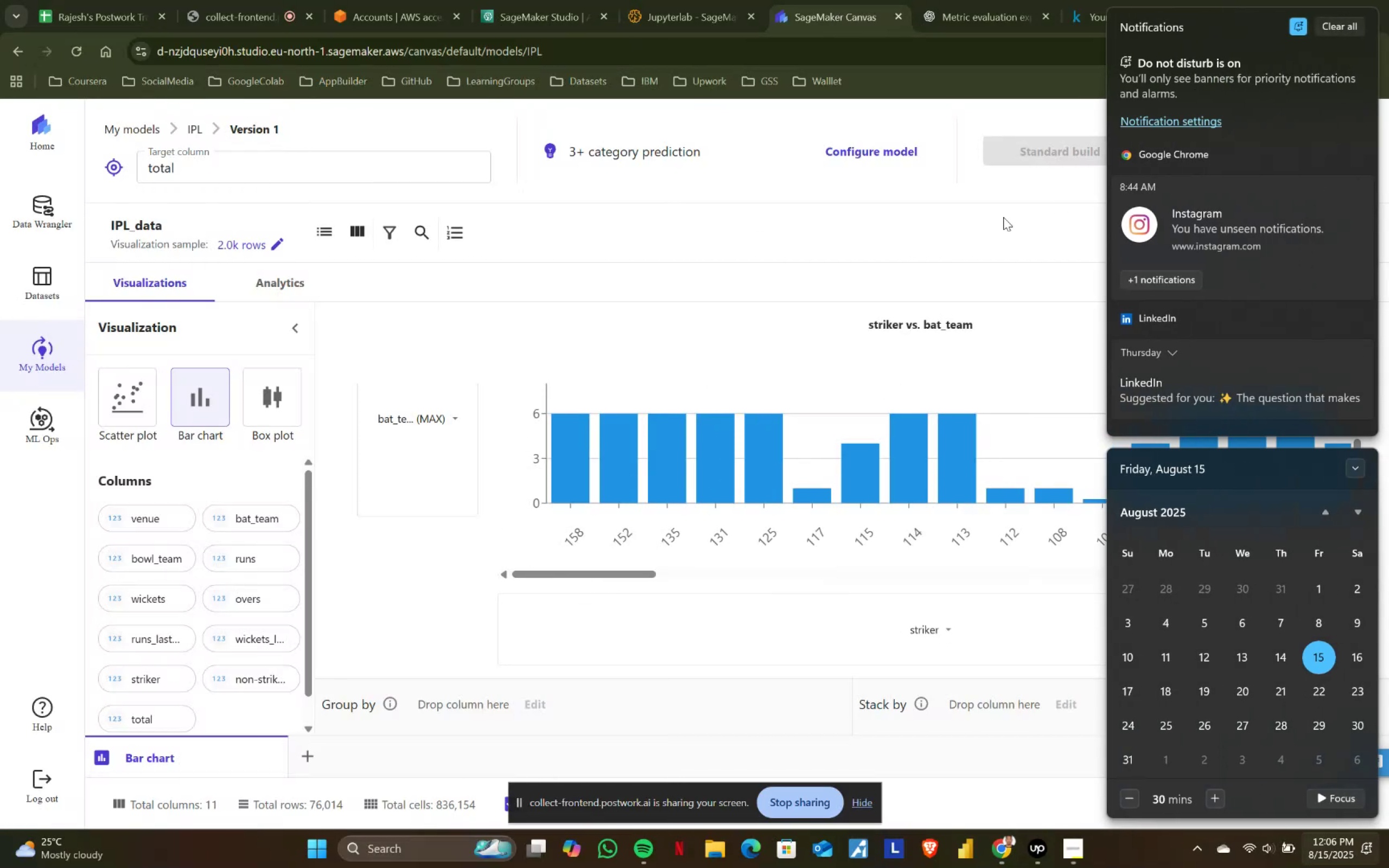 
double_click([1337, 22])
 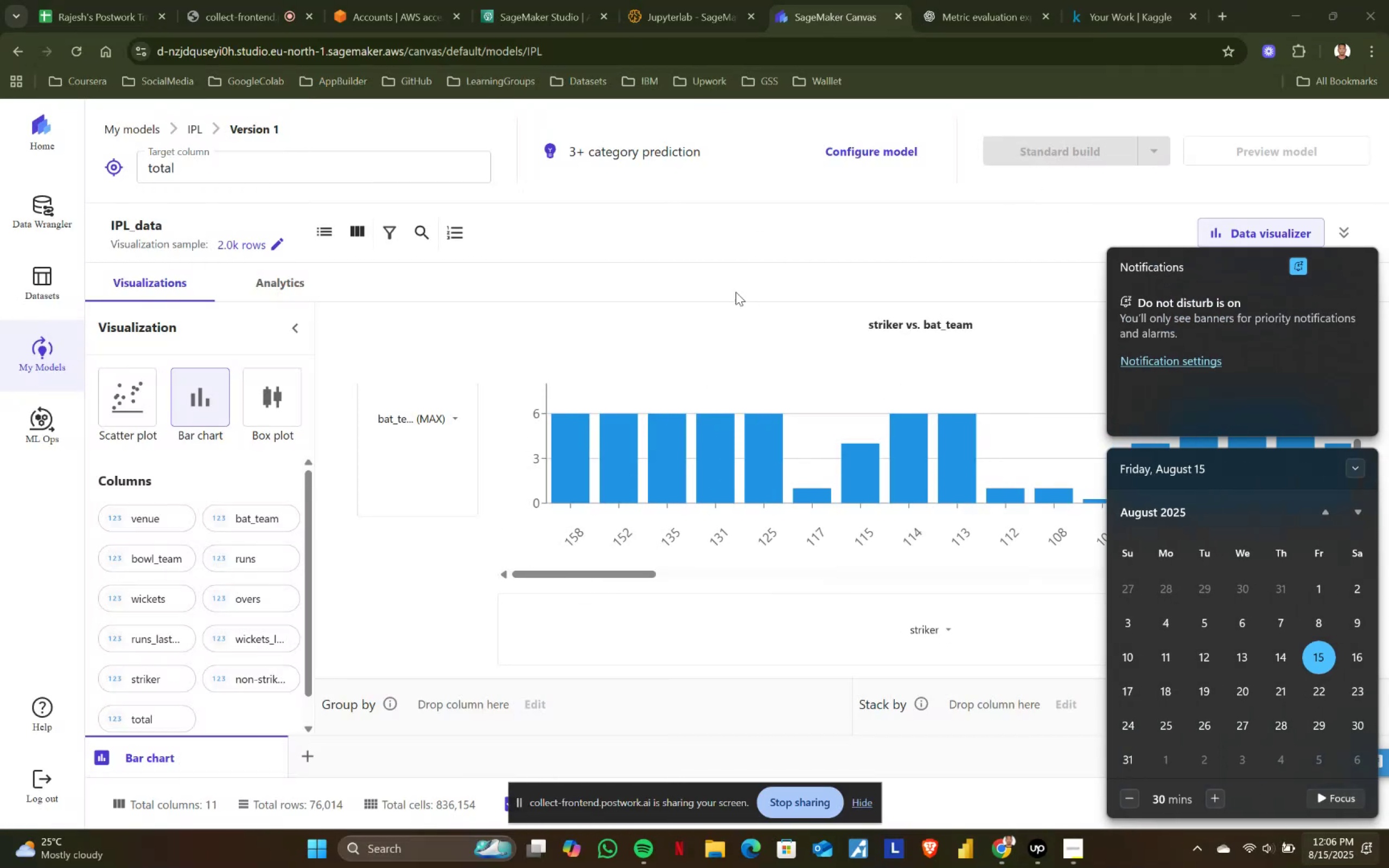 
left_click([735, 292])
 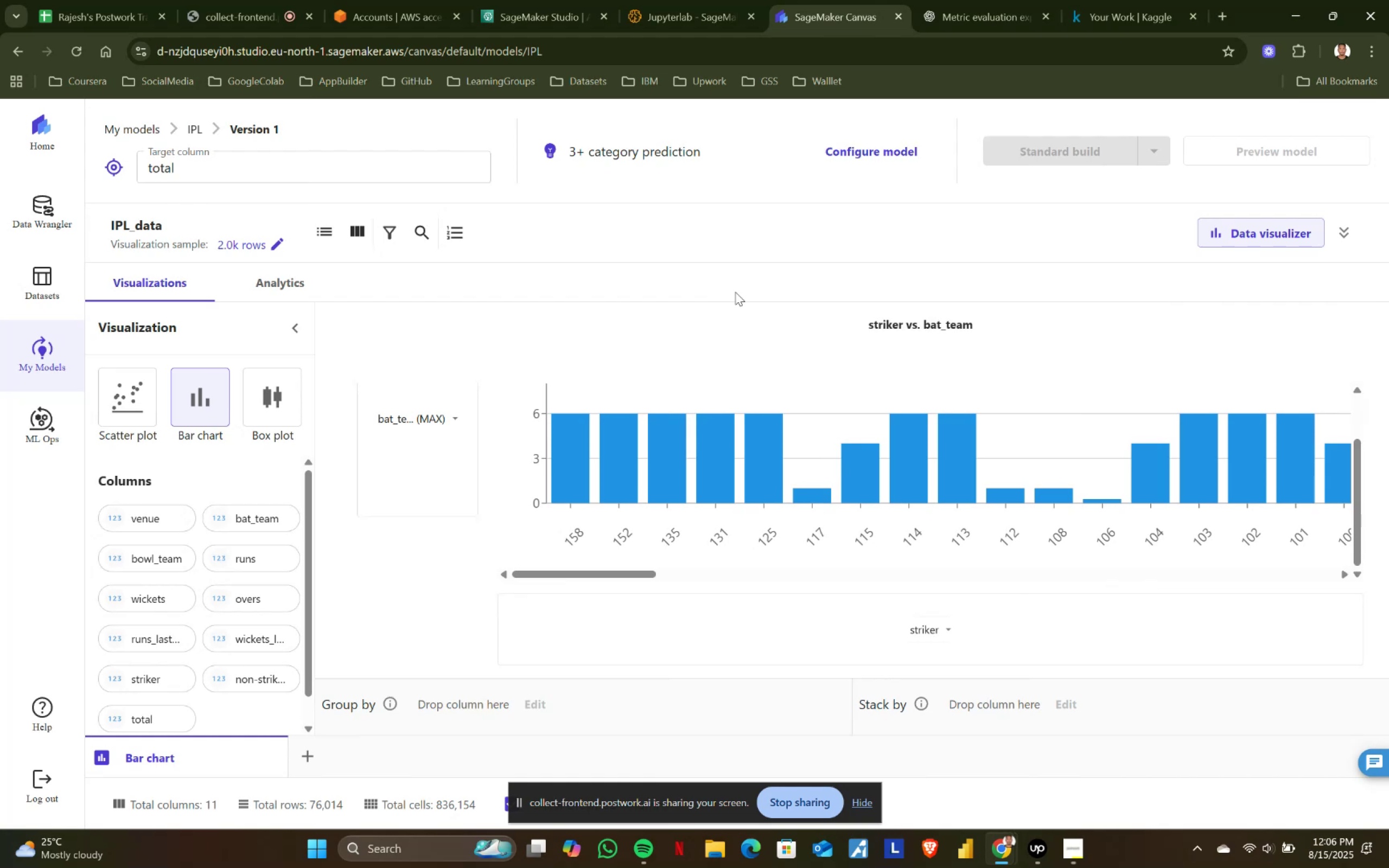 
wait(8.62)
 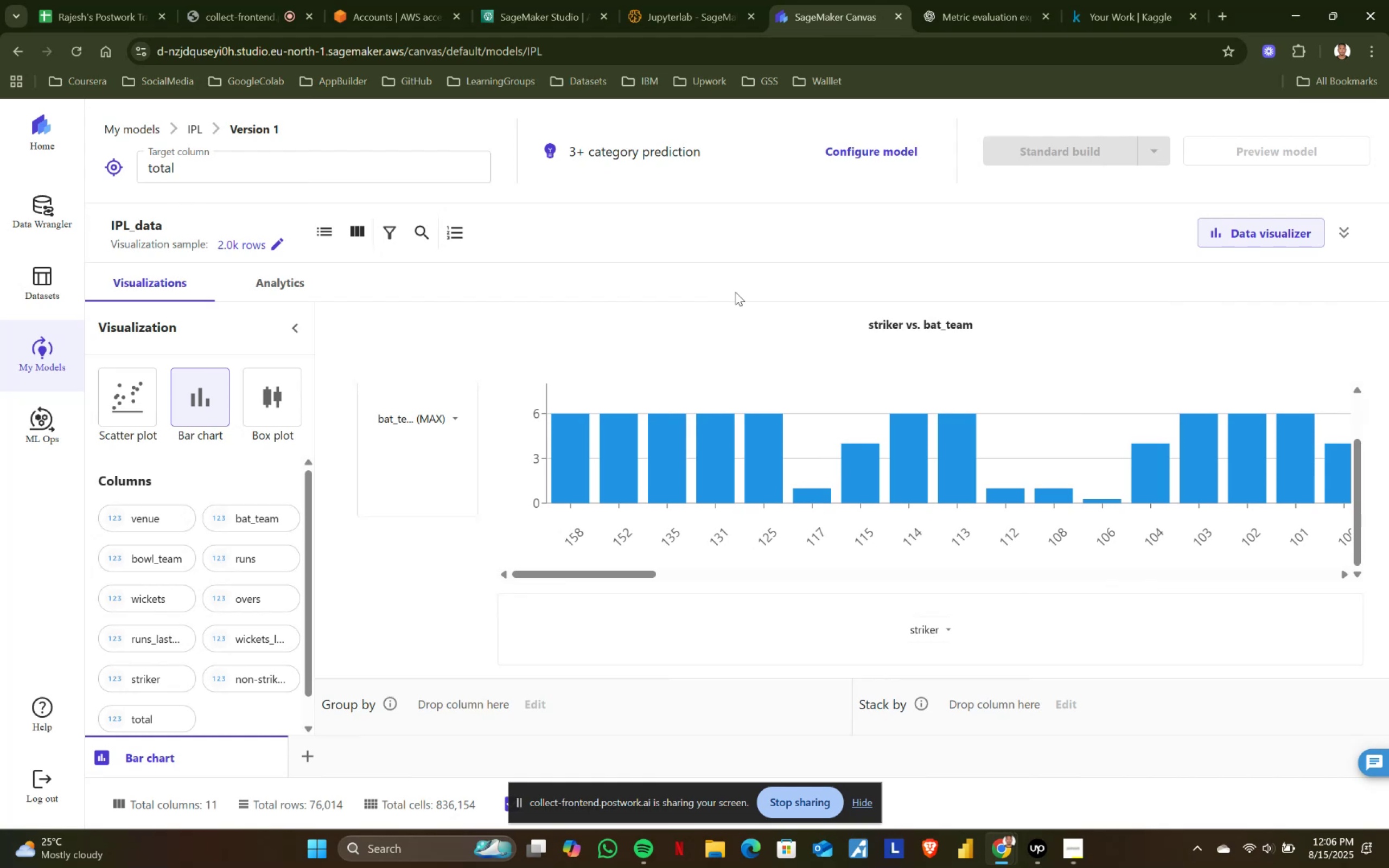 
left_click([943, 630])
 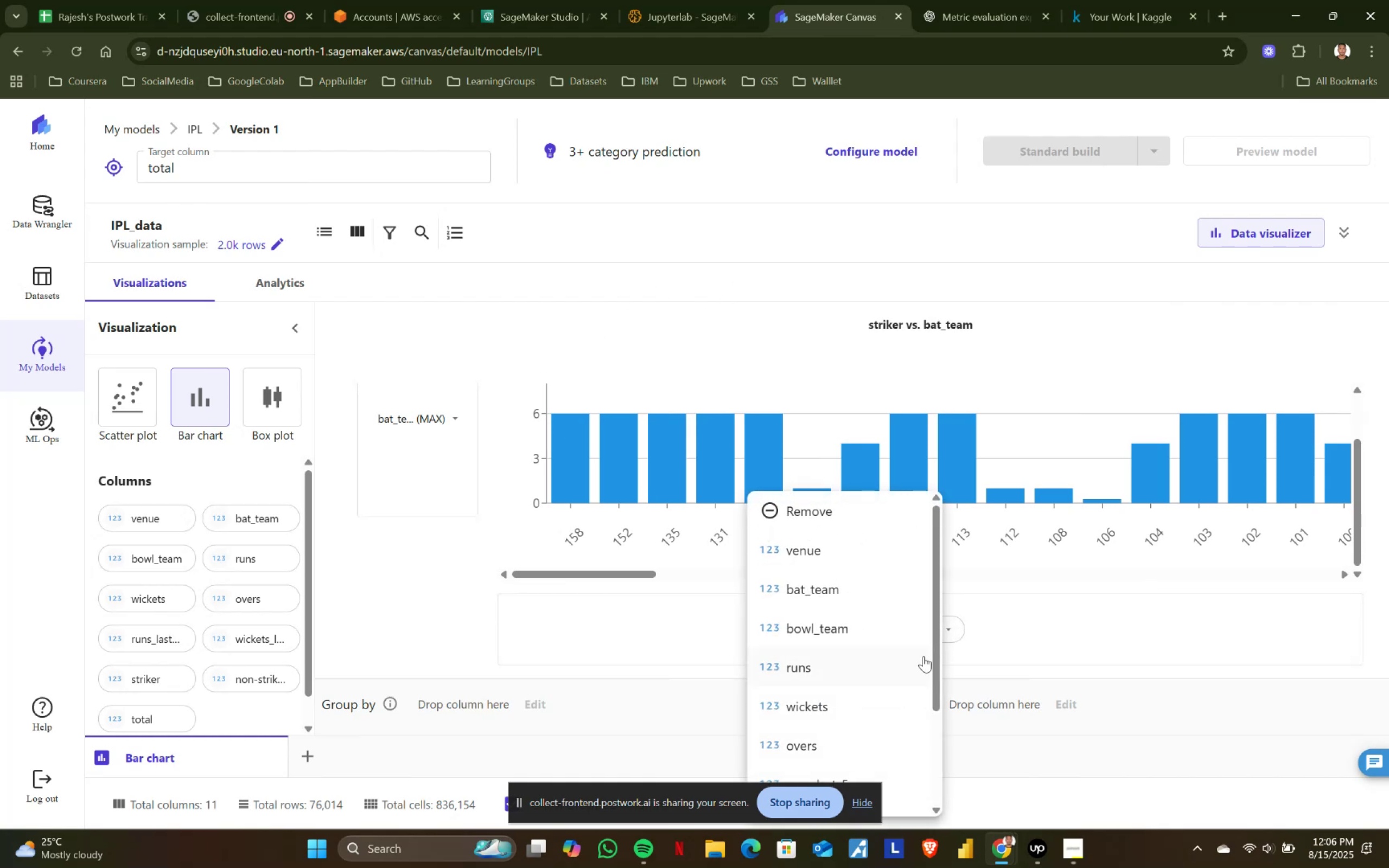 
scroll: coordinate [920, 667], scroll_direction: down, amount: 6.0
 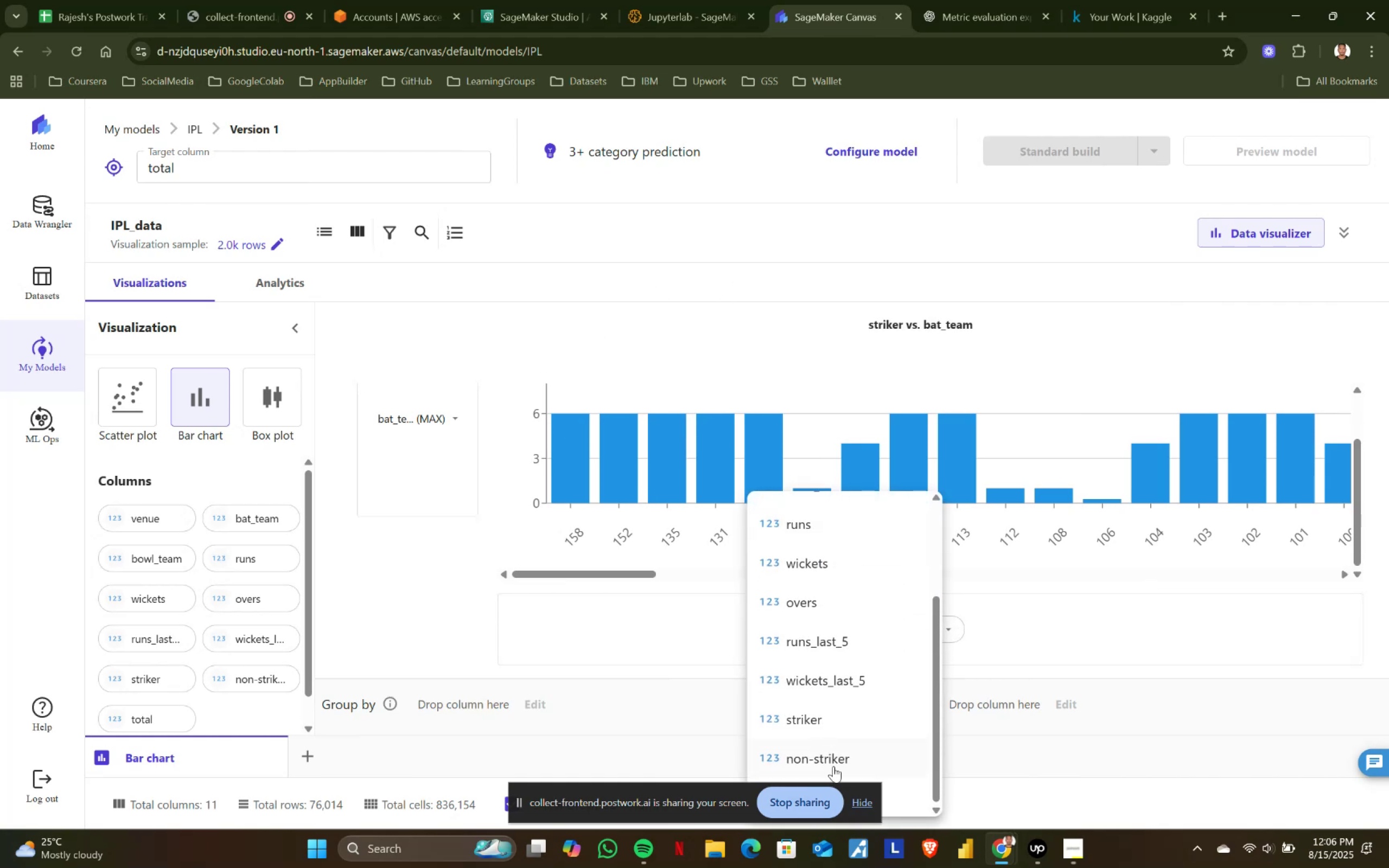 
left_click([834, 762])
 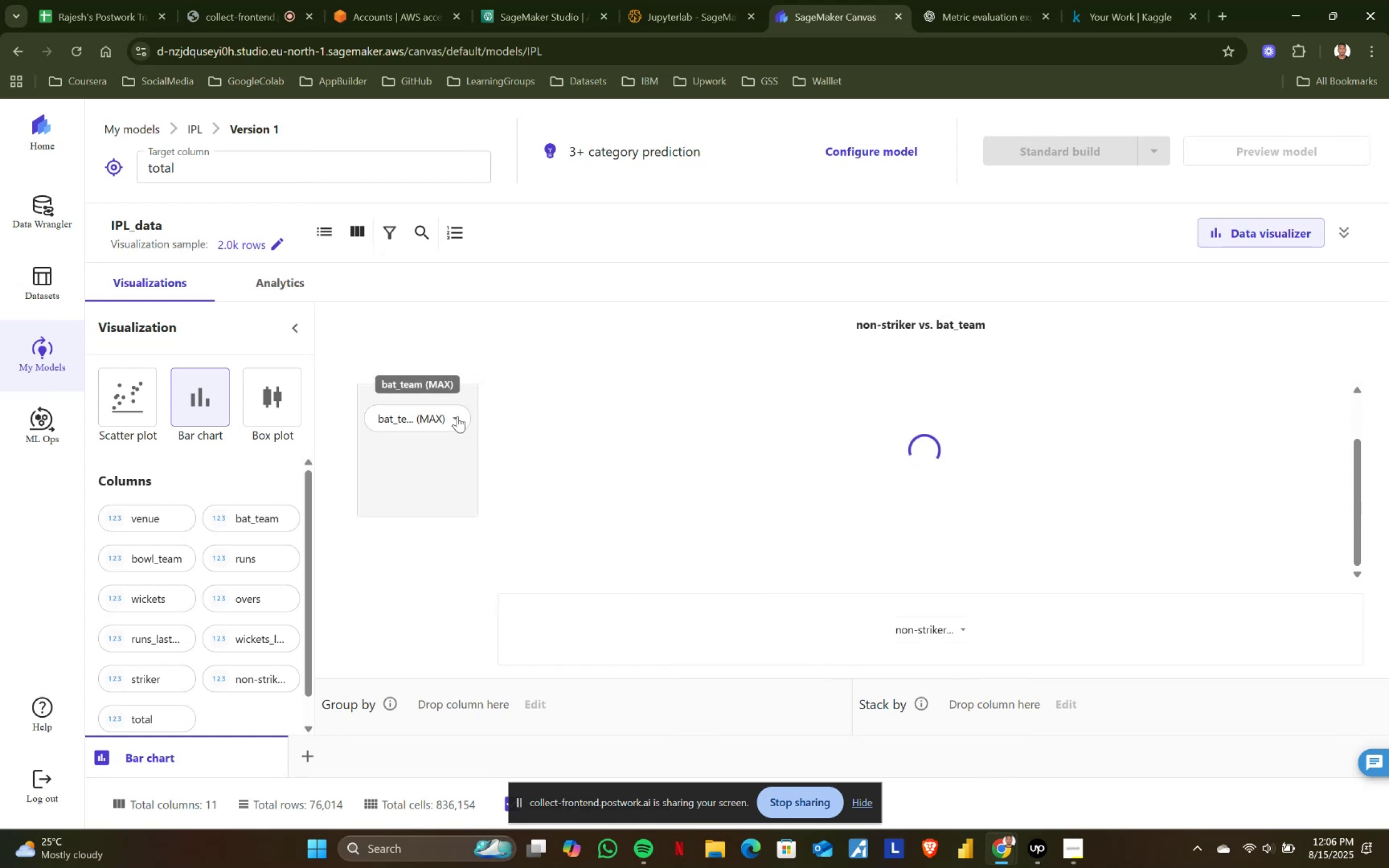 
left_click([457, 416])
 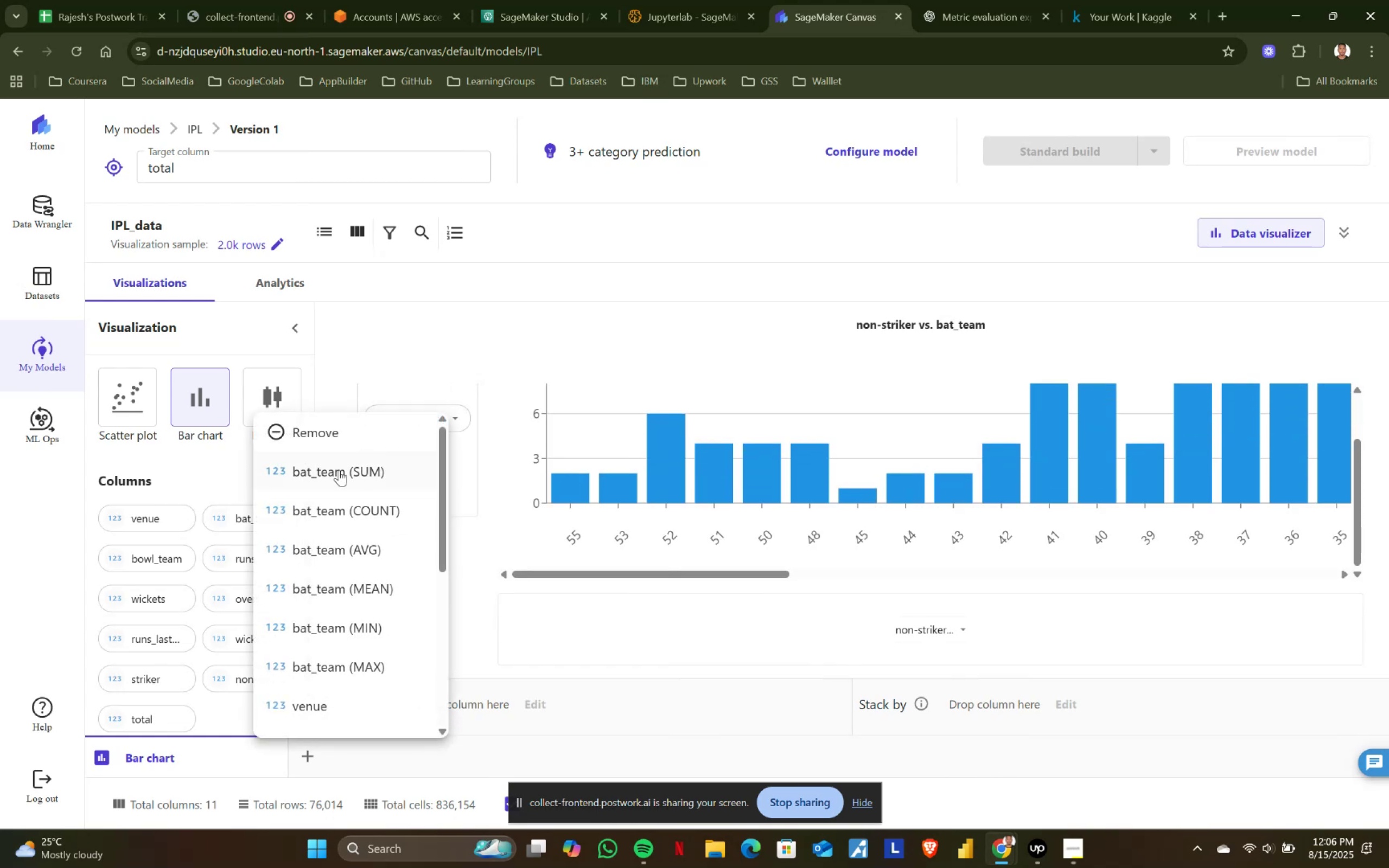 
left_click([339, 470])
 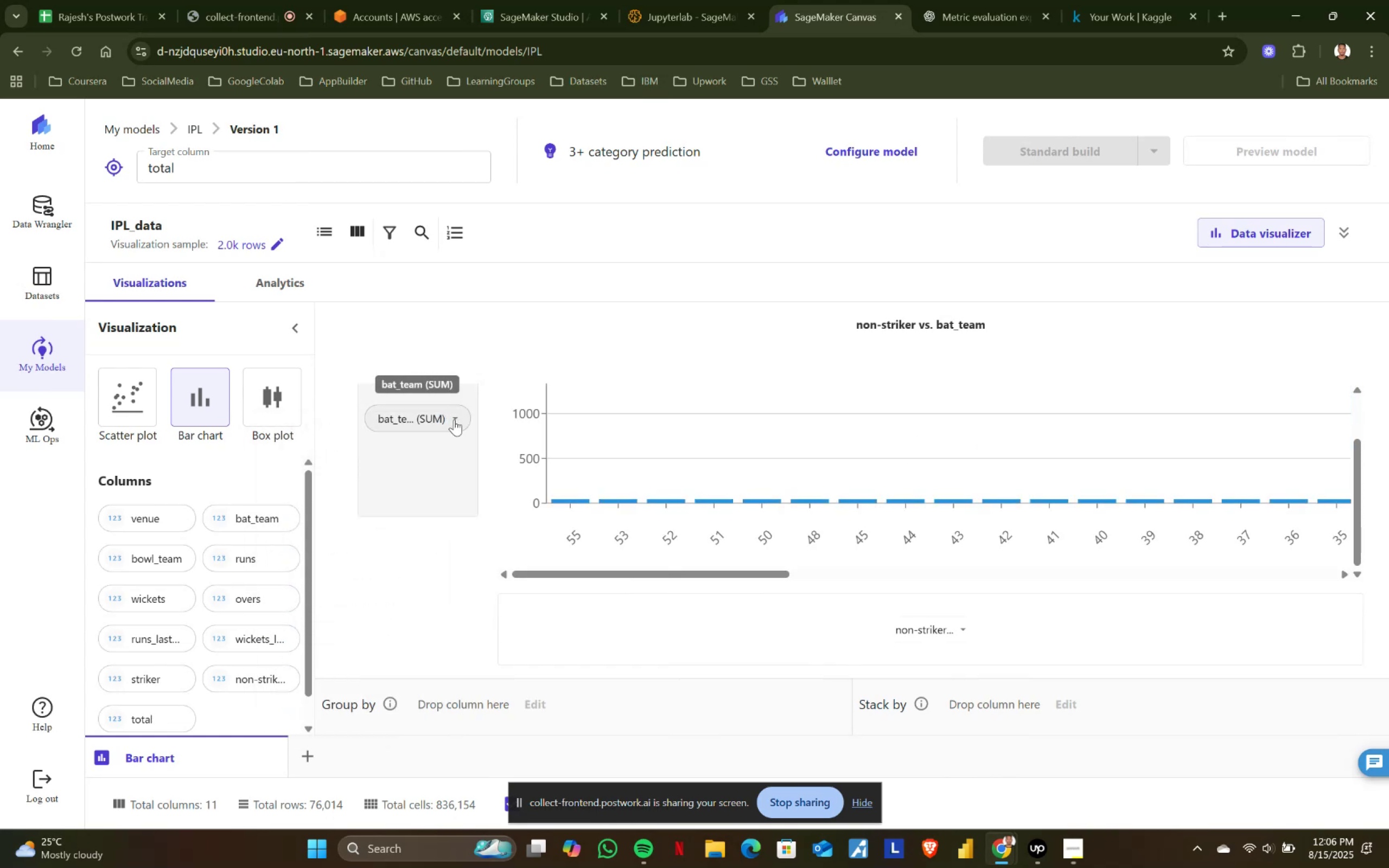 
left_click([454, 419])
 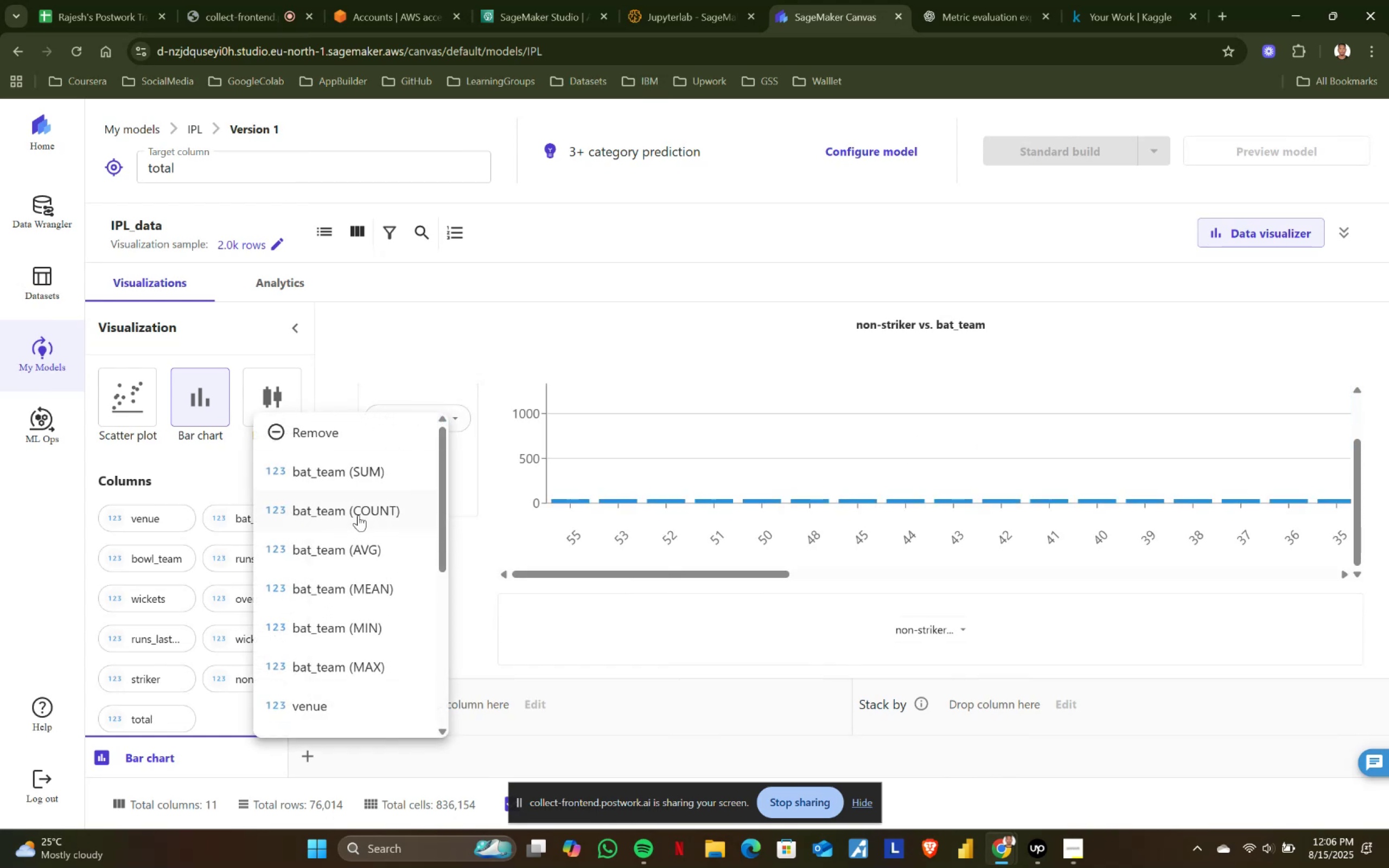 
left_click([361, 510])
 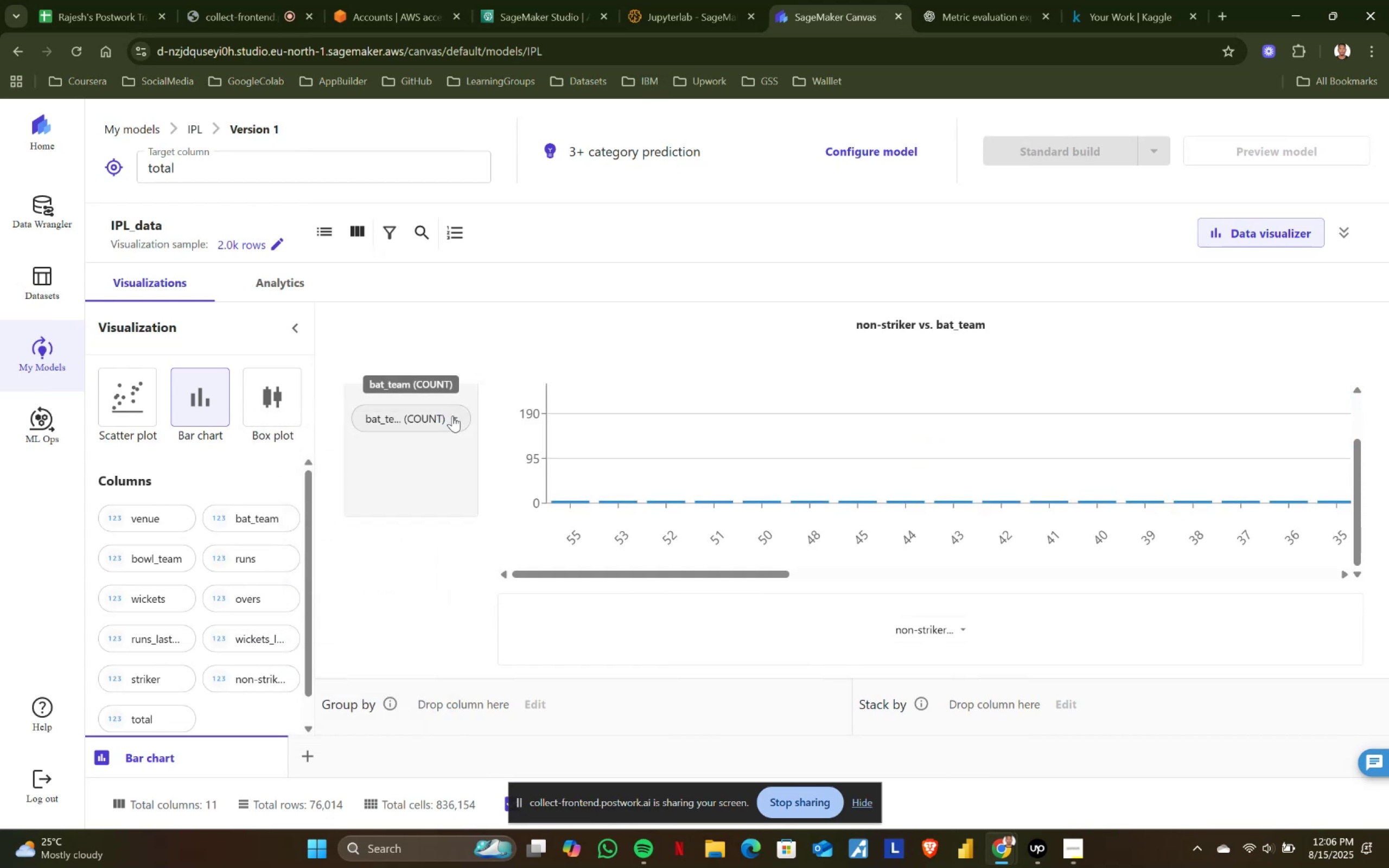 
left_click([453, 416])
 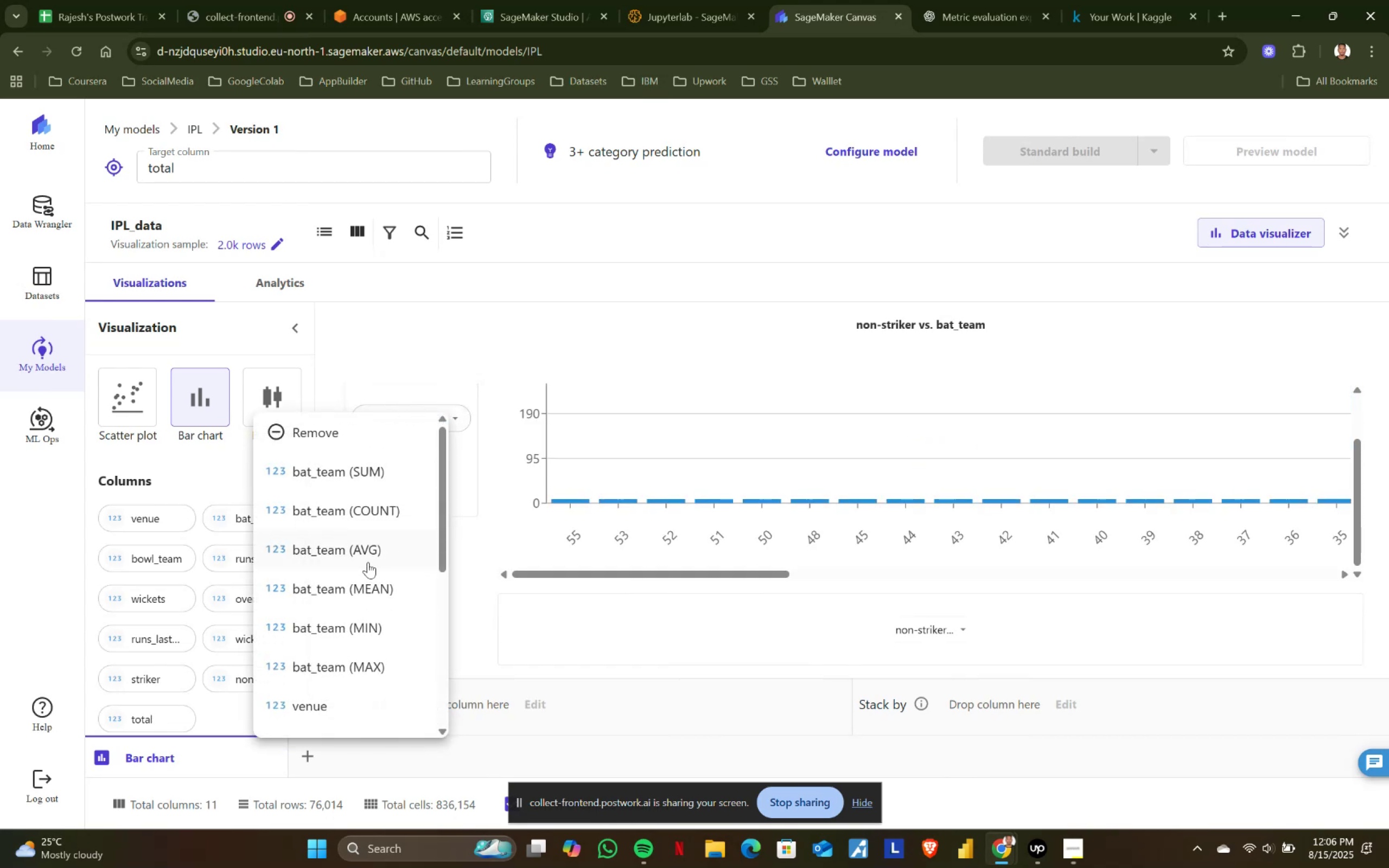 
left_click([368, 557])
 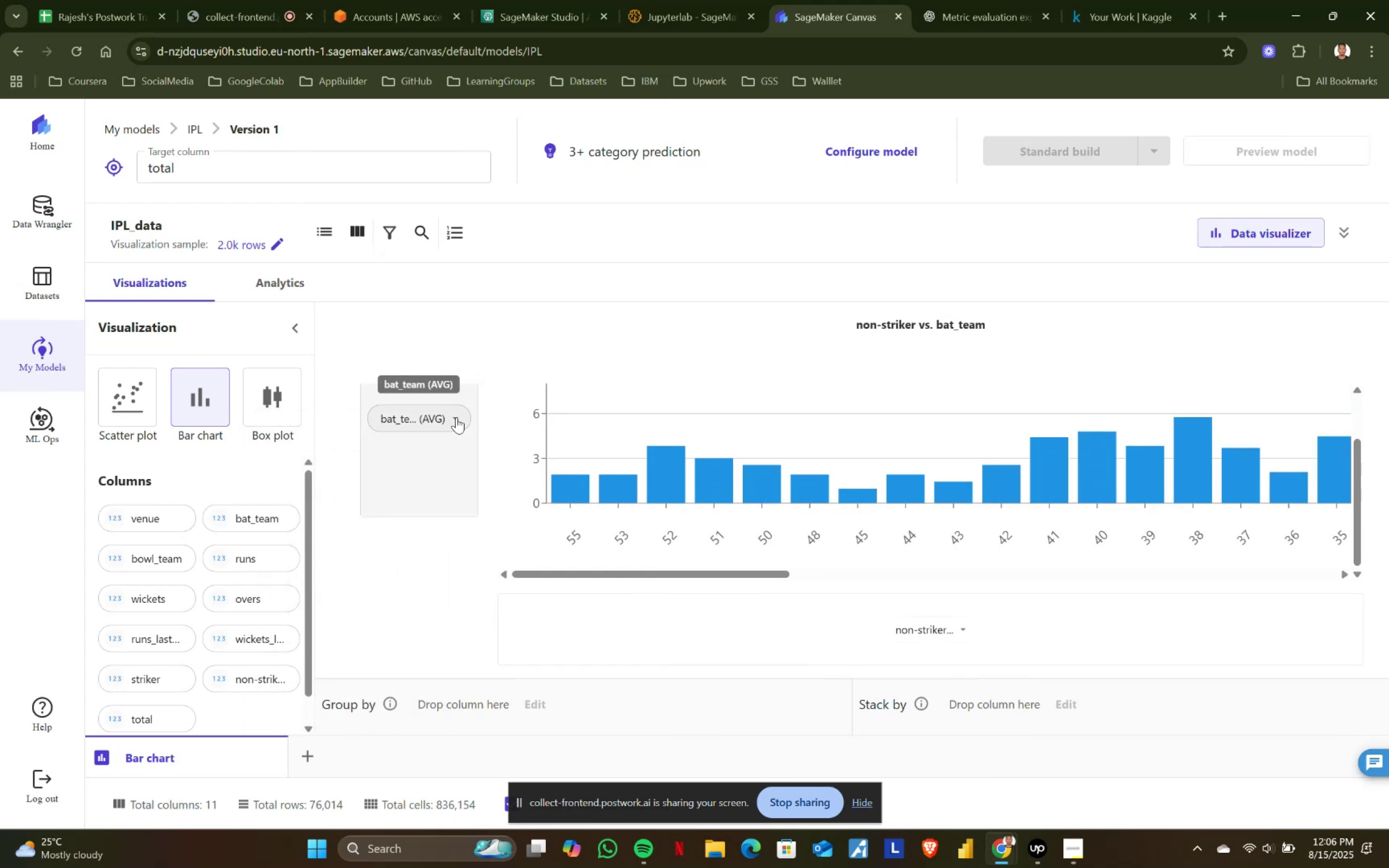 
left_click([456, 417])
 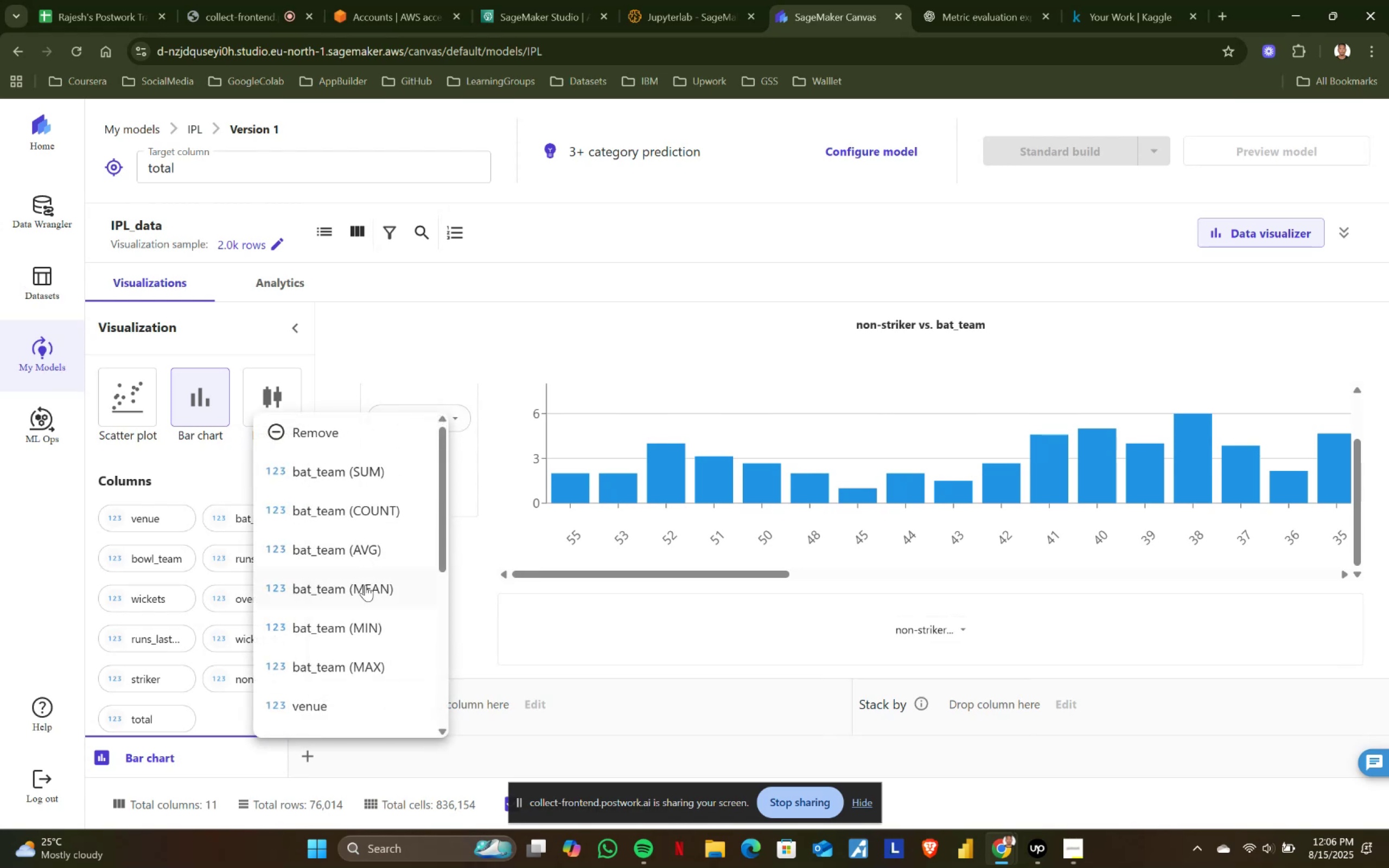 
left_click([365, 585])
 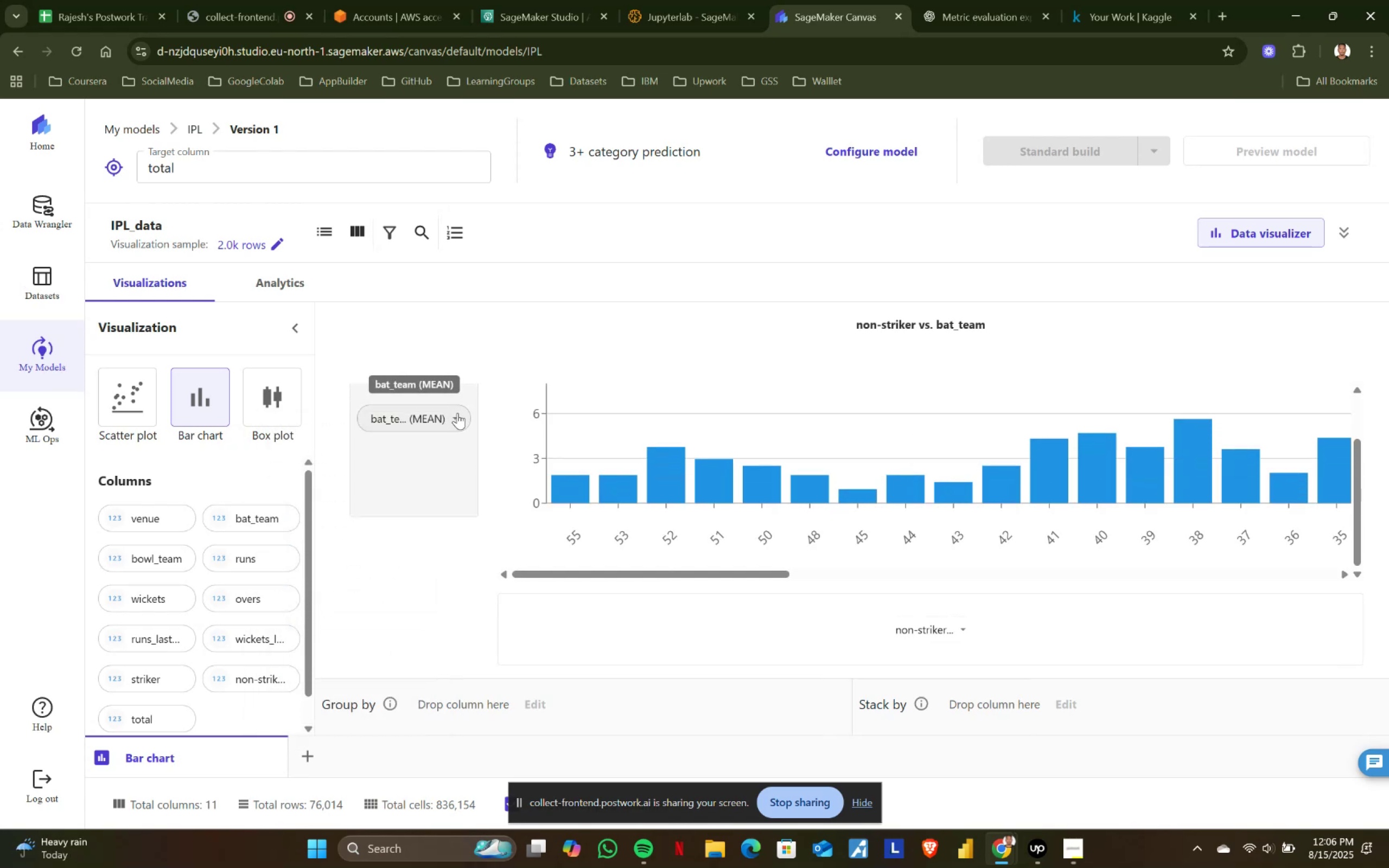 
left_click([457, 413])
 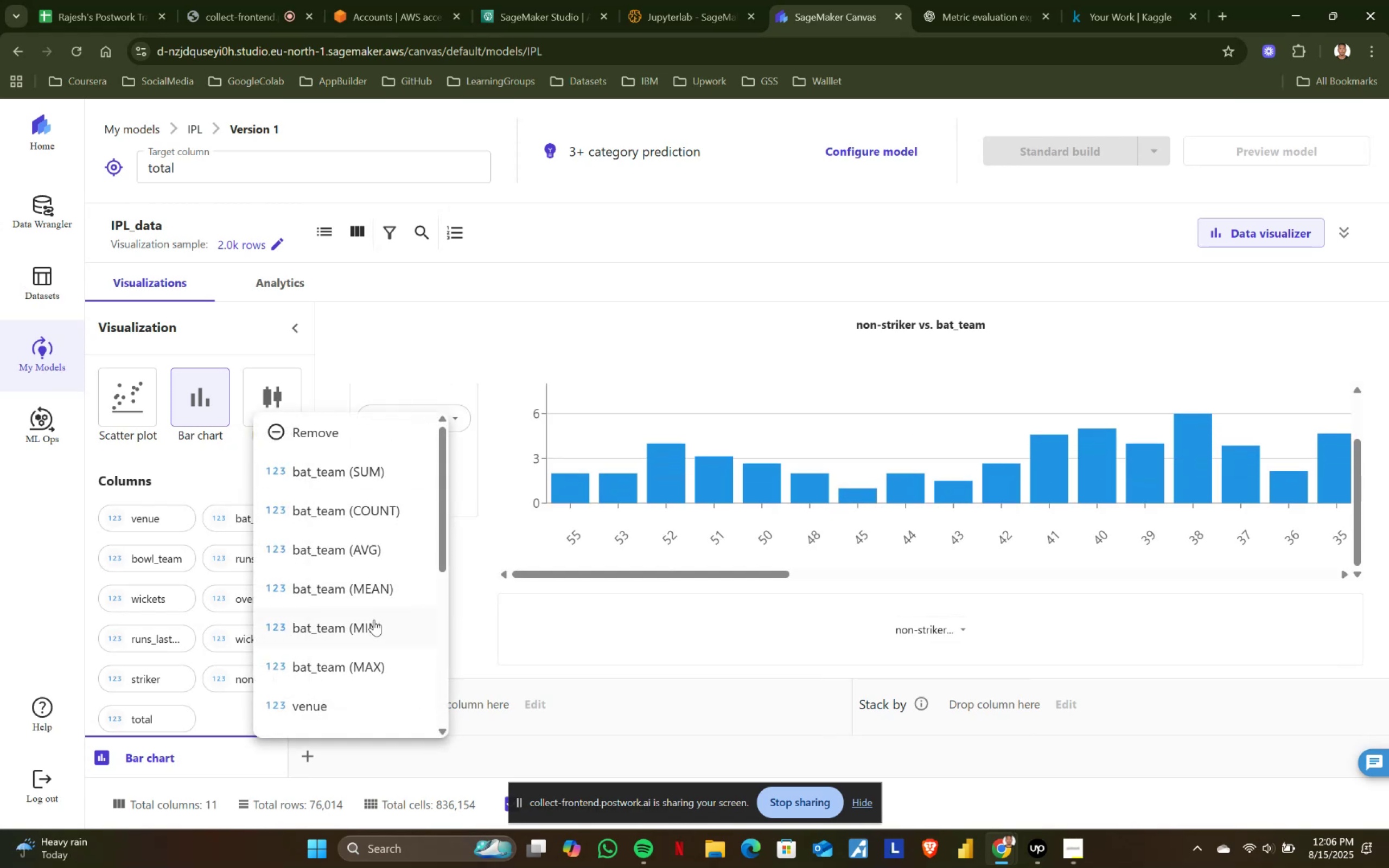 
left_click([373, 620])
 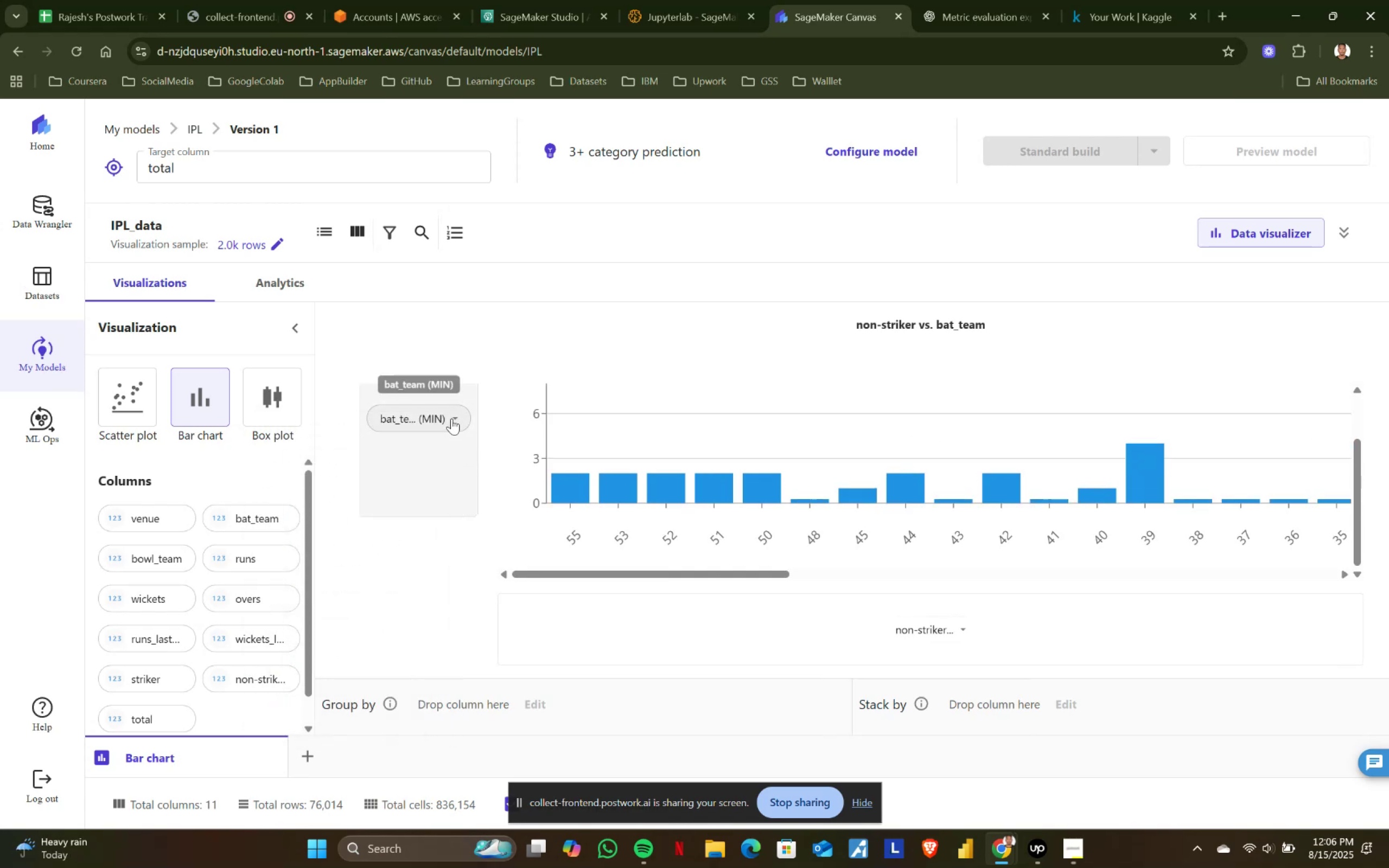 
left_click([456, 418])
 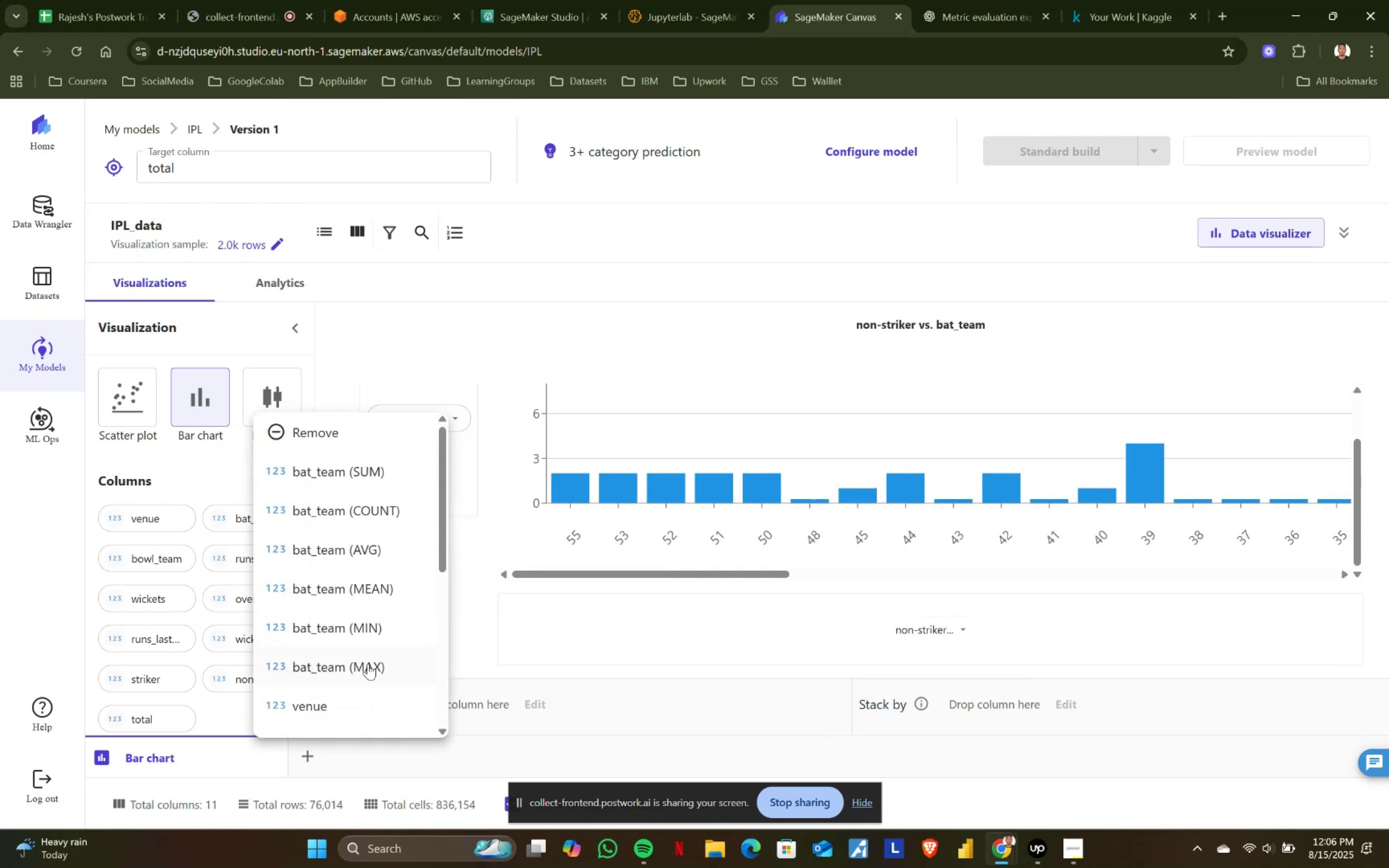 
left_click([367, 662])
 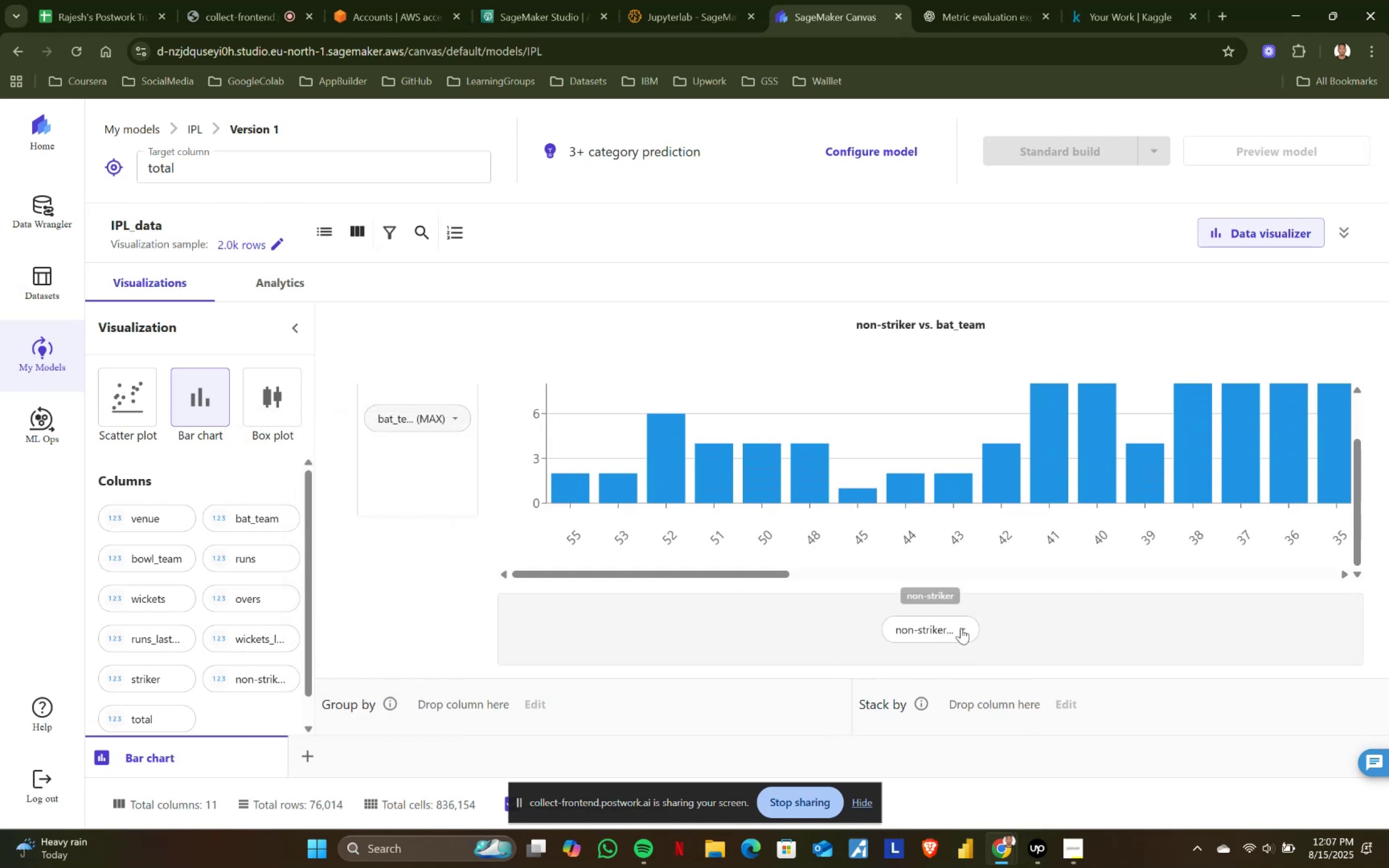 
left_click([961, 628])
 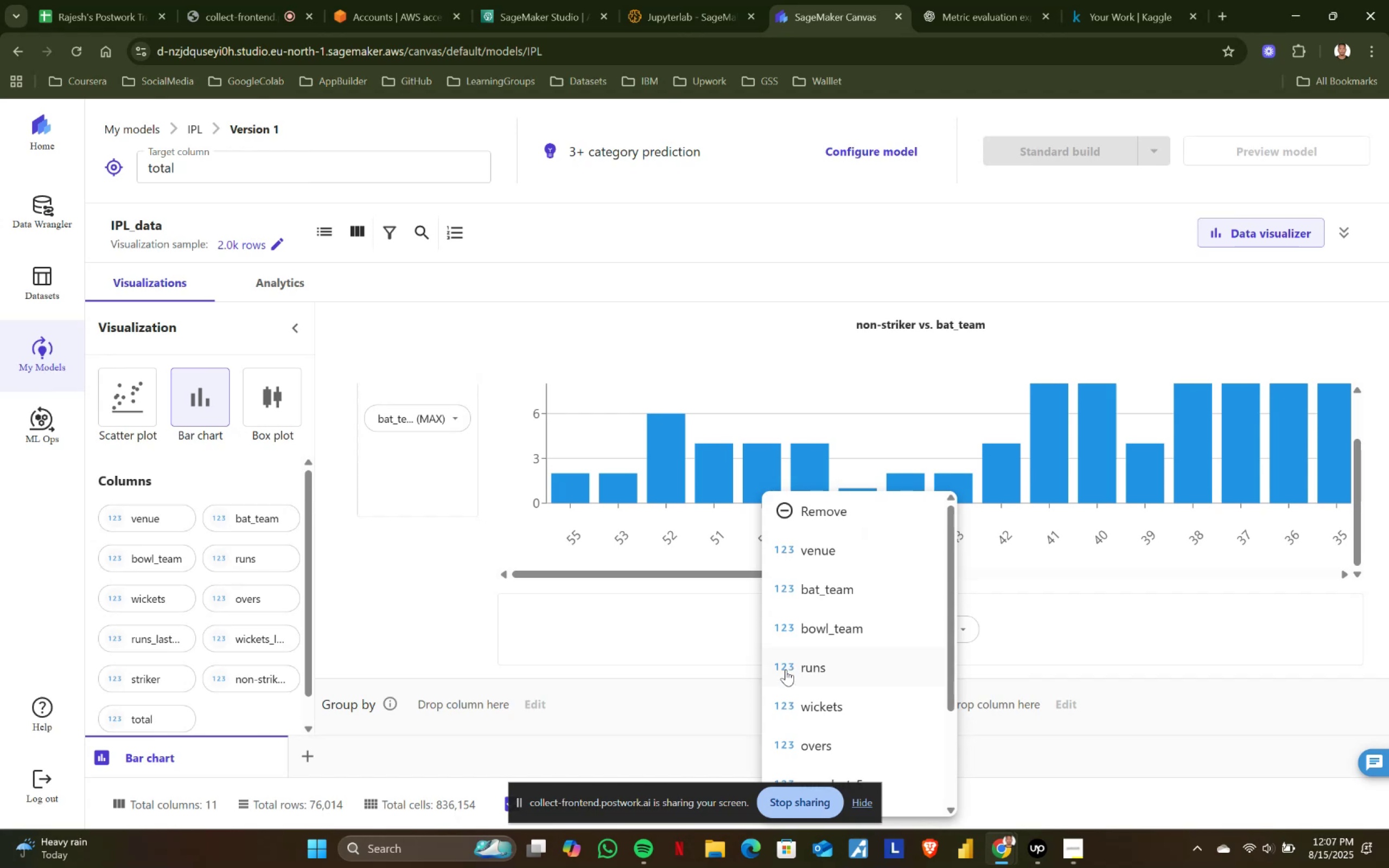 
scroll: coordinate [842, 724], scroll_direction: down, amount: 6.0
 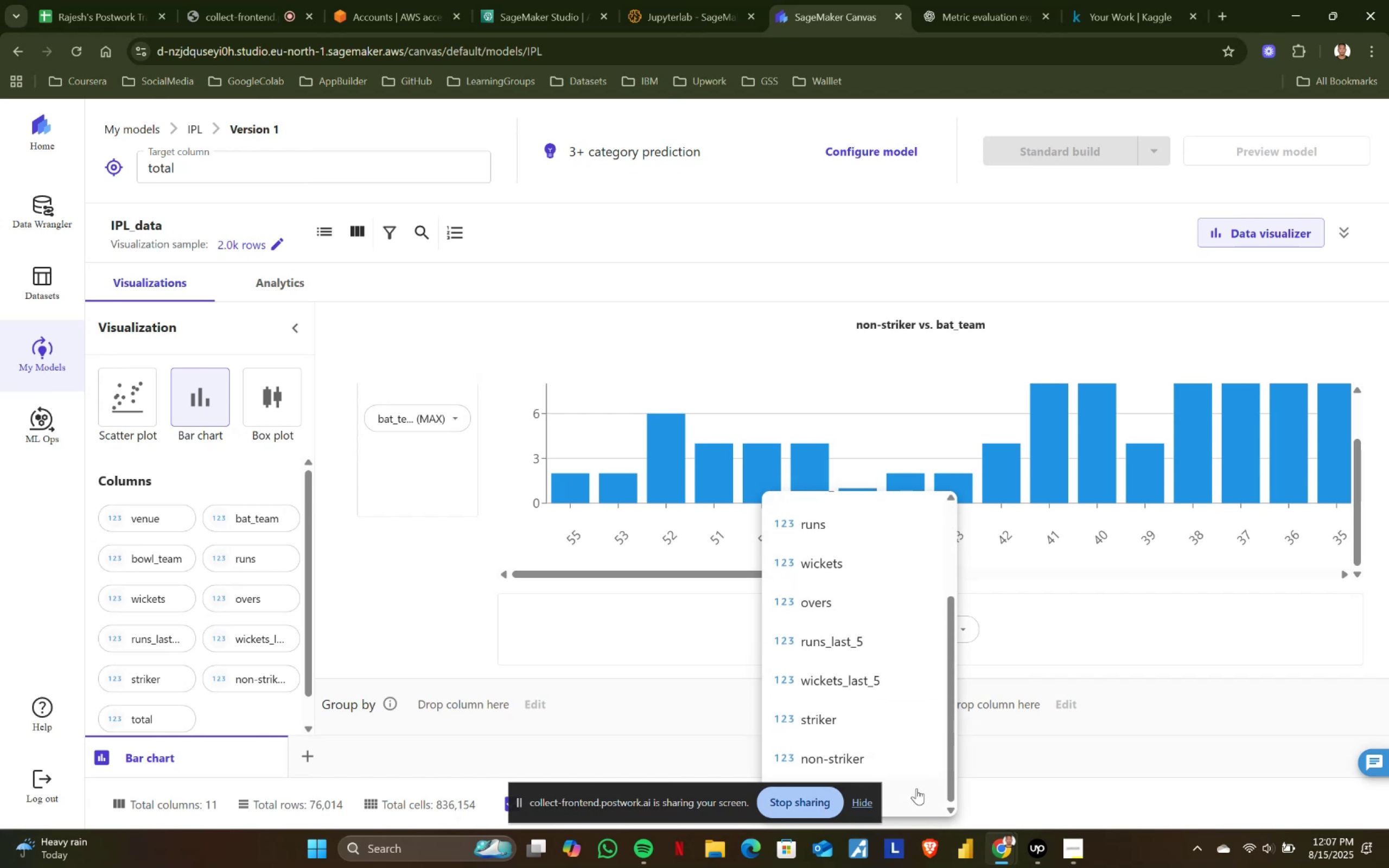 
left_click([916, 788])
 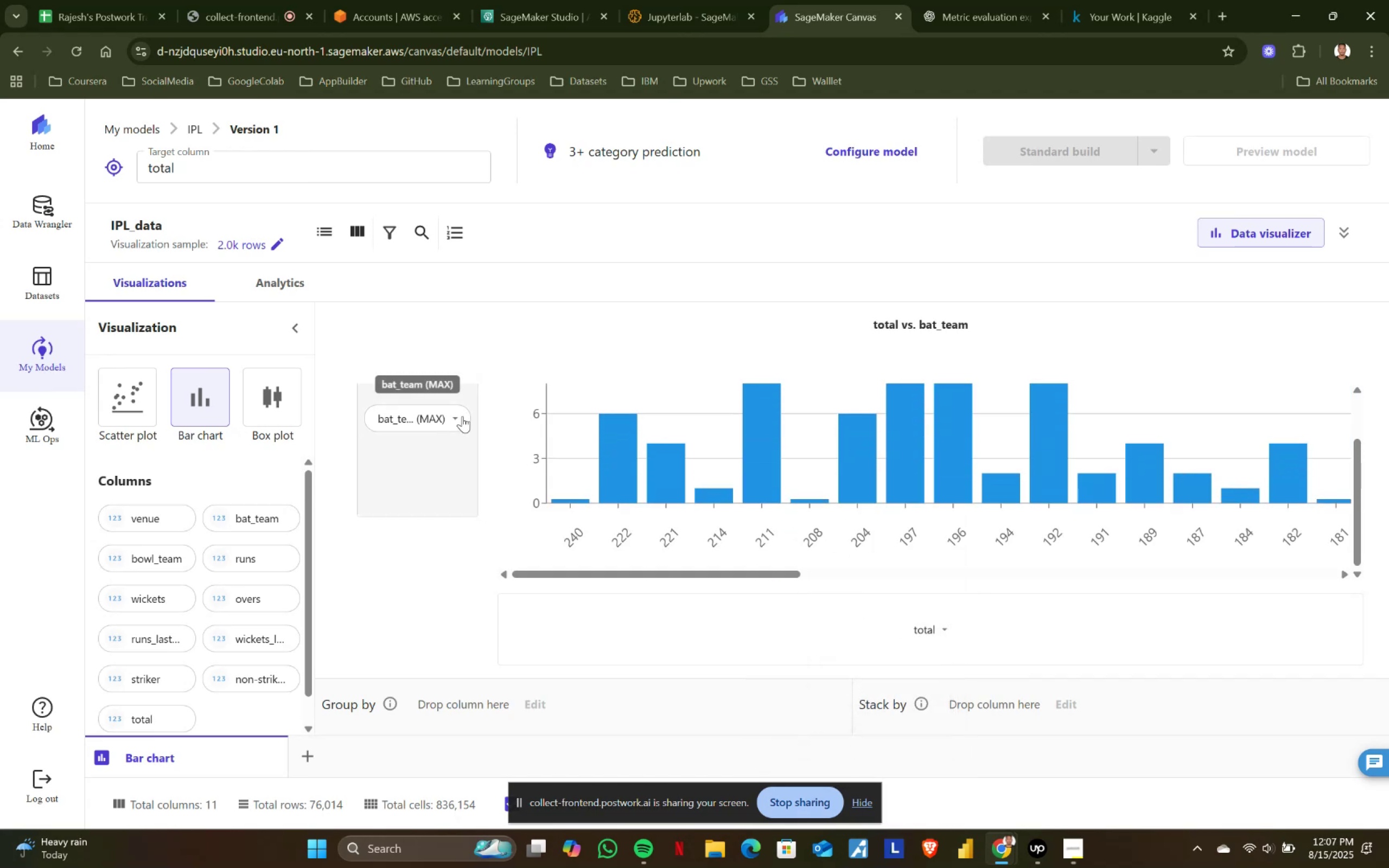 
left_click([461, 415])
 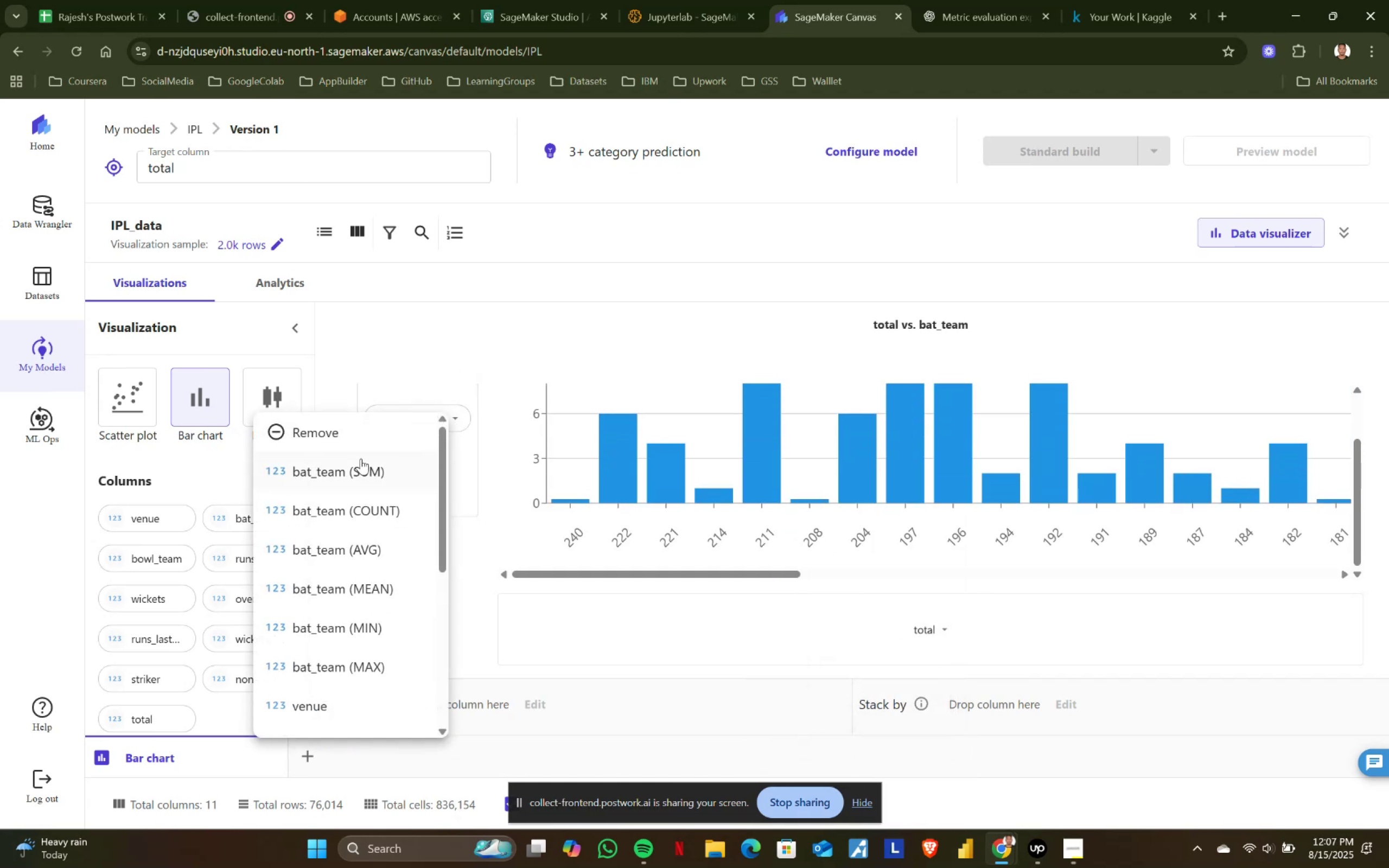 
scroll: coordinate [354, 449], scroll_direction: up, amount: 3.0
 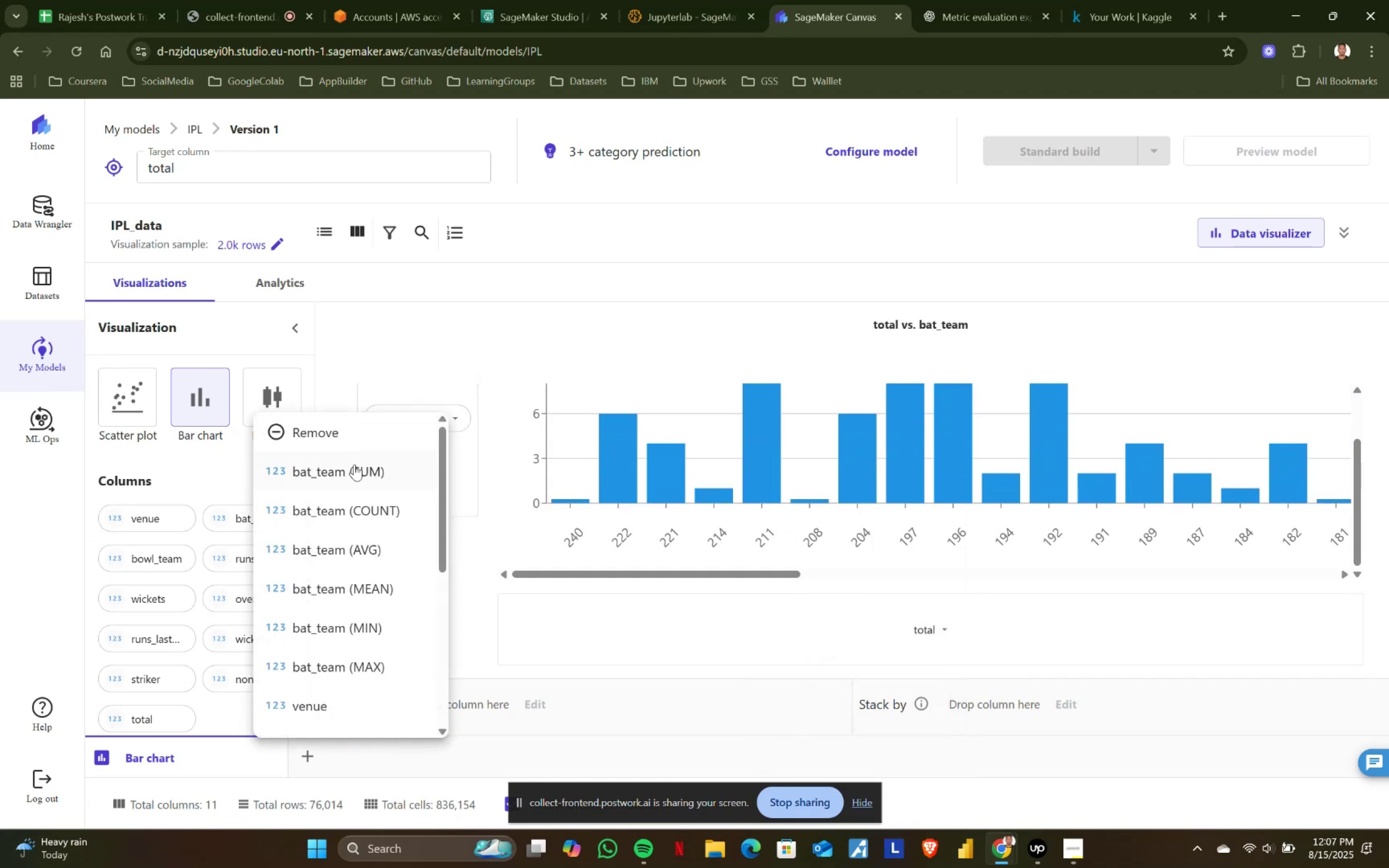 
left_click([354, 464])
 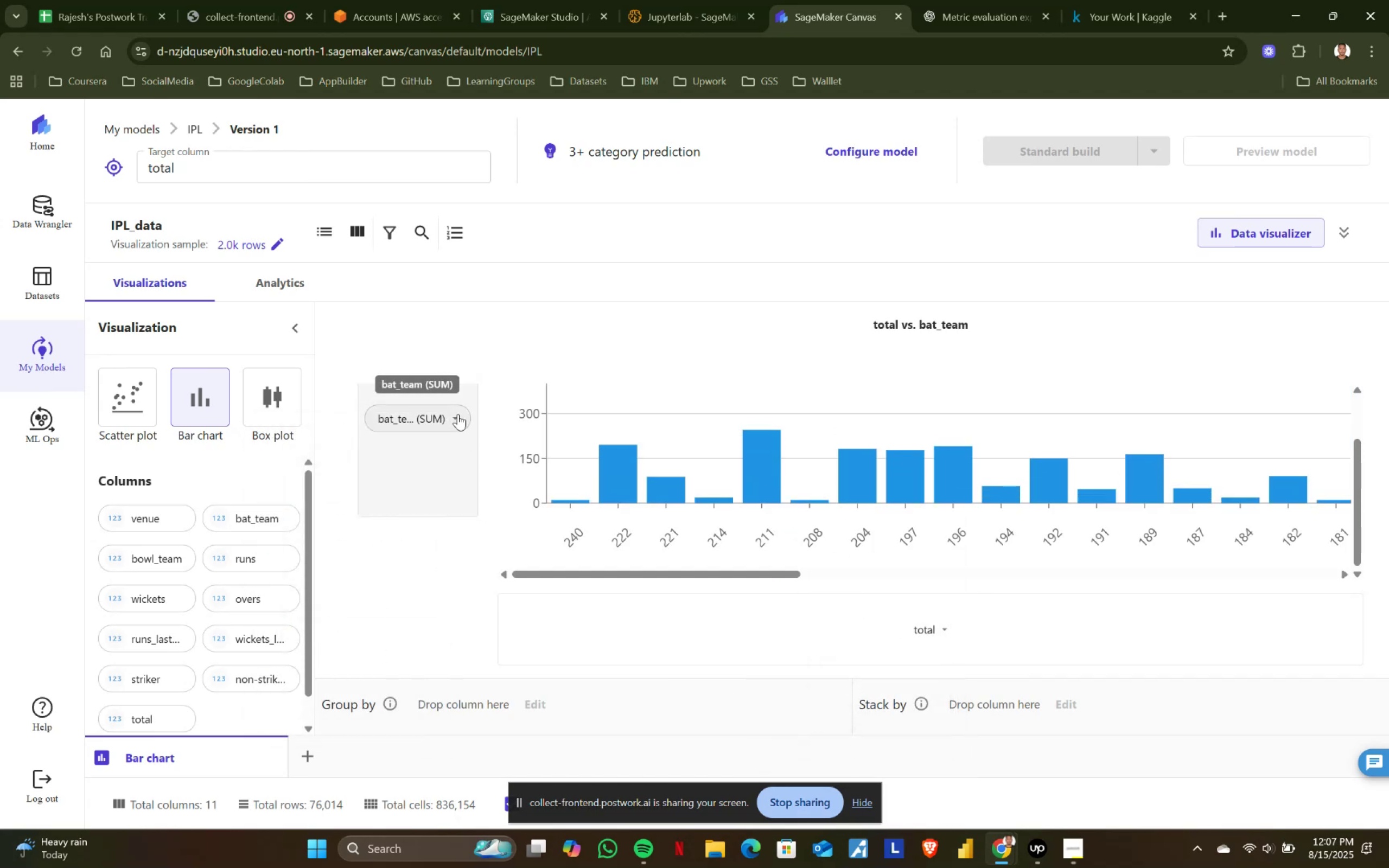 
left_click([458, 414])
 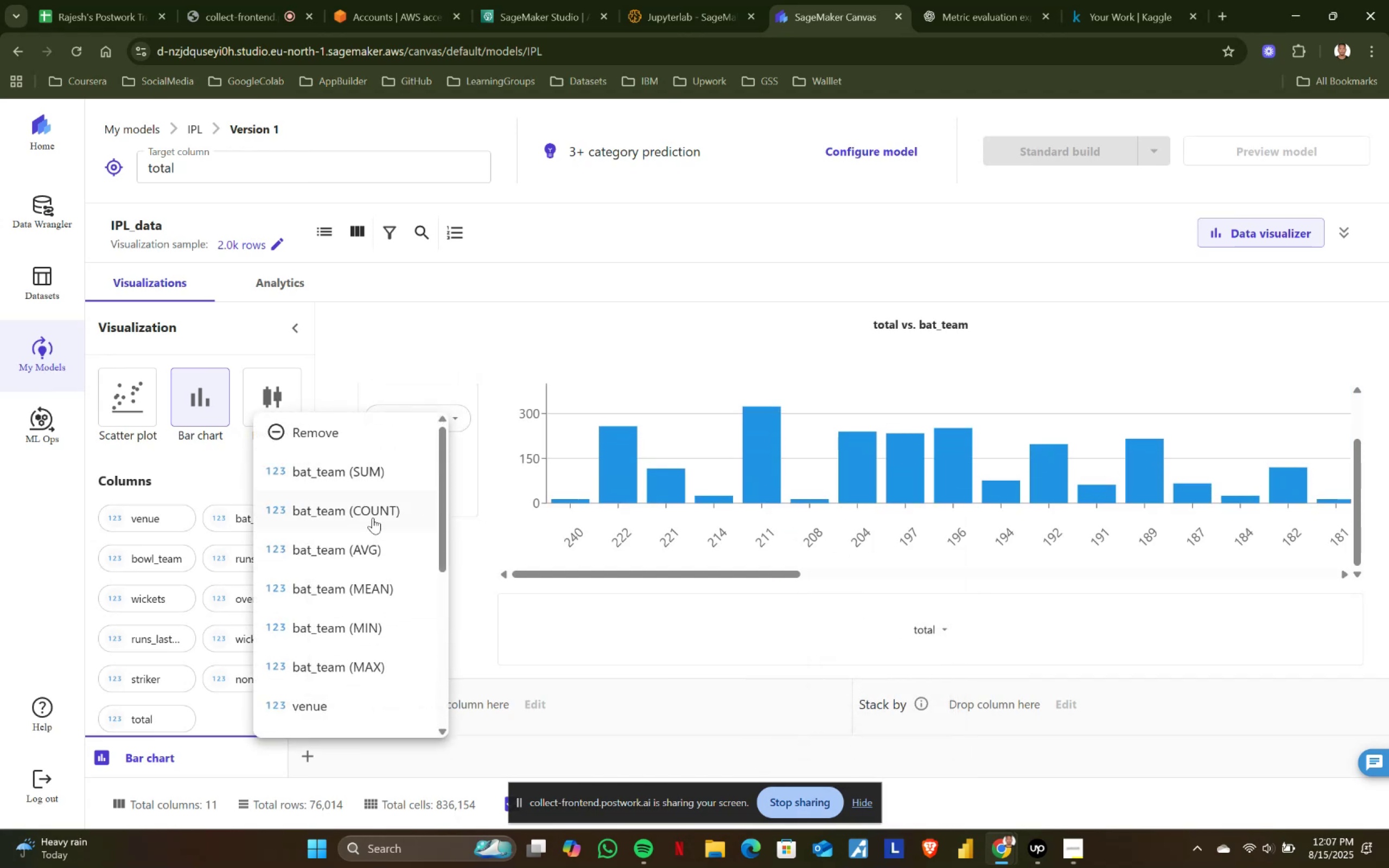 
left_click([375, 515])
 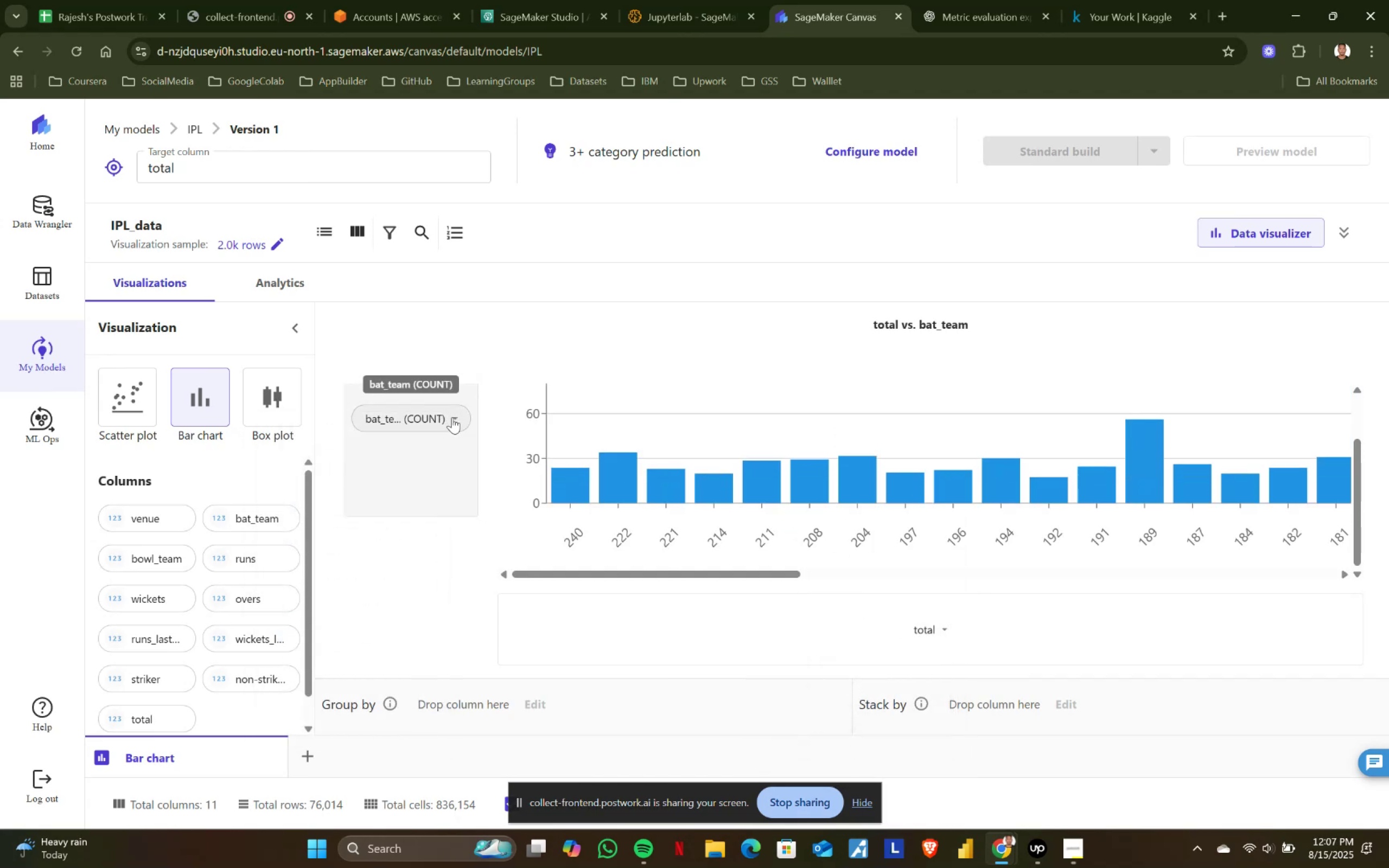 
left_click([452, 417])
 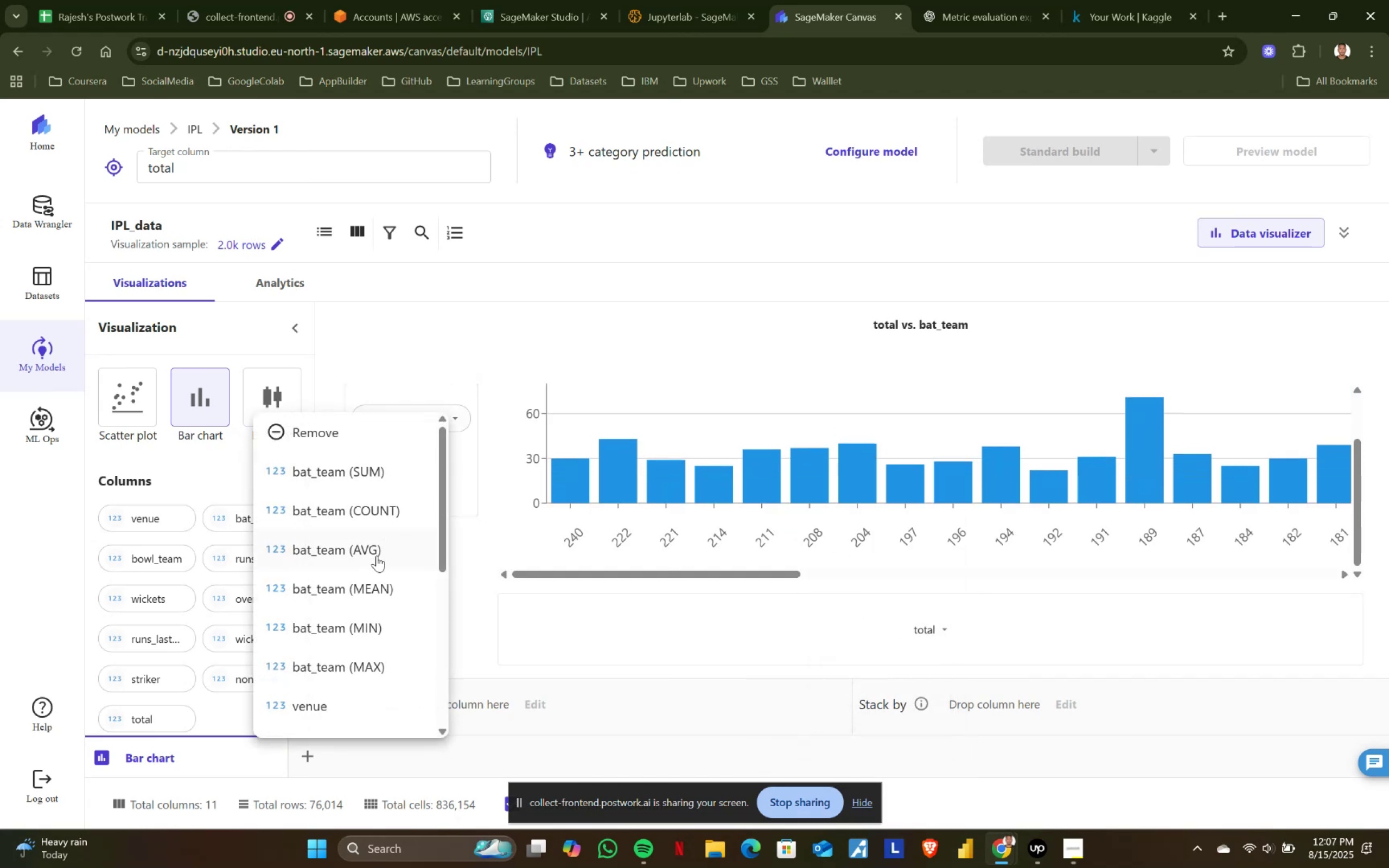 
left_click([380, 546])
 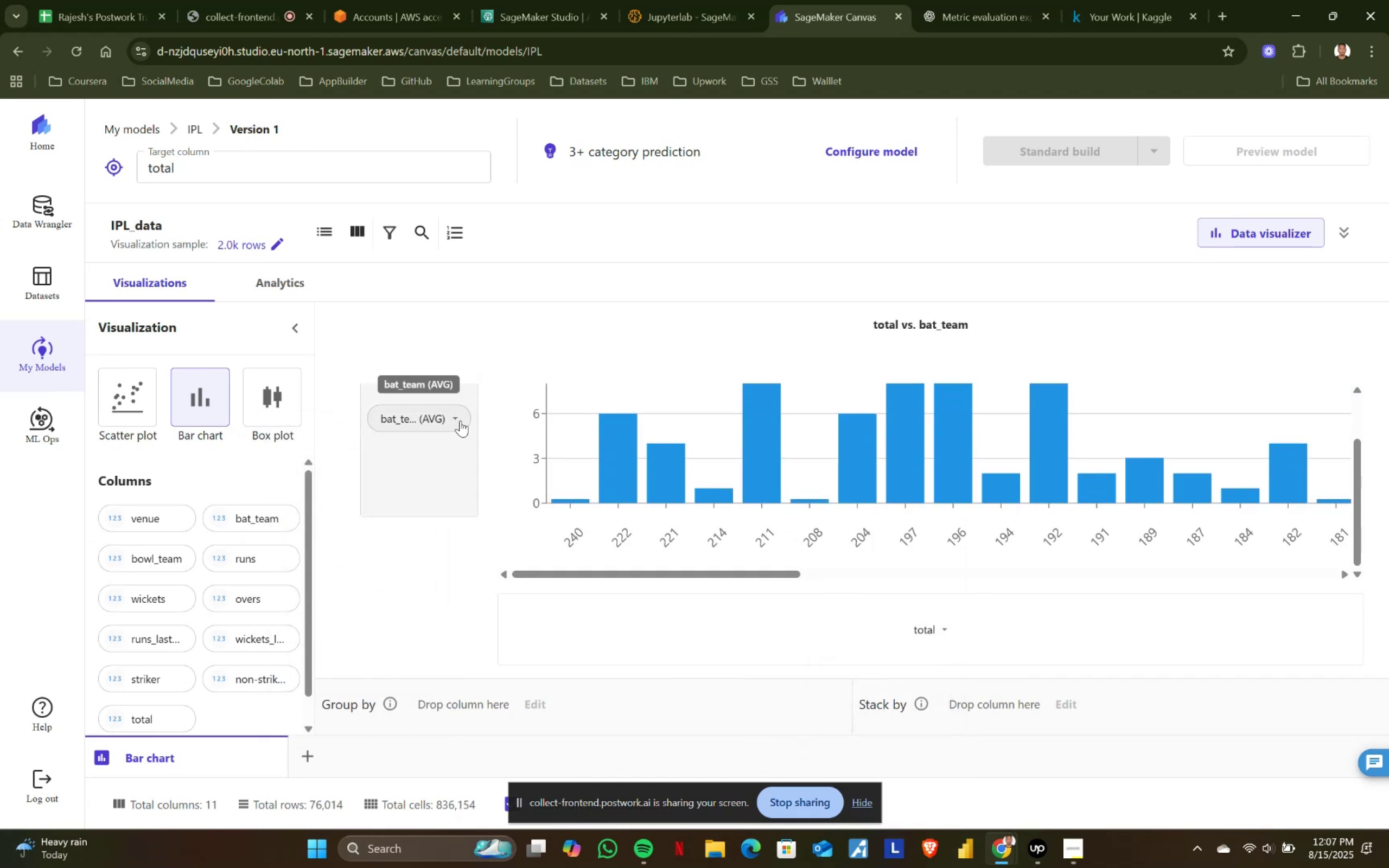 
left_click([460, 420])
 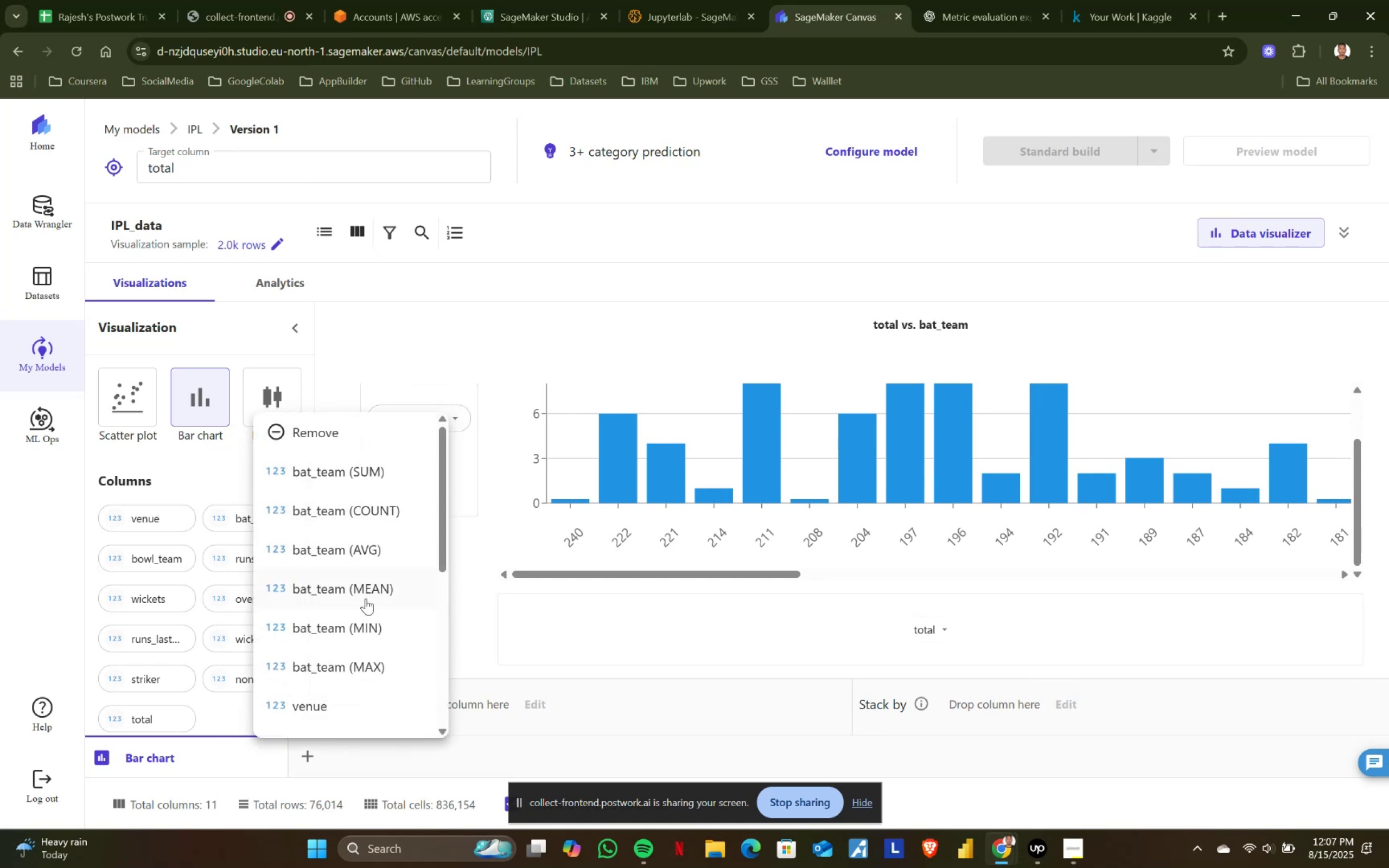 
left_click([366, 598])
 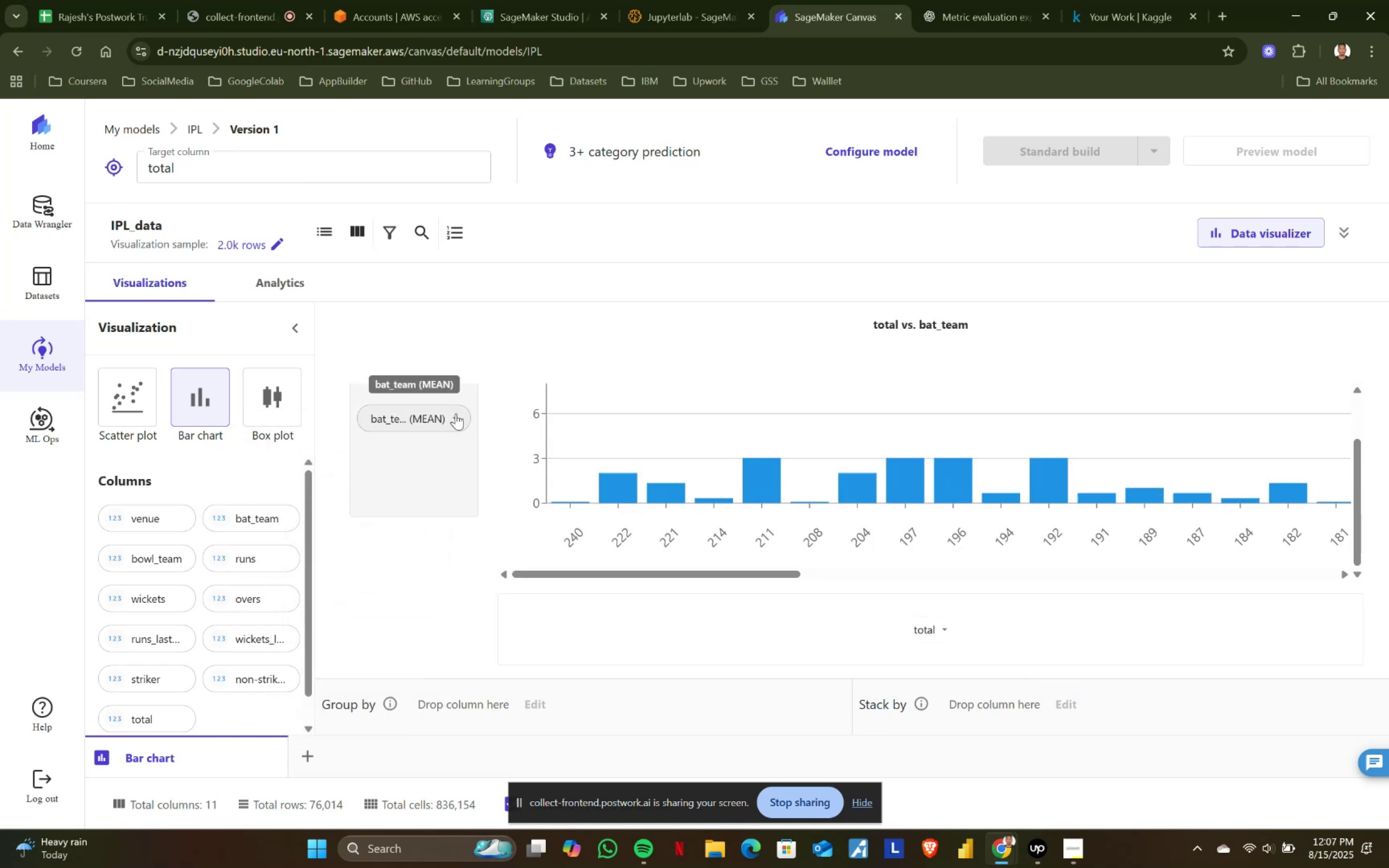 
left_click([456, 413])
 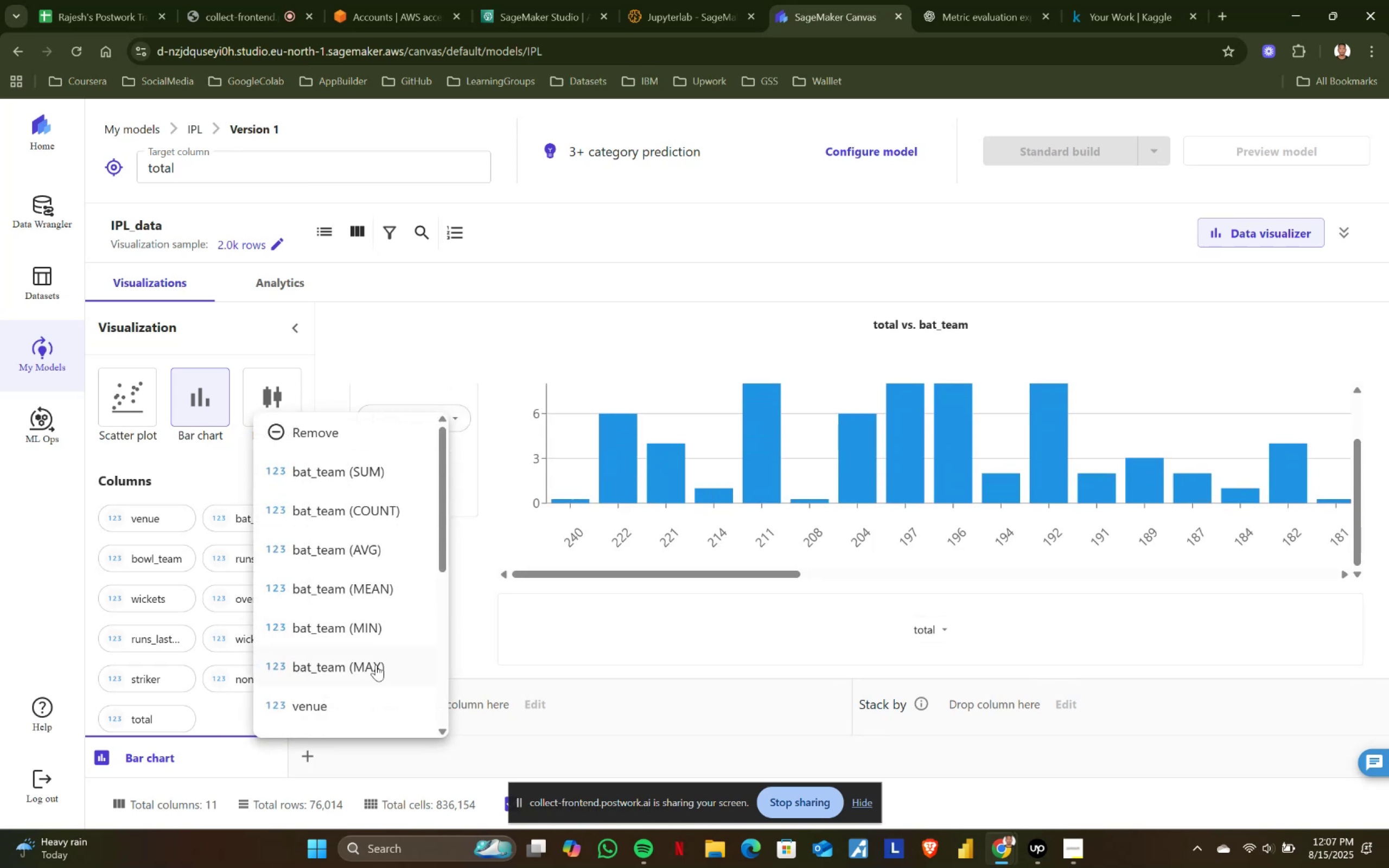 
left_click([376, 665])
 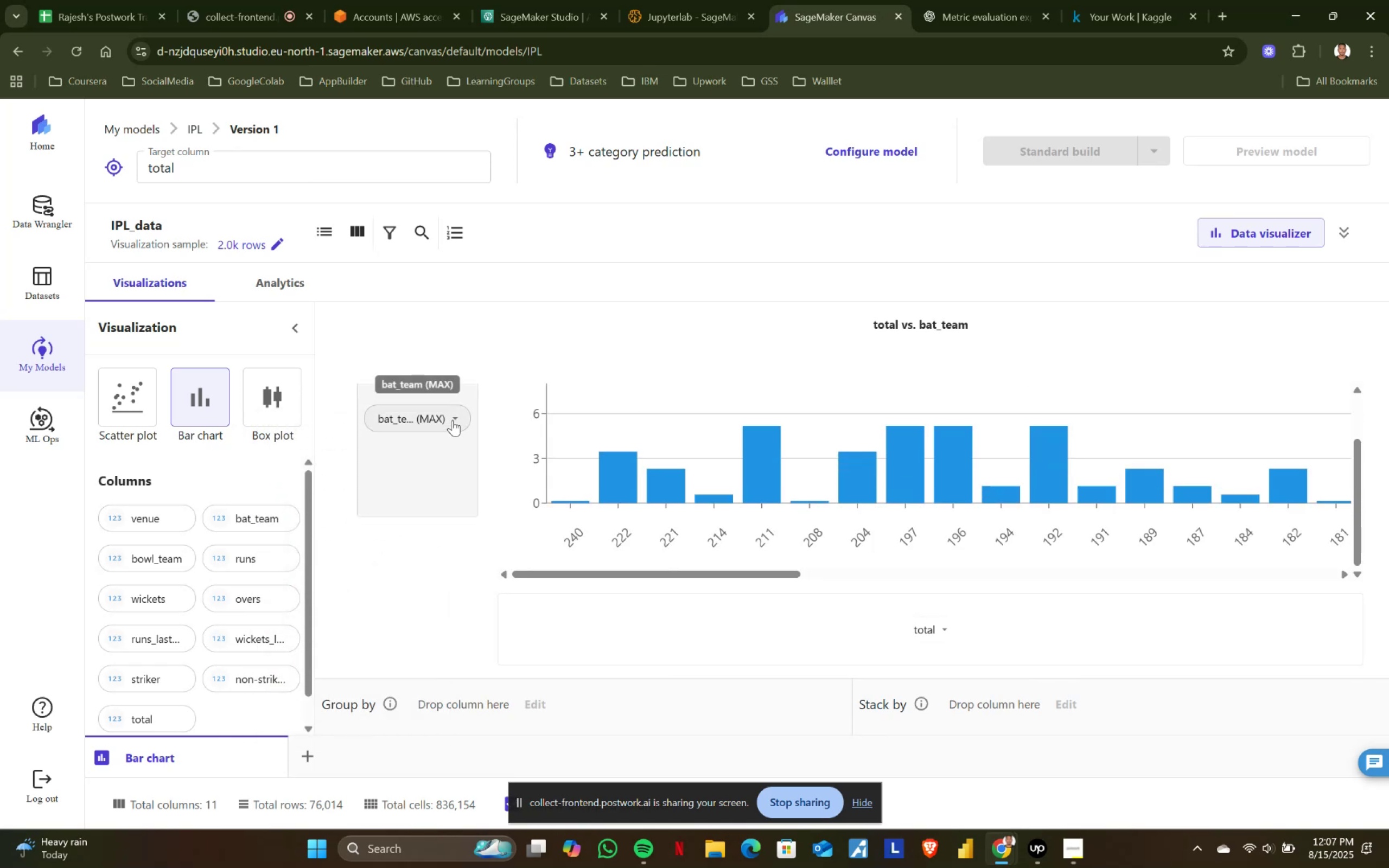 
left_click([453, 420])
 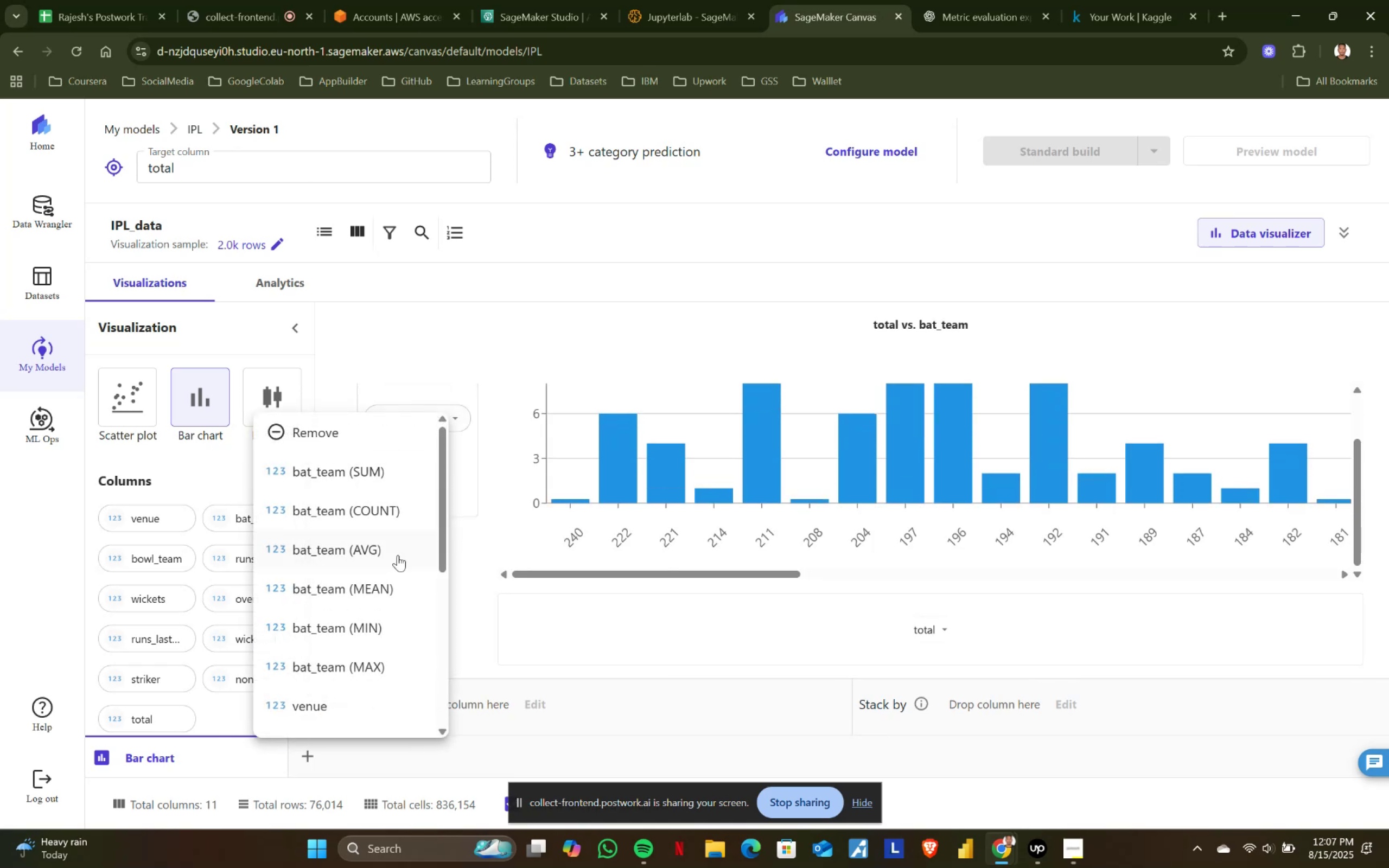 
scroll: coordinate [398, 580], scroll_direction: down, amount: 1.0
 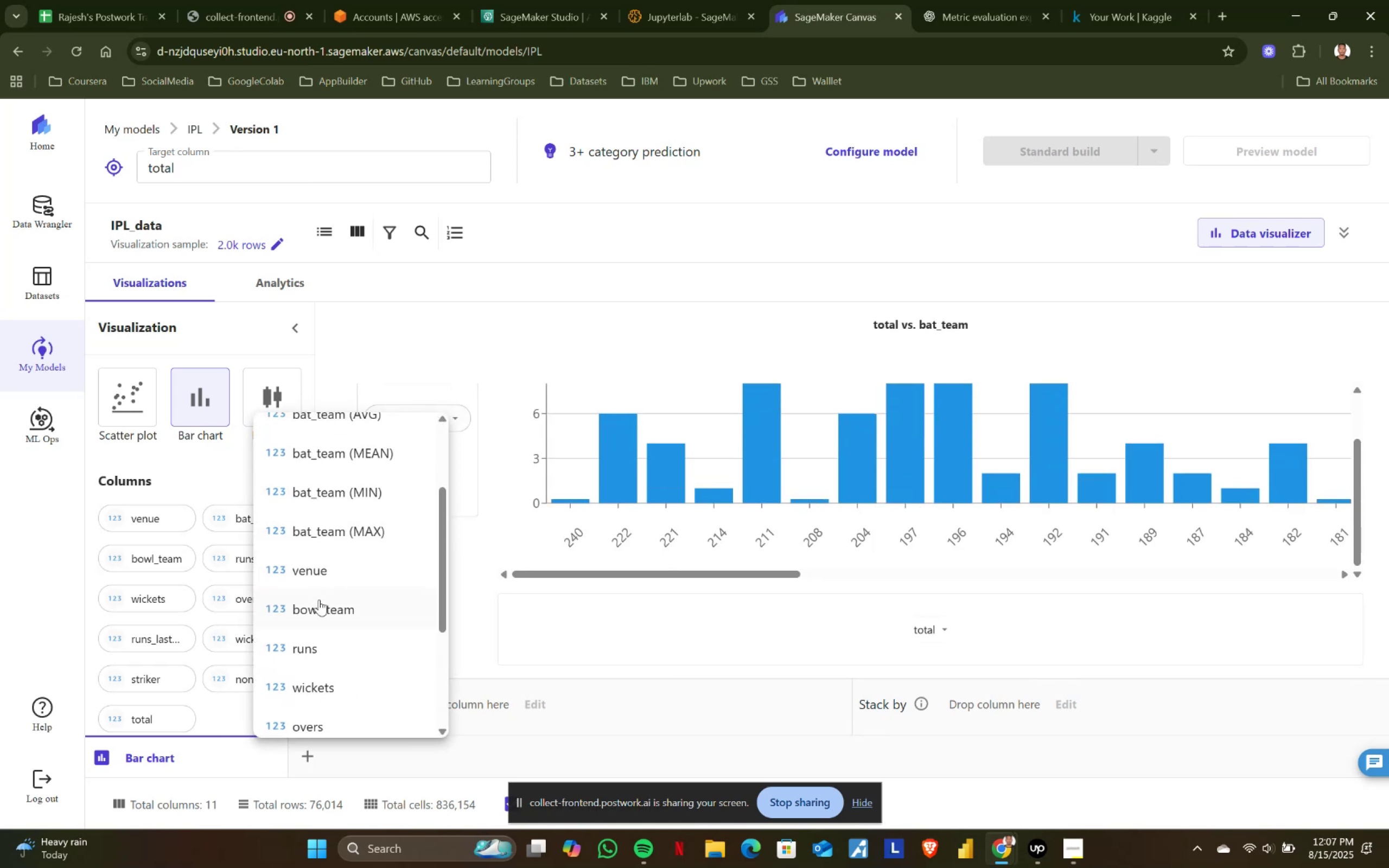 
left_click([328, 606])
 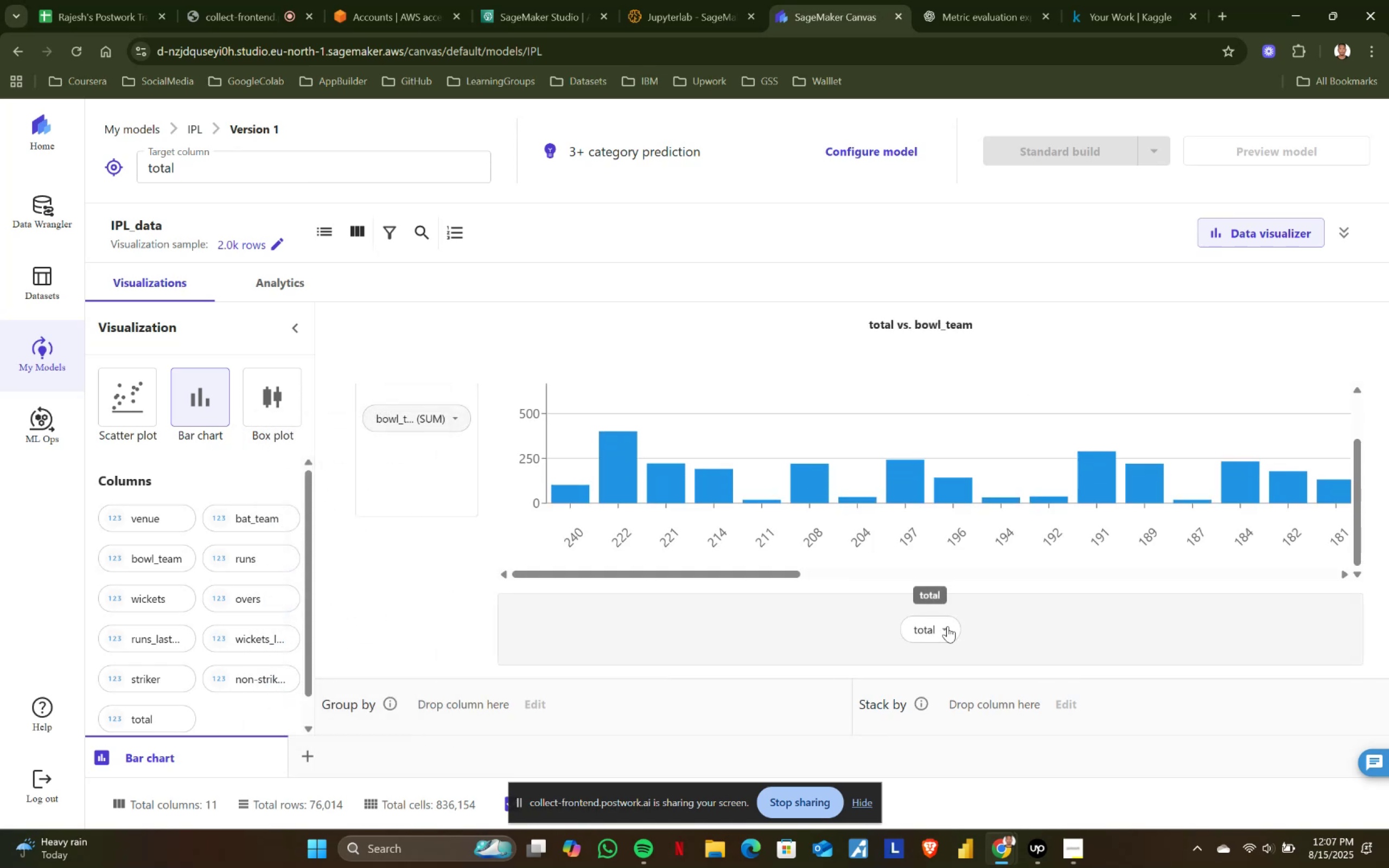 
left_click([947, 626])
 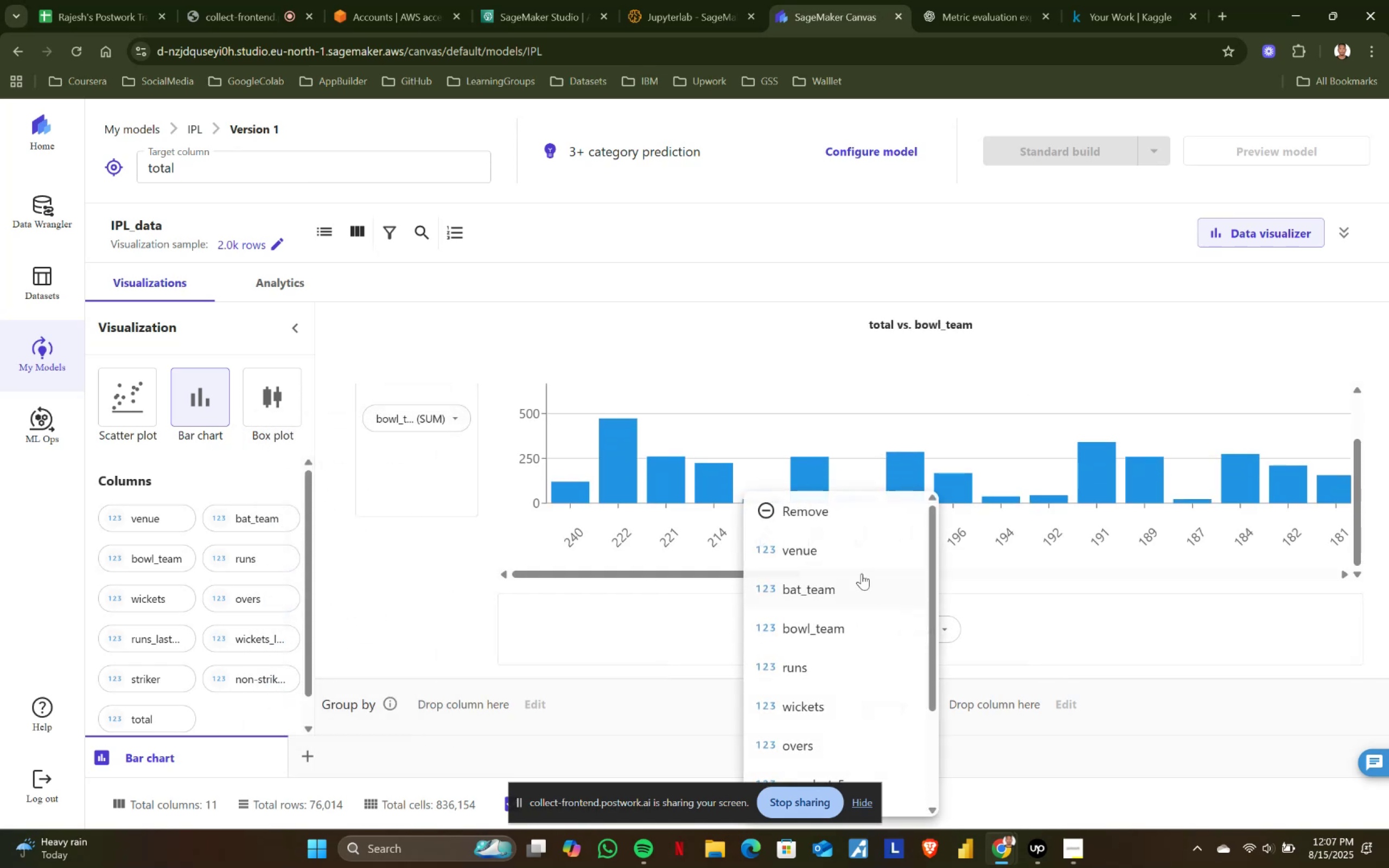 
scroll: coordinate [859, 570], scroll_direction: up, amount: 5.0
 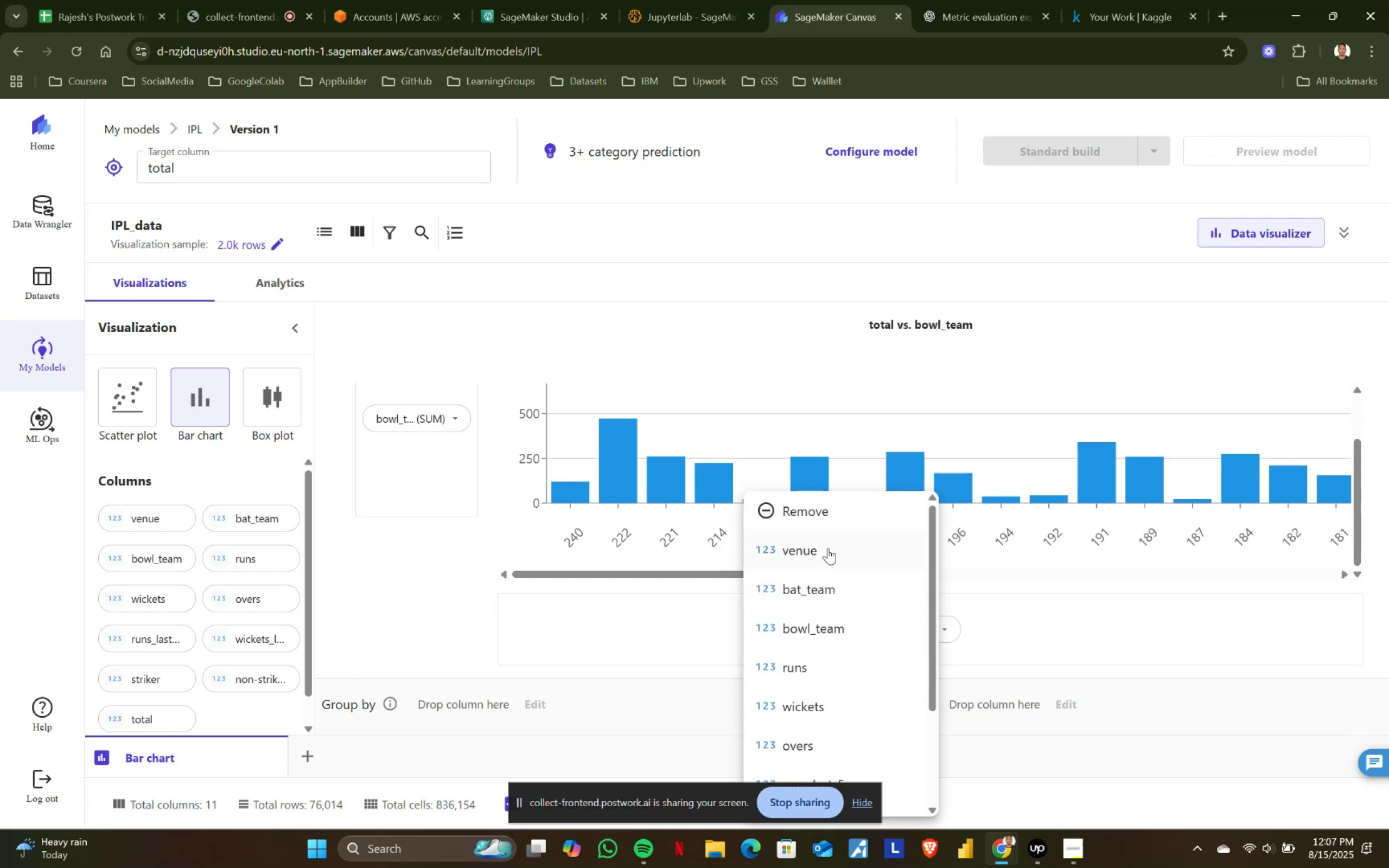 
left_click([828, 548])
 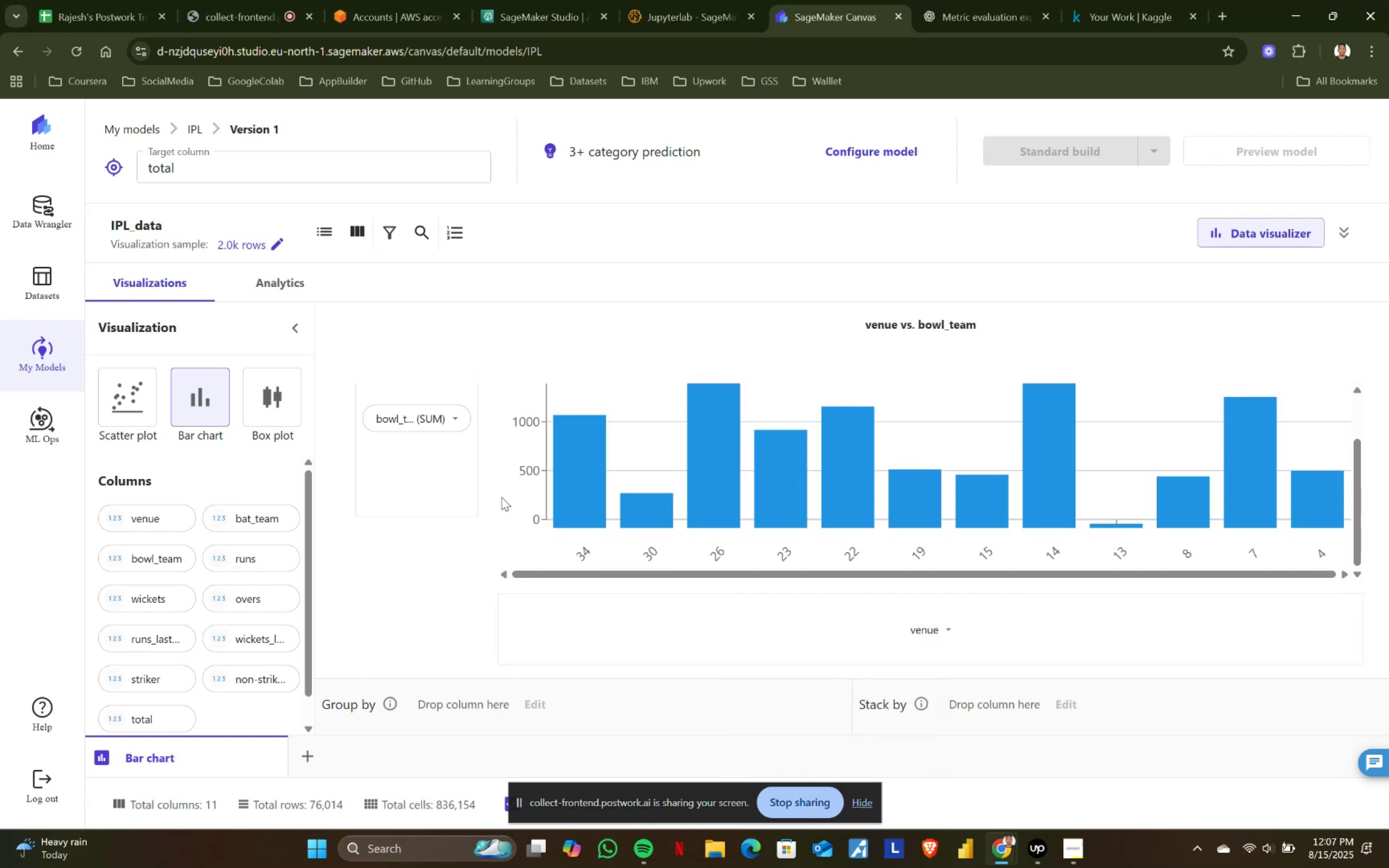 
left_click([454, 413])
 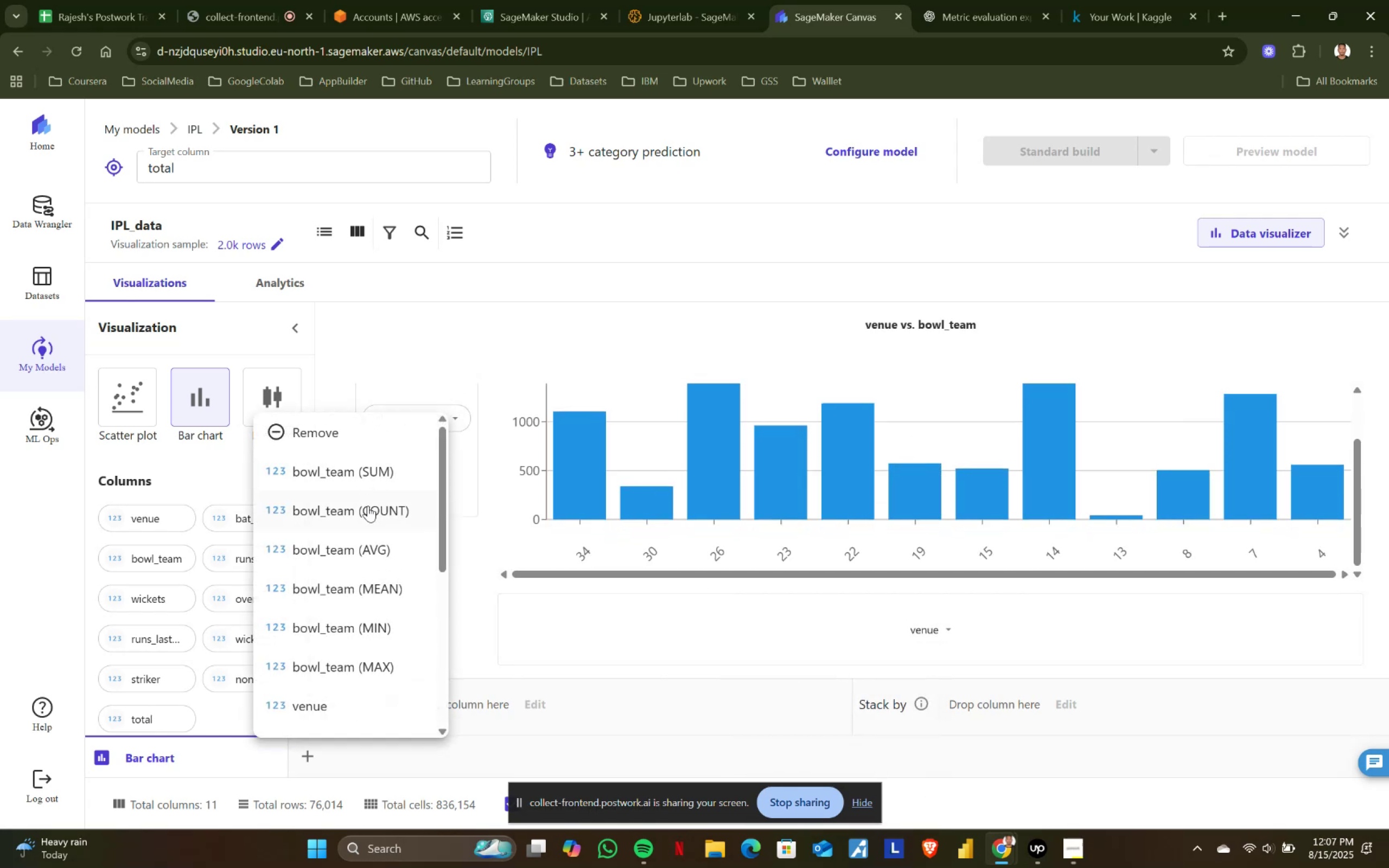 
left_click([367, 507])
 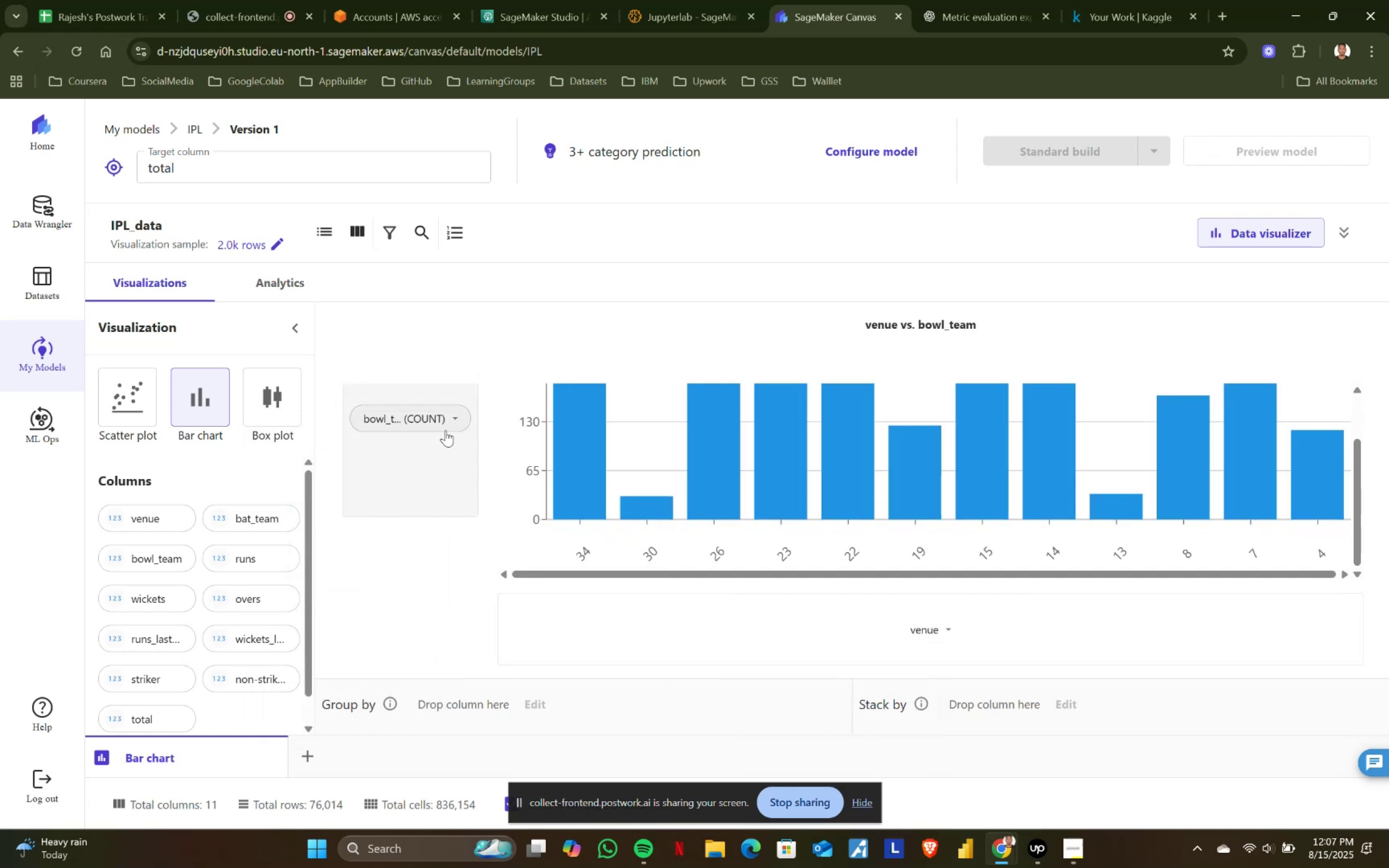 
left_click([454, 416])
 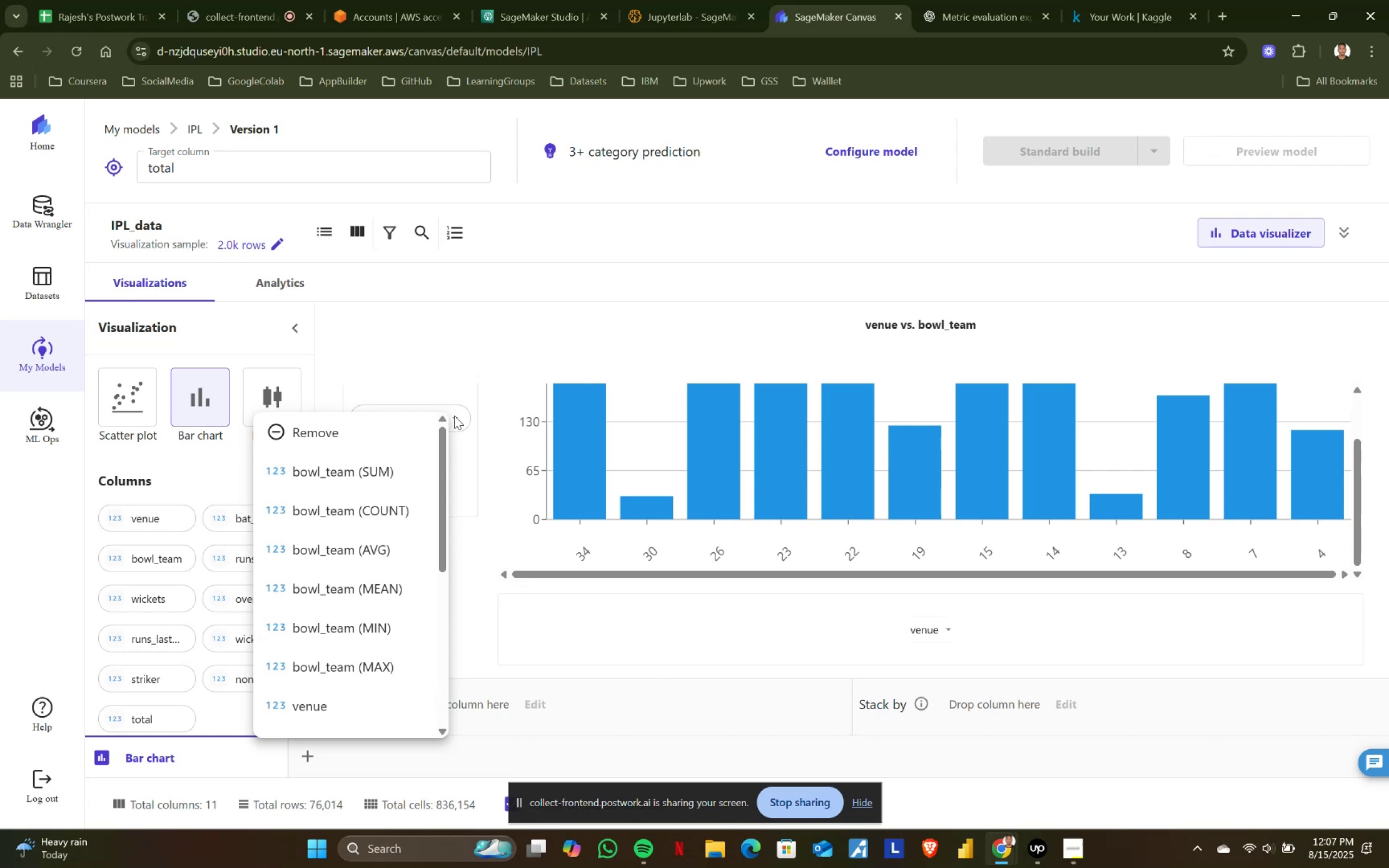 
wait(13.6)
 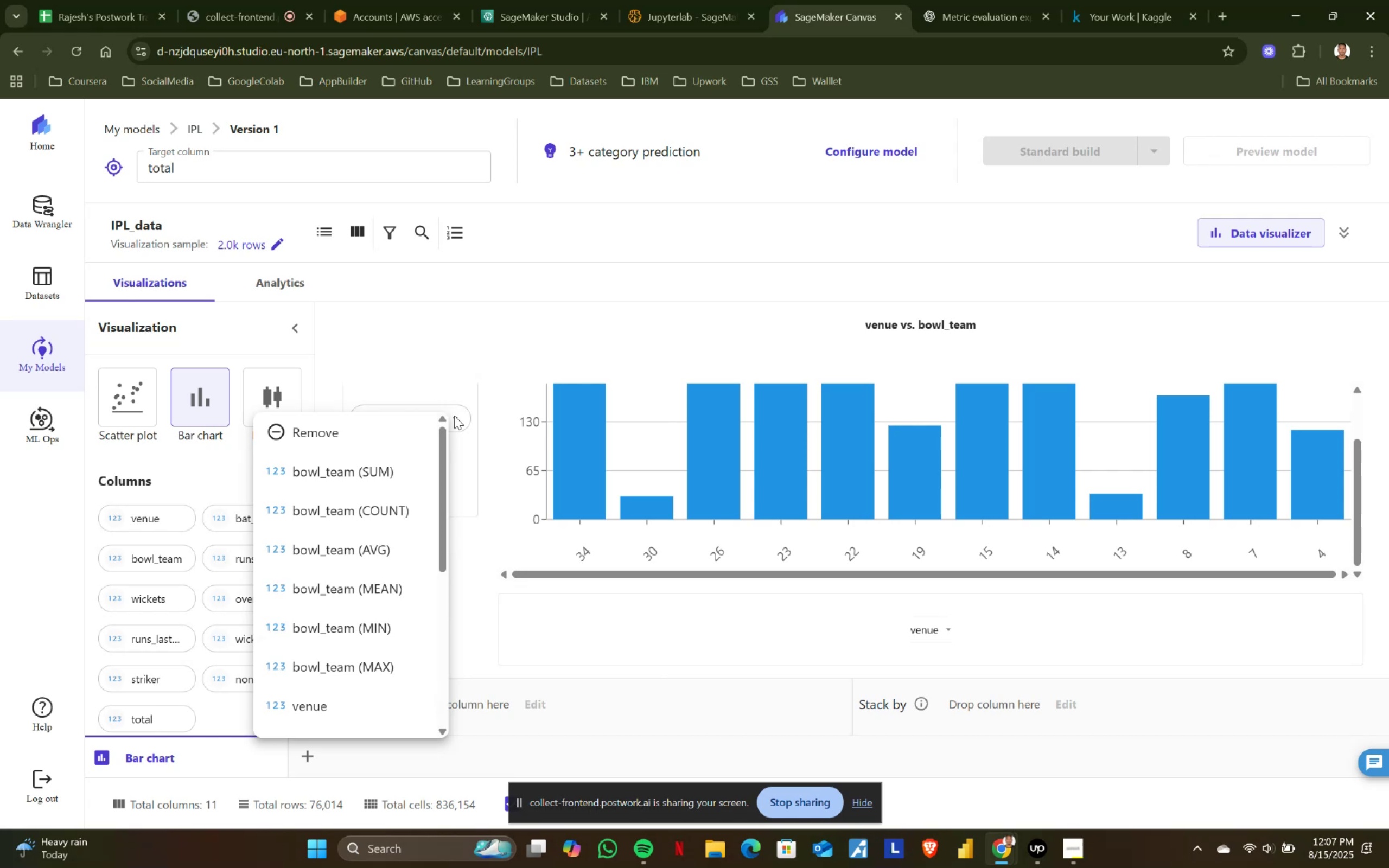 
left_click([375, 518])
 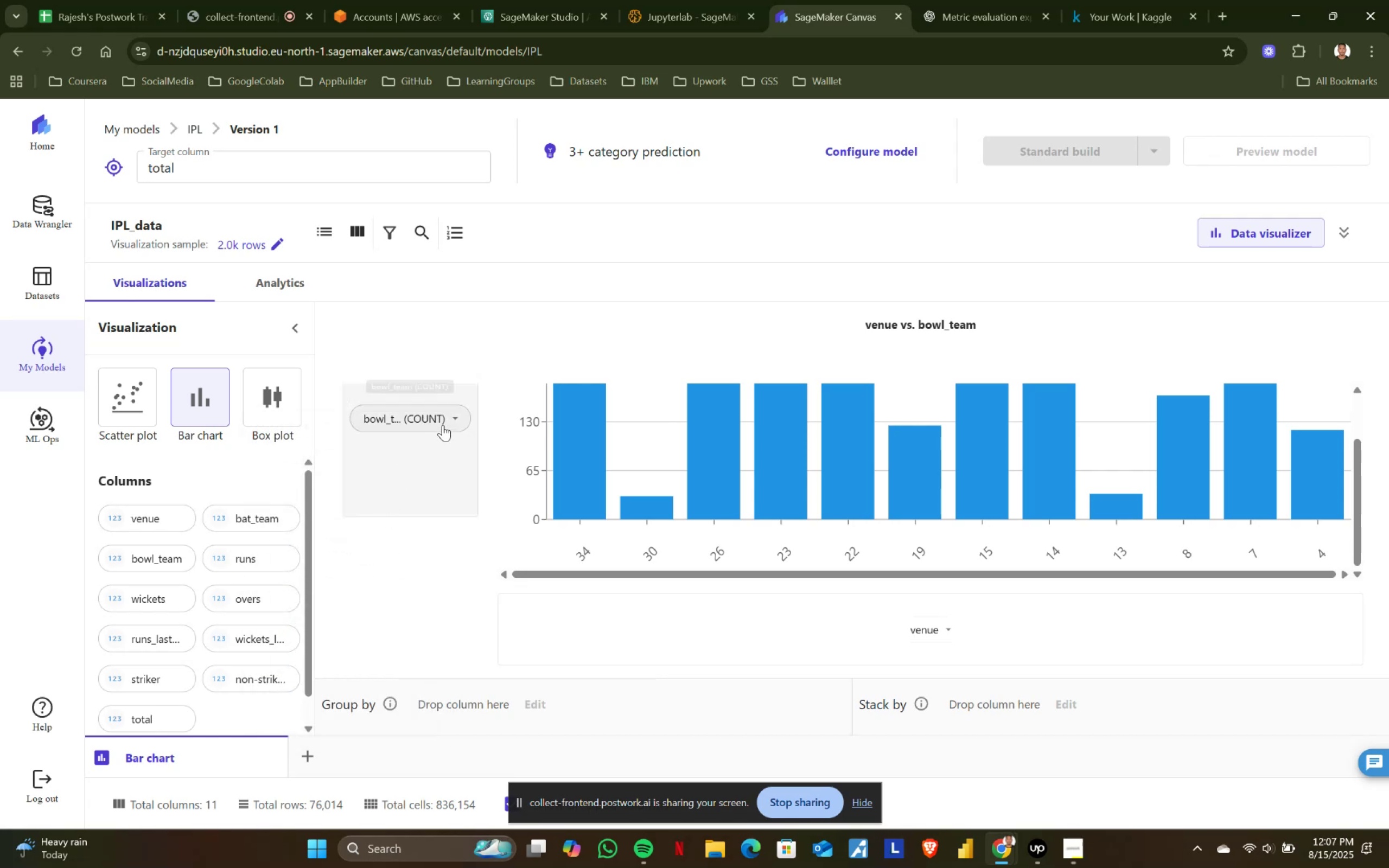 
left_click([450, 416])
 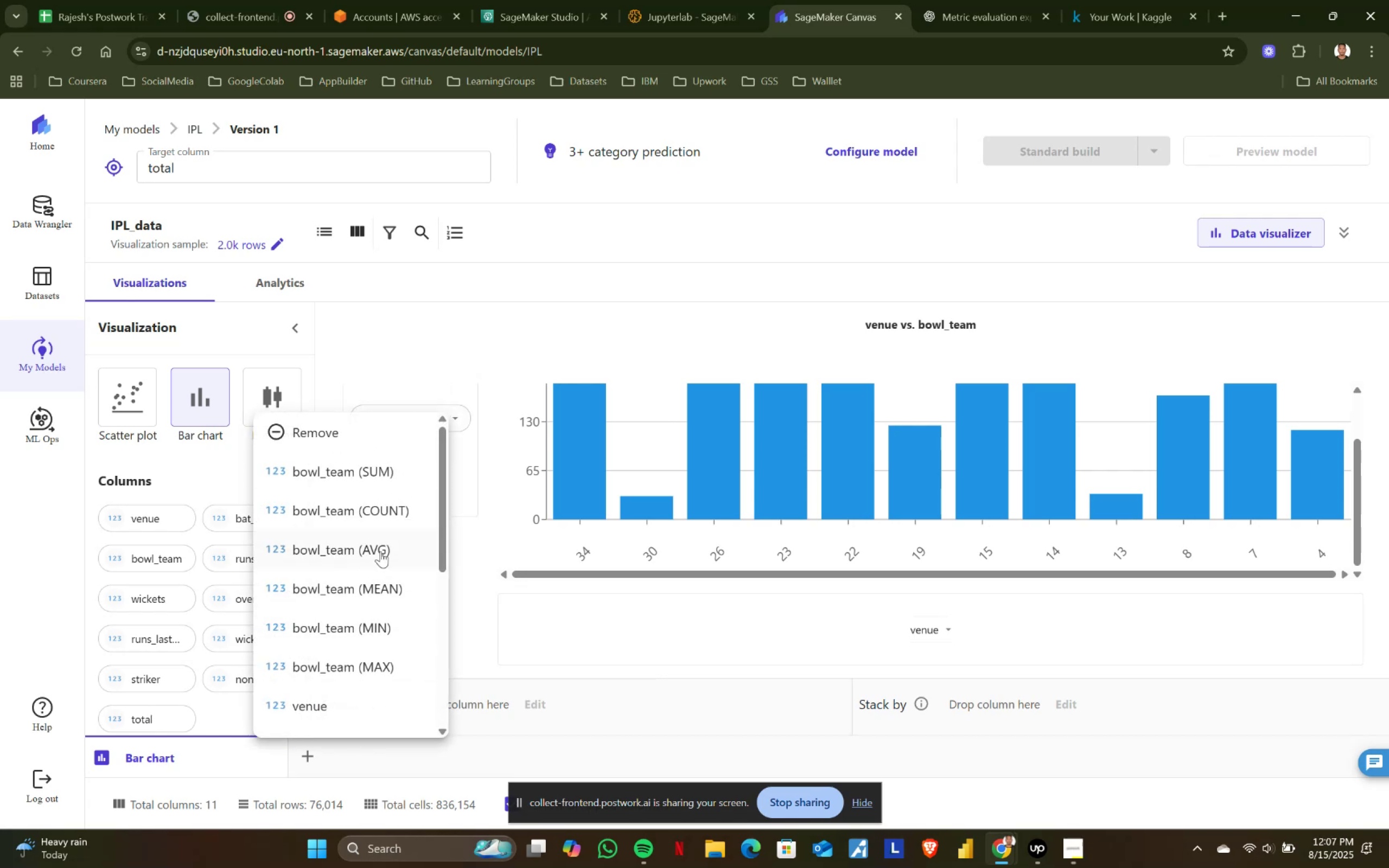 
left_click([384, 543])
 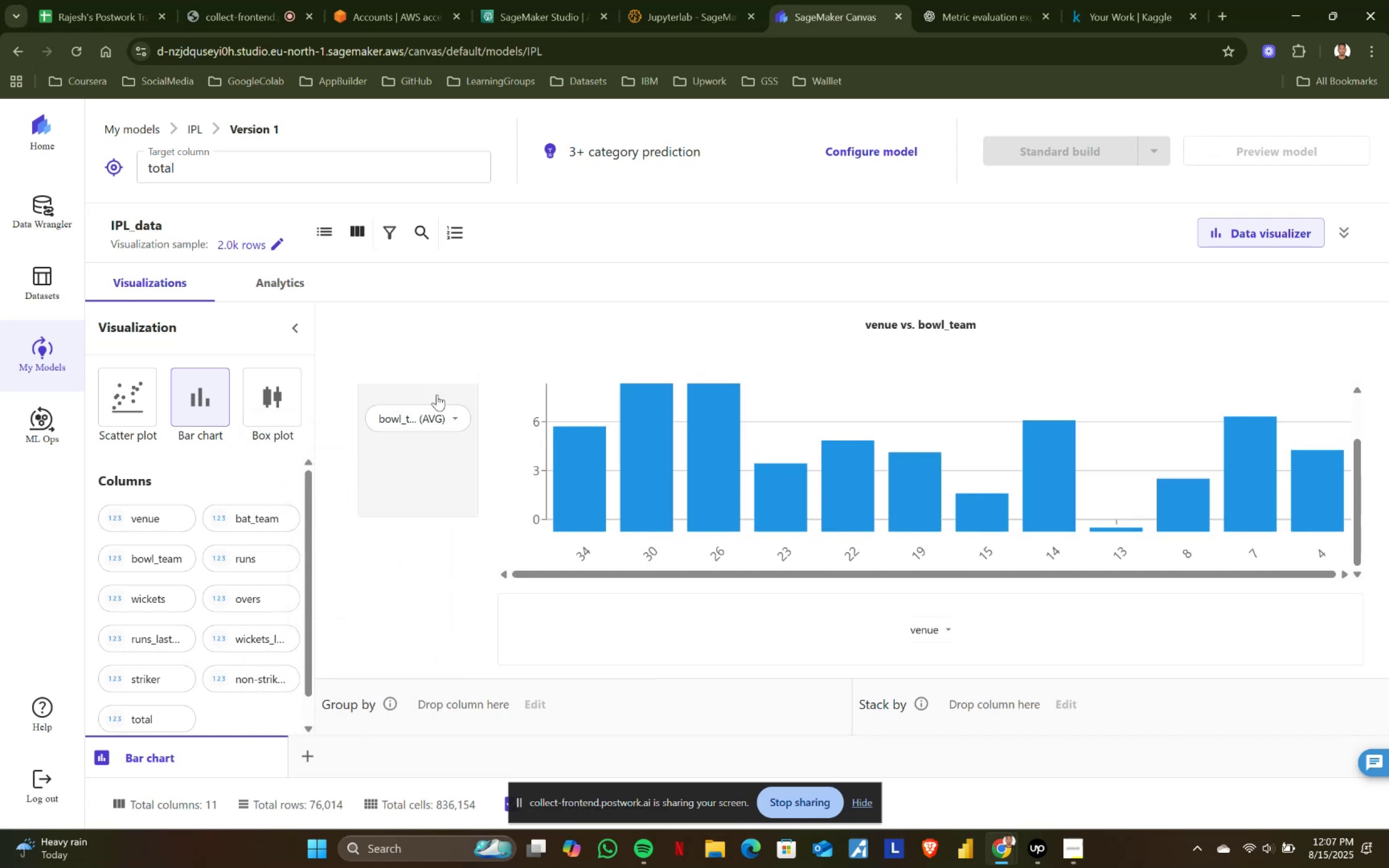 
left_click([448, 416])
 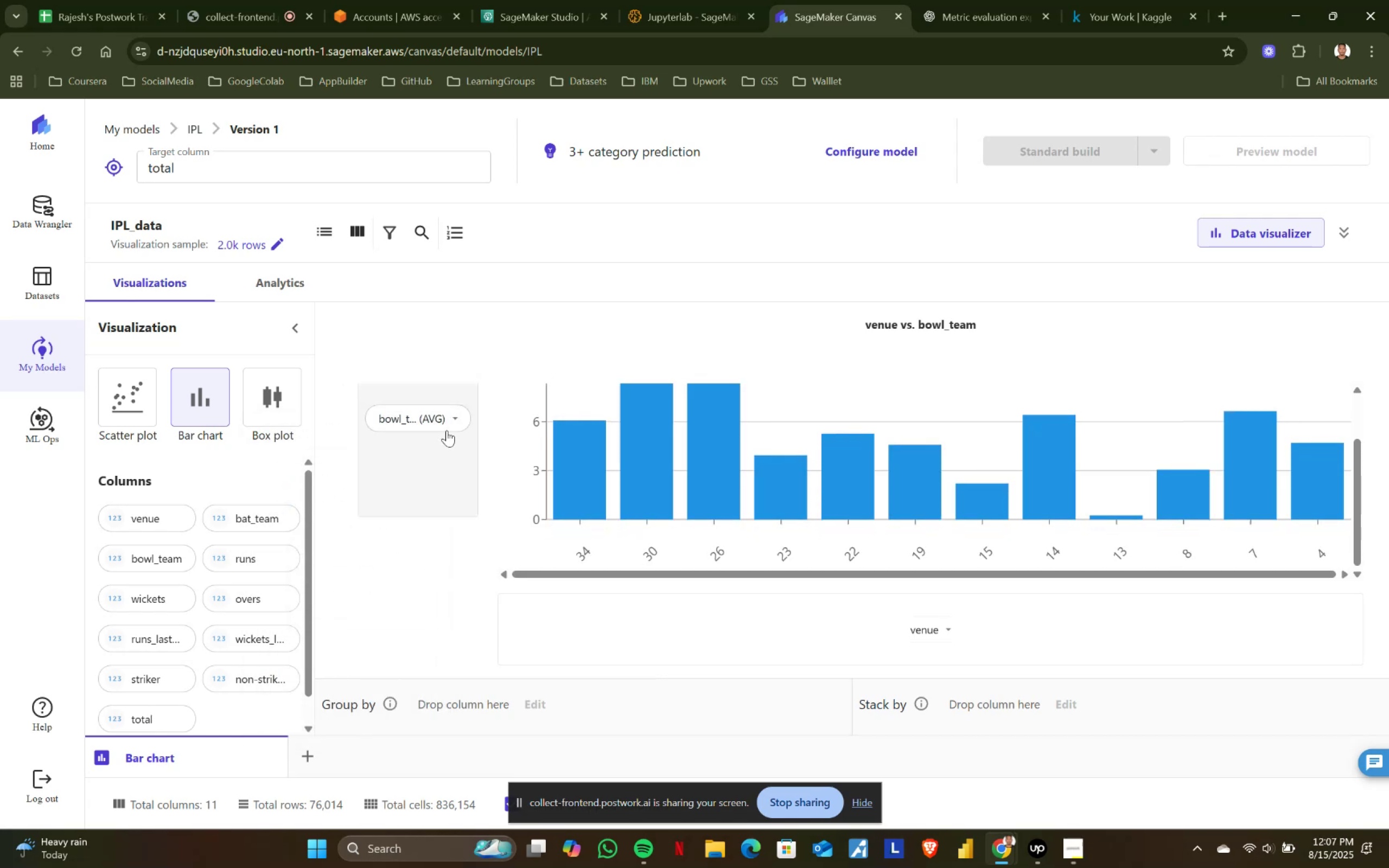 
left_click([453, 420])
 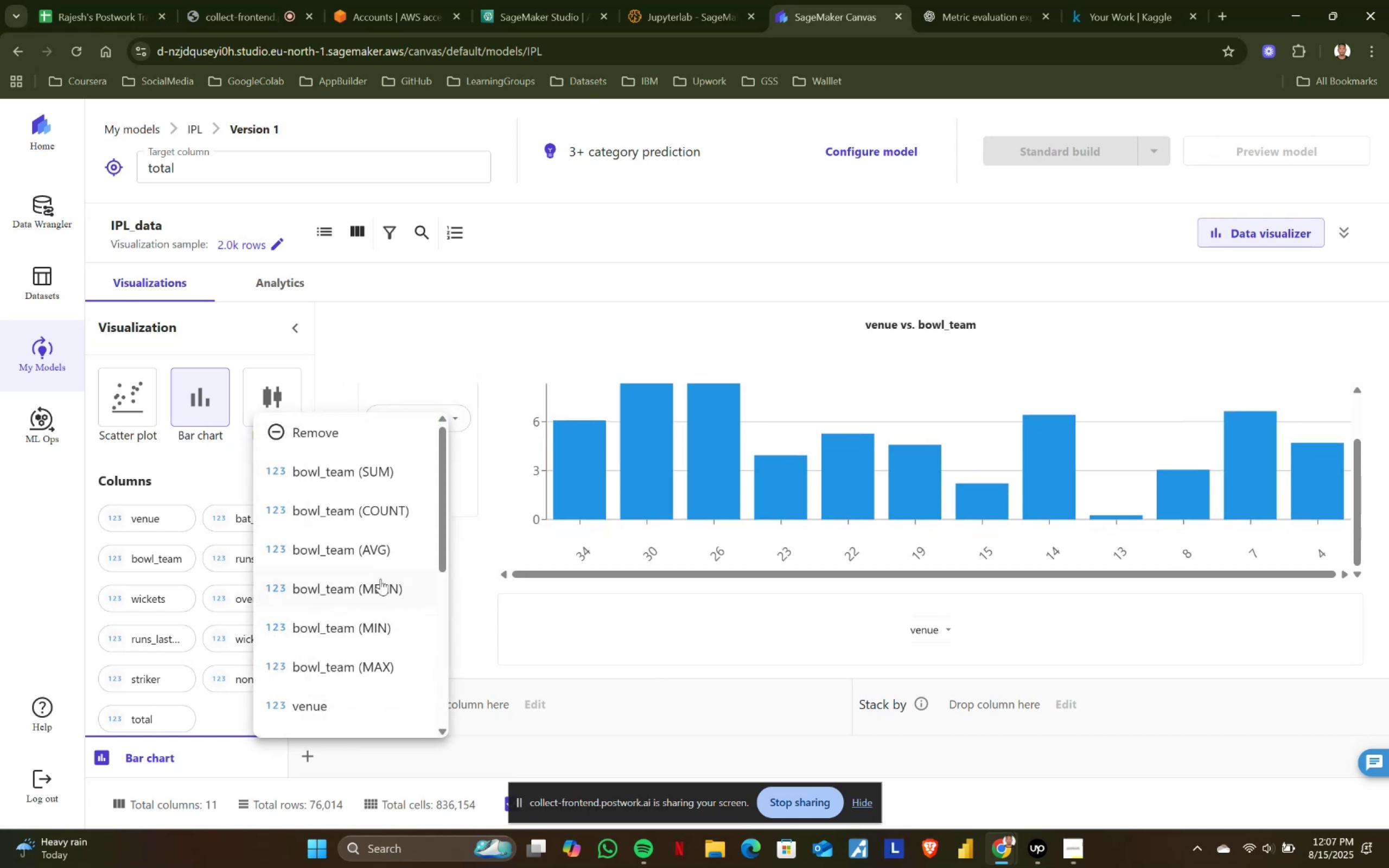 
left_click([371, 586])
 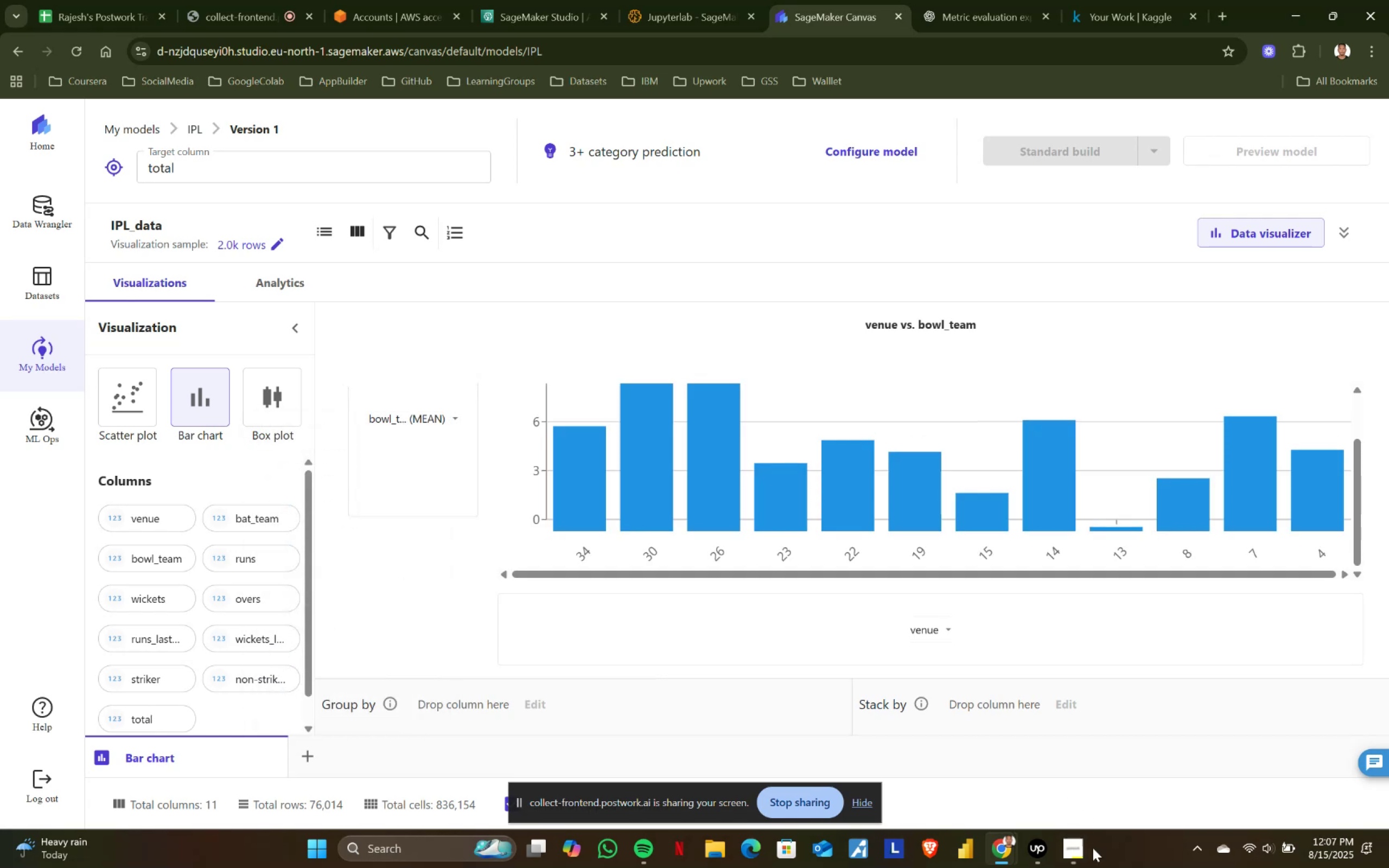 
left_click([1057, 850])
 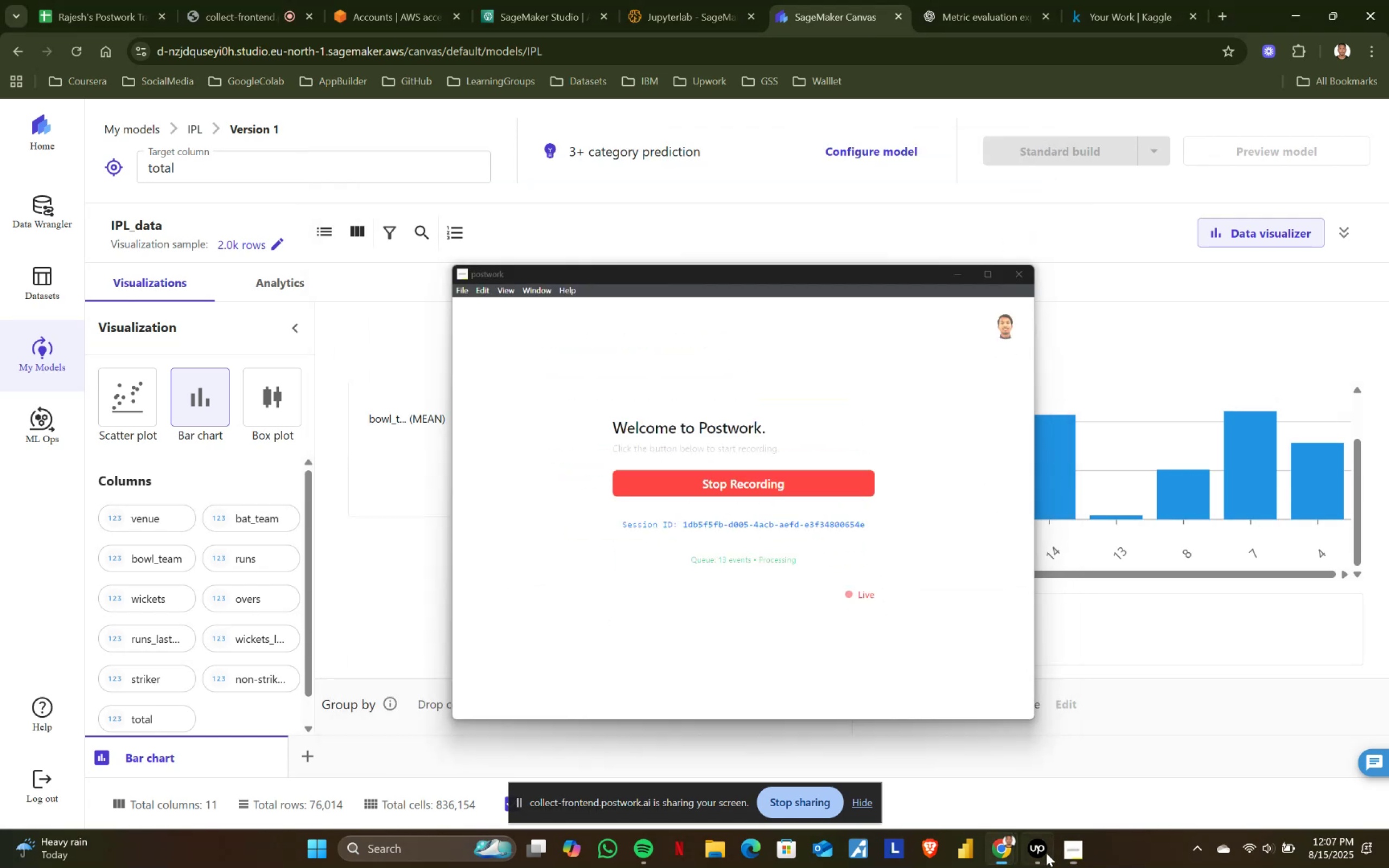 
double_click([1046, 852])
 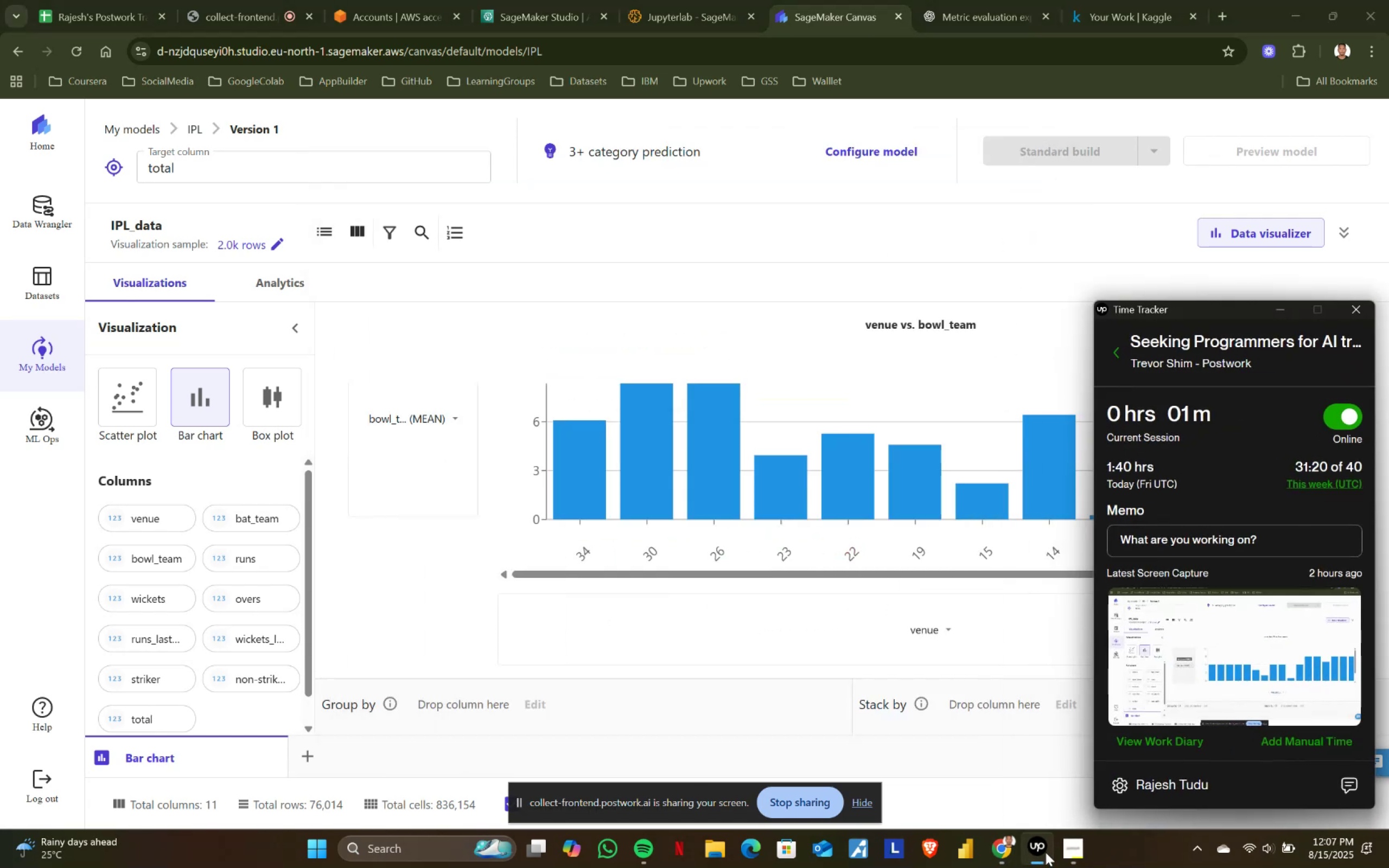 
triple_click([1046, 852])
 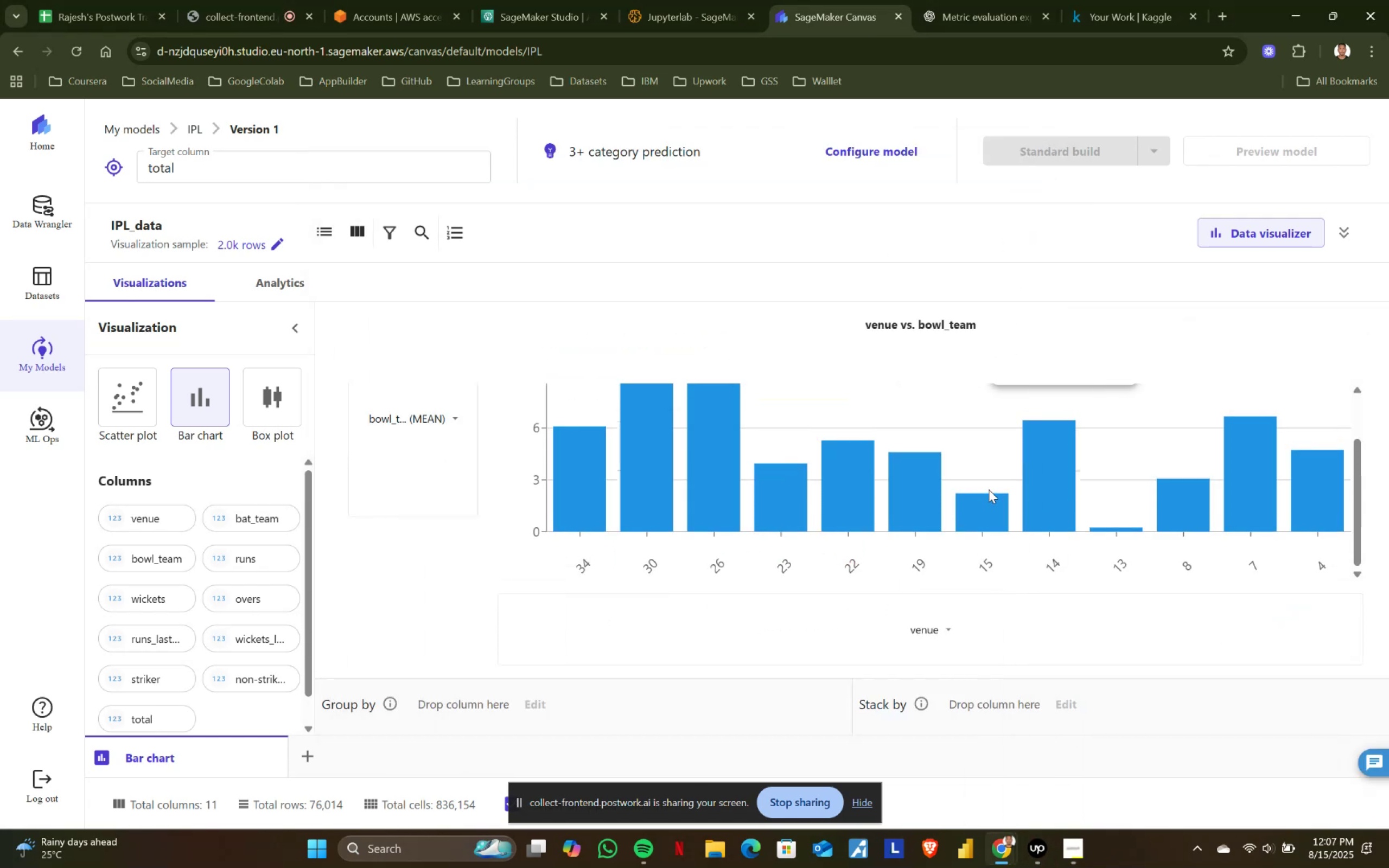 
wait(6.67)
 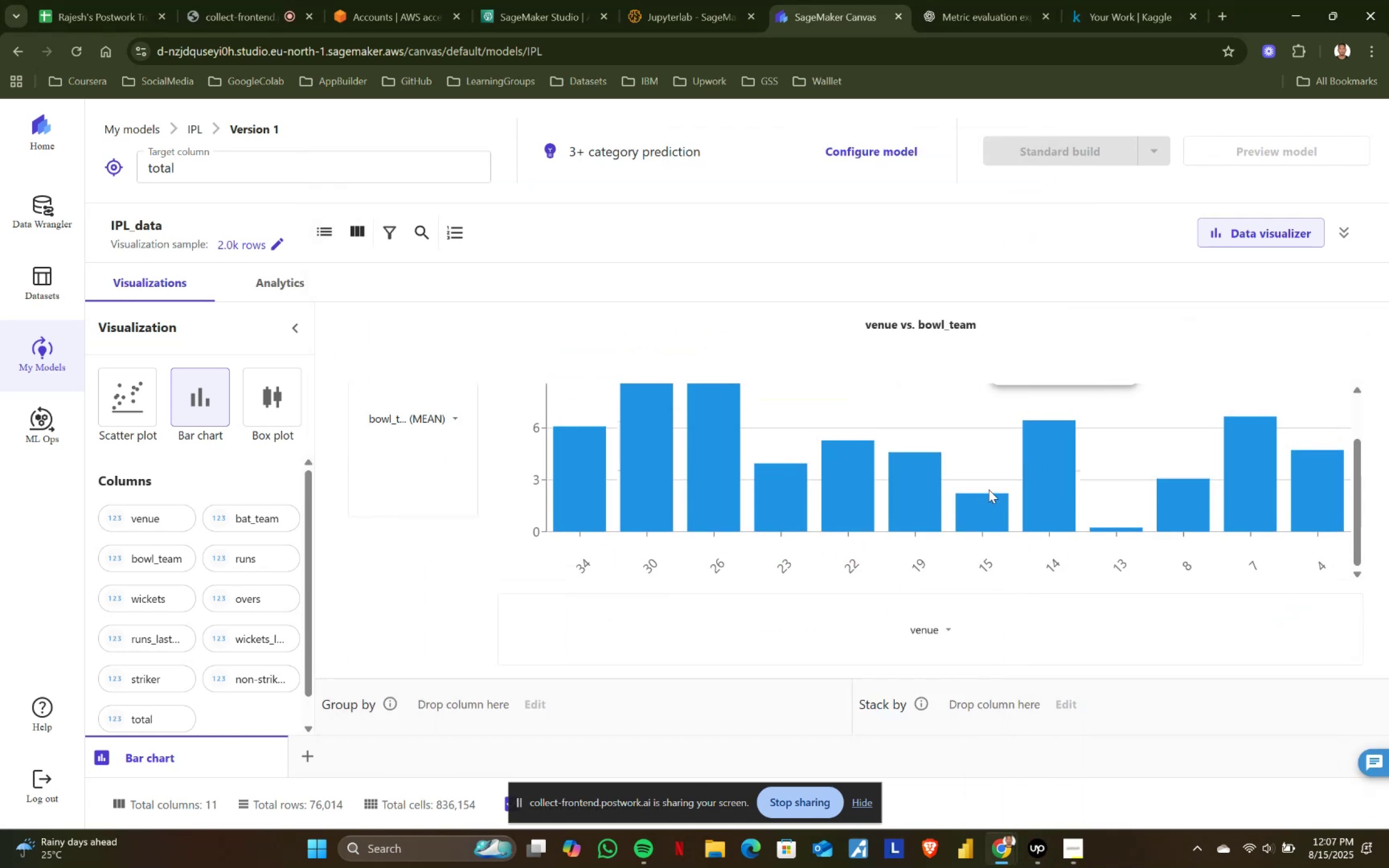 
left_click([460, 415])
 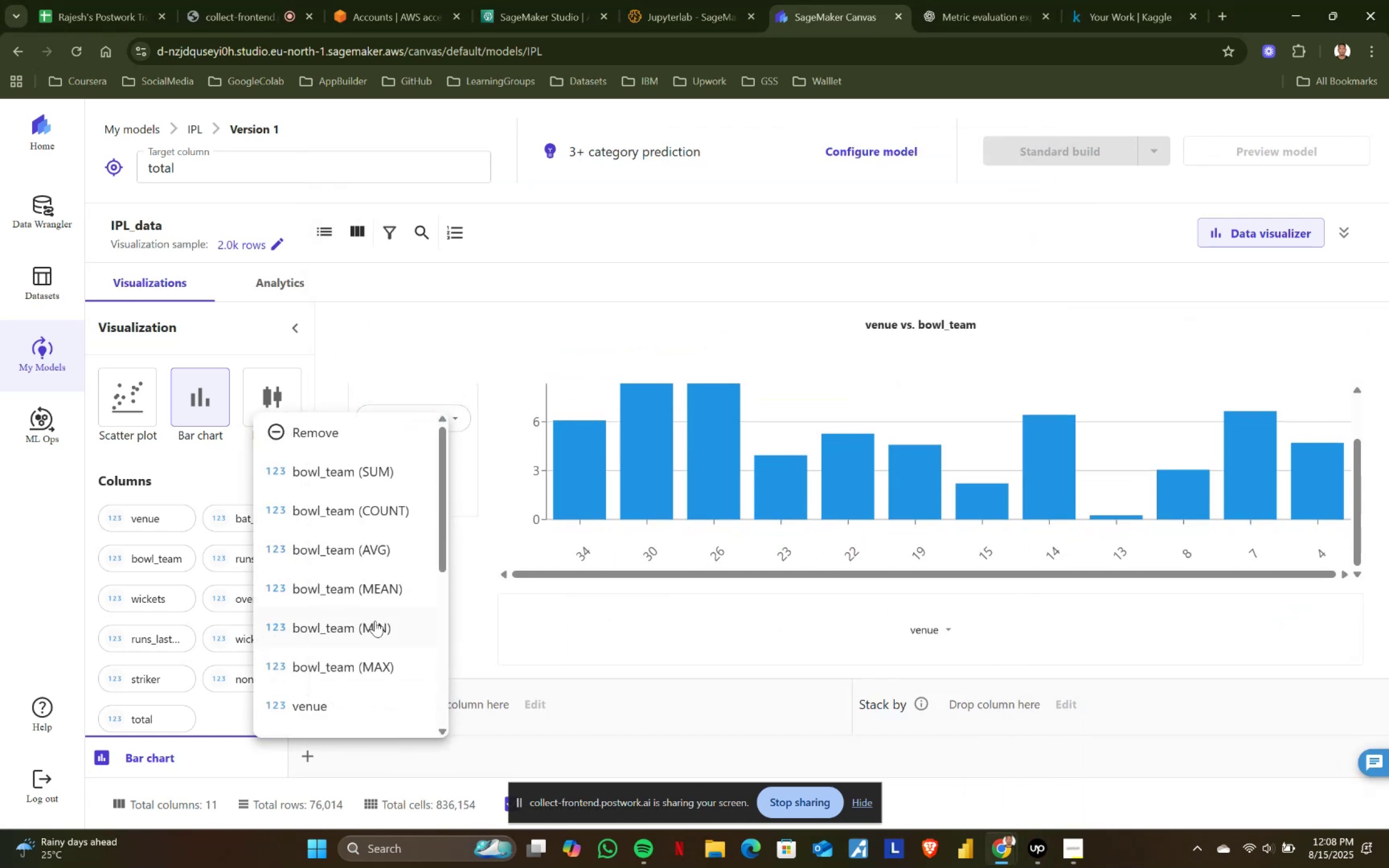 
left_click([375, 621])
 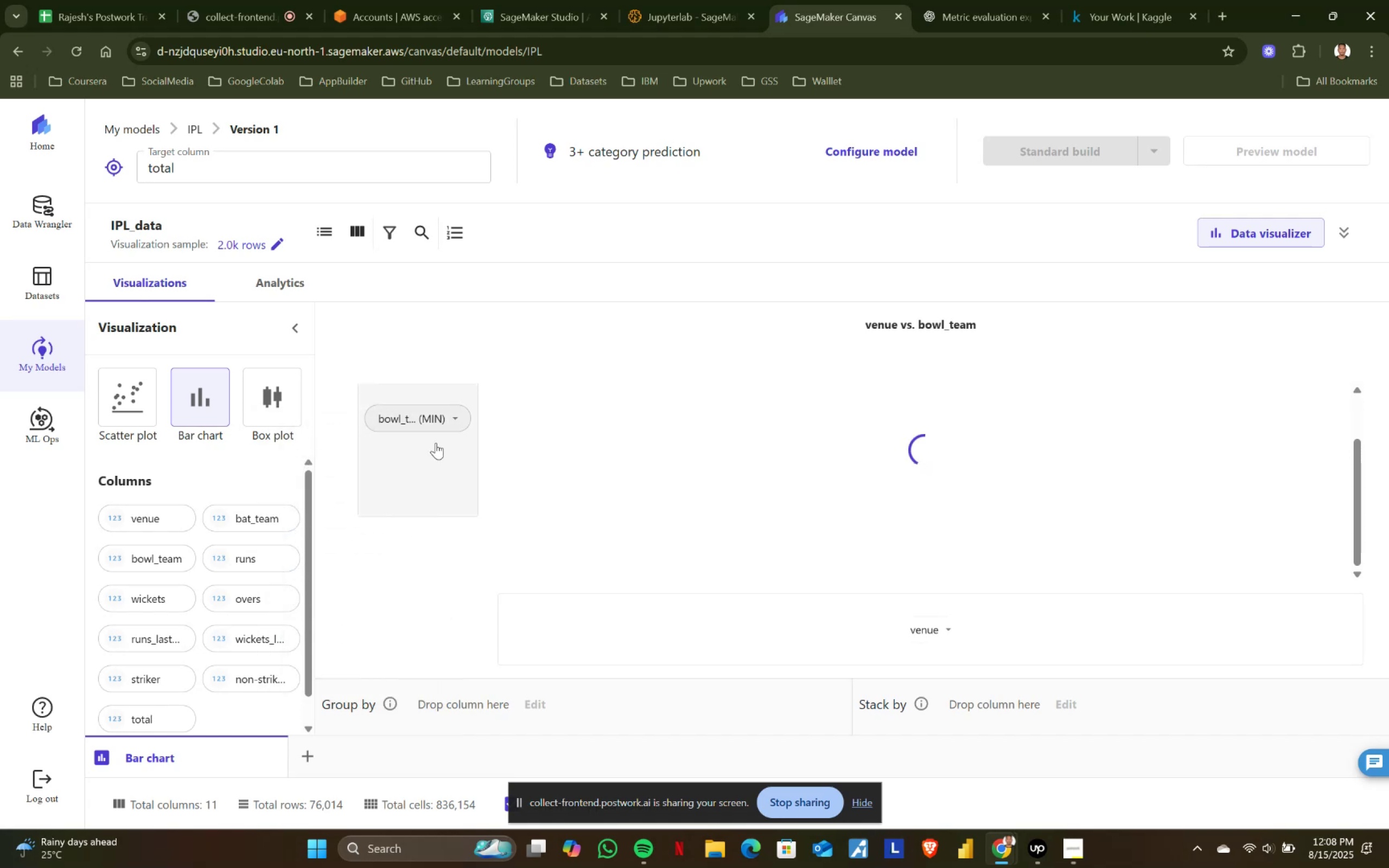 
mouse_move([447, 419])
 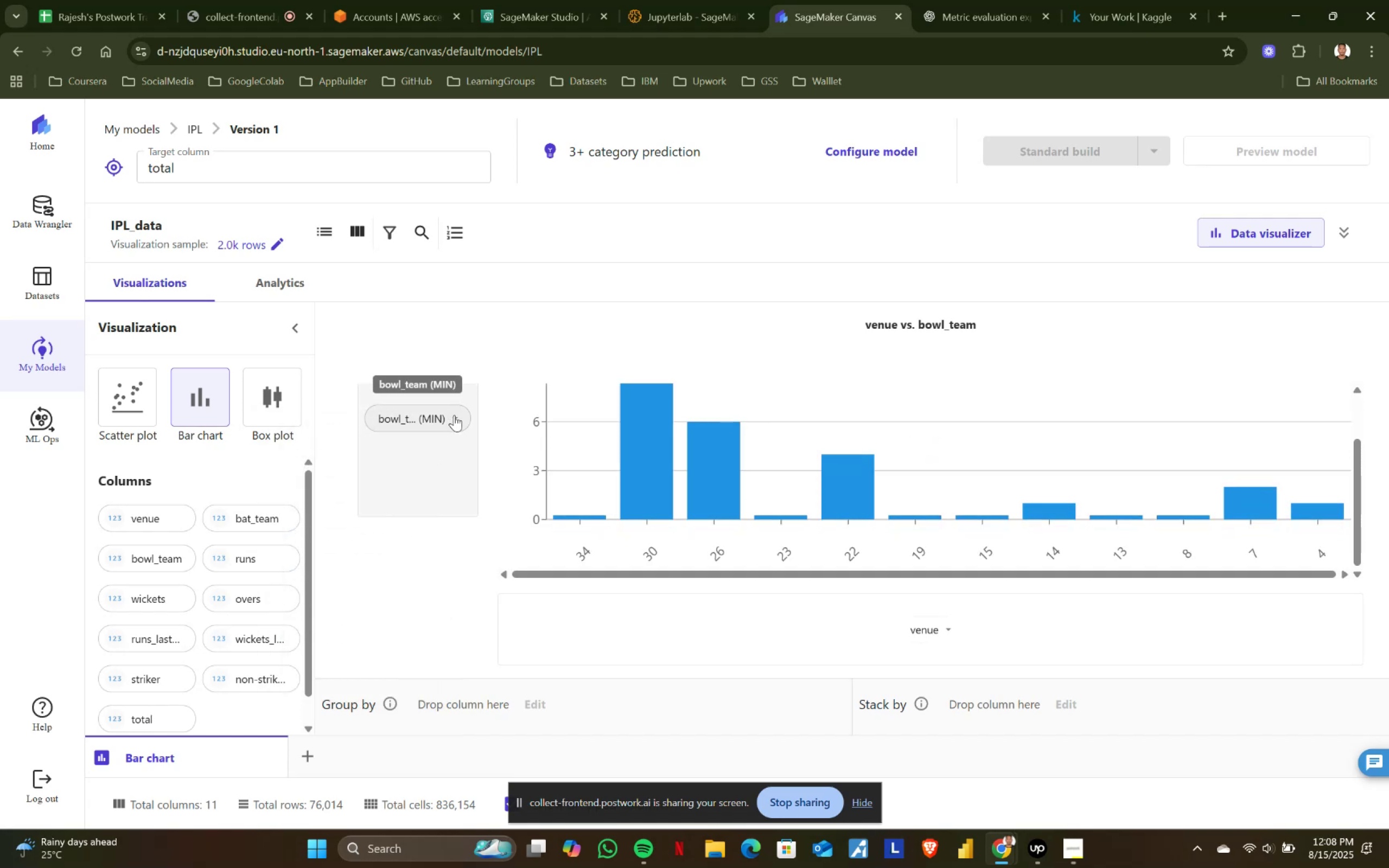 
wait(7.02)
 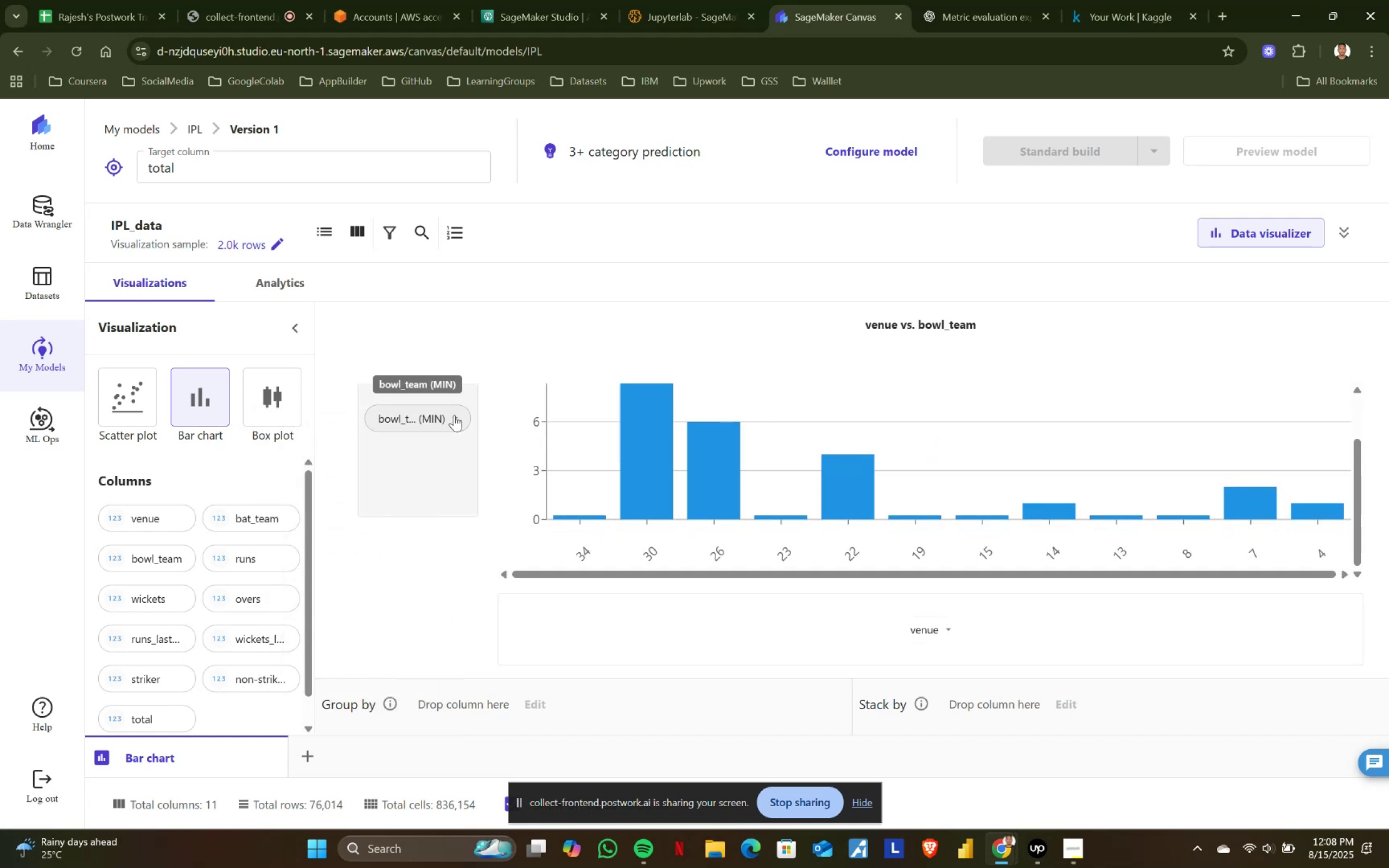 
left_click([454, 415])
 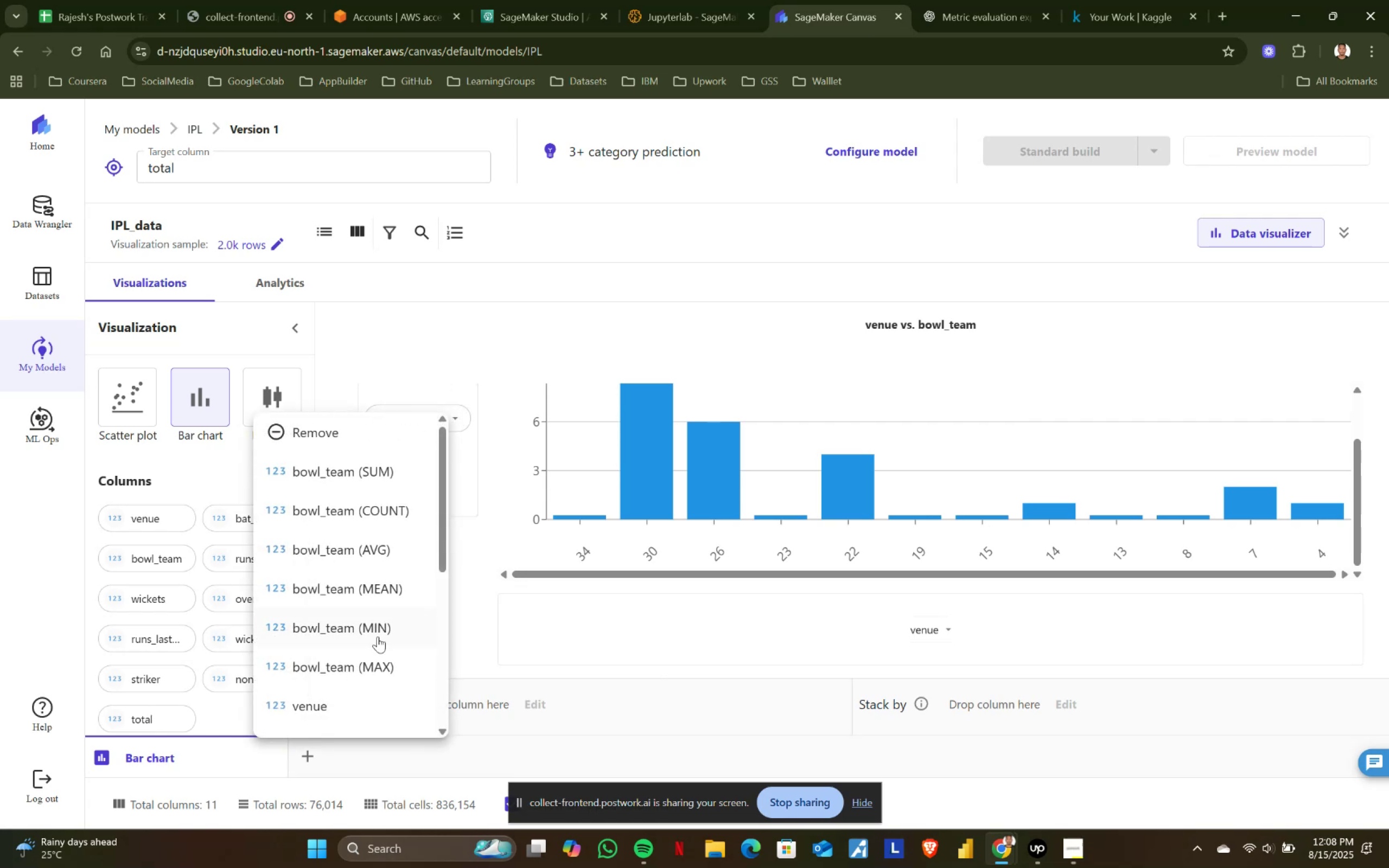 
left_click([384, 628])
 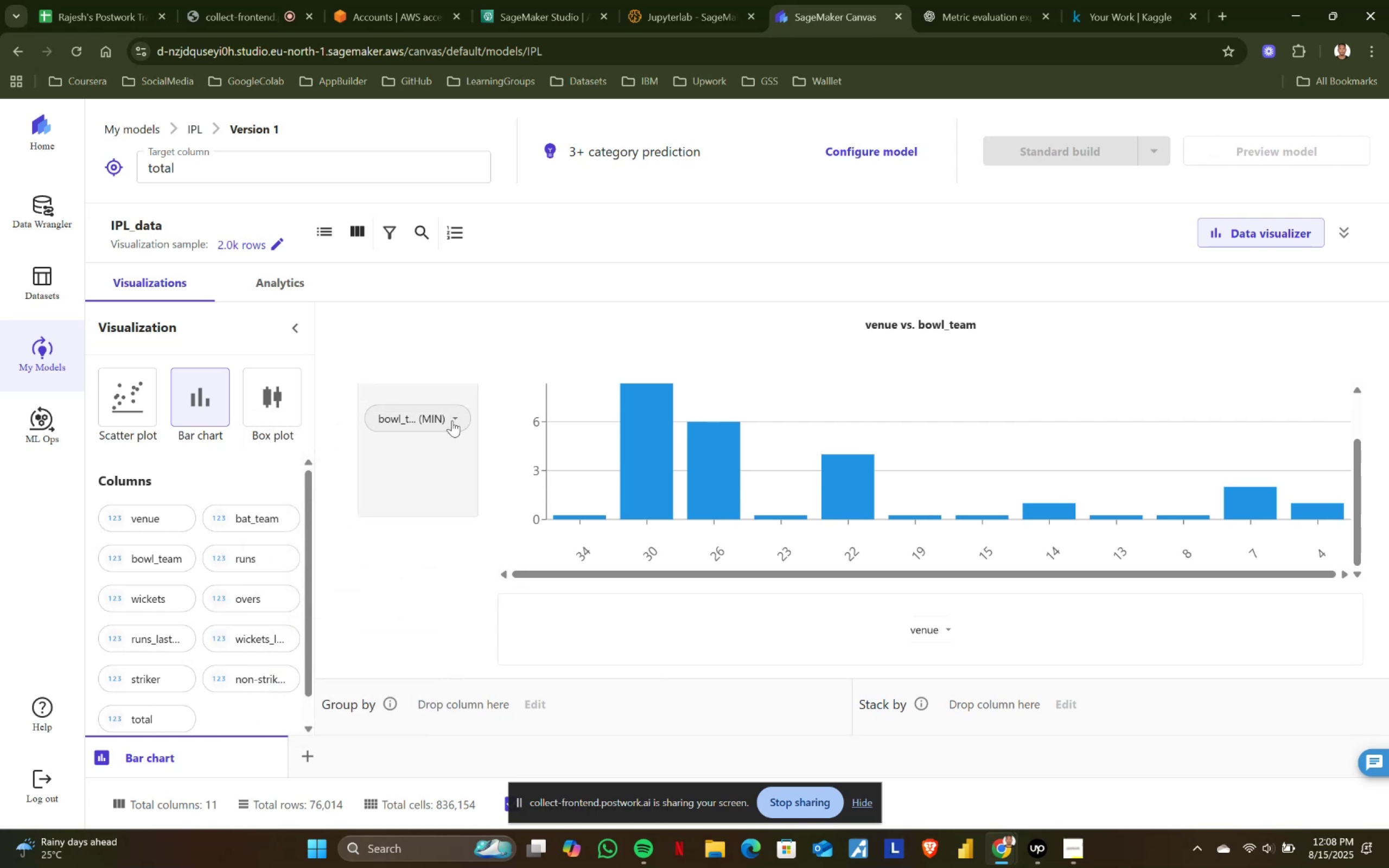 
left_click([452, 420])
 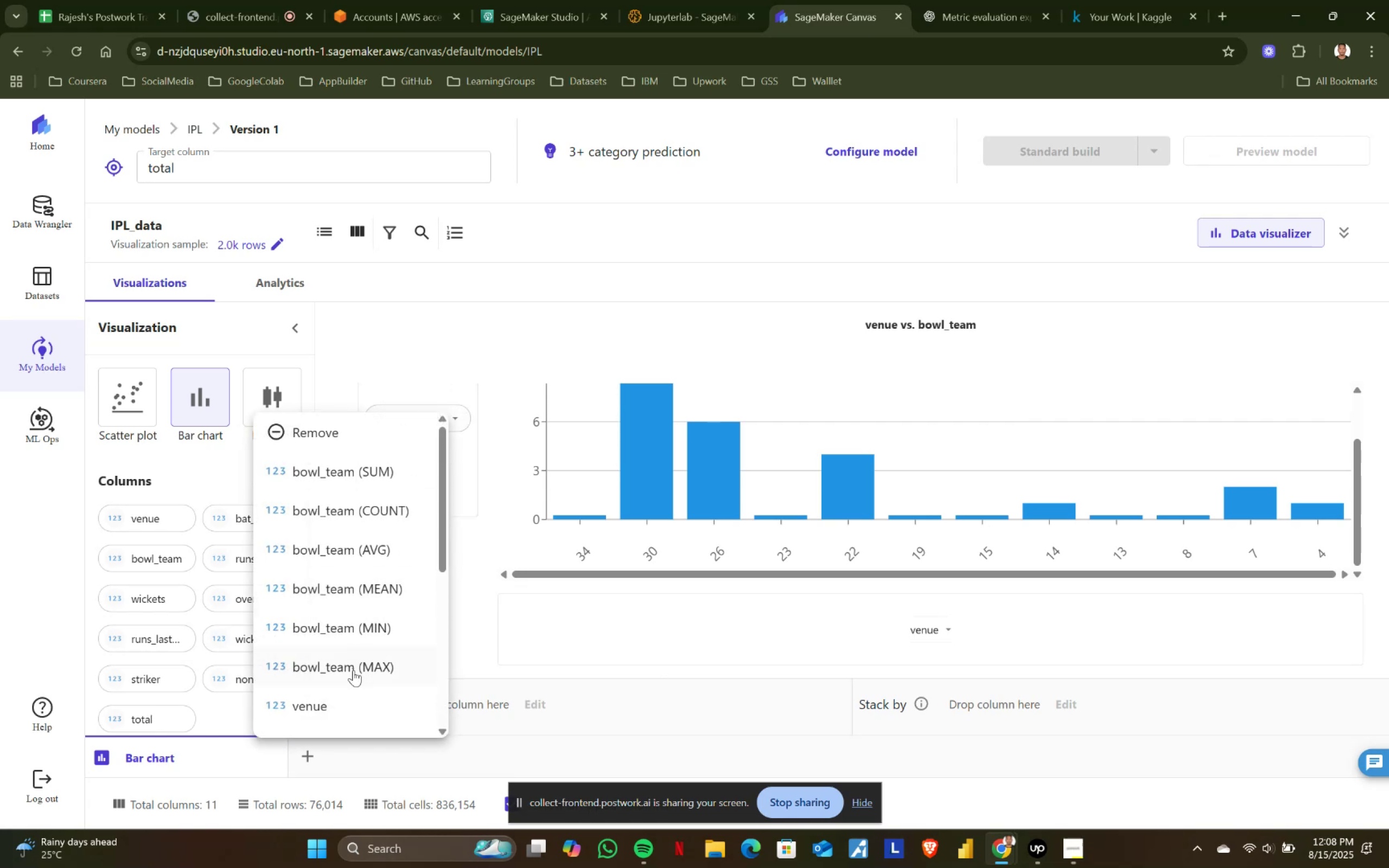 
left_click([353, 670])
 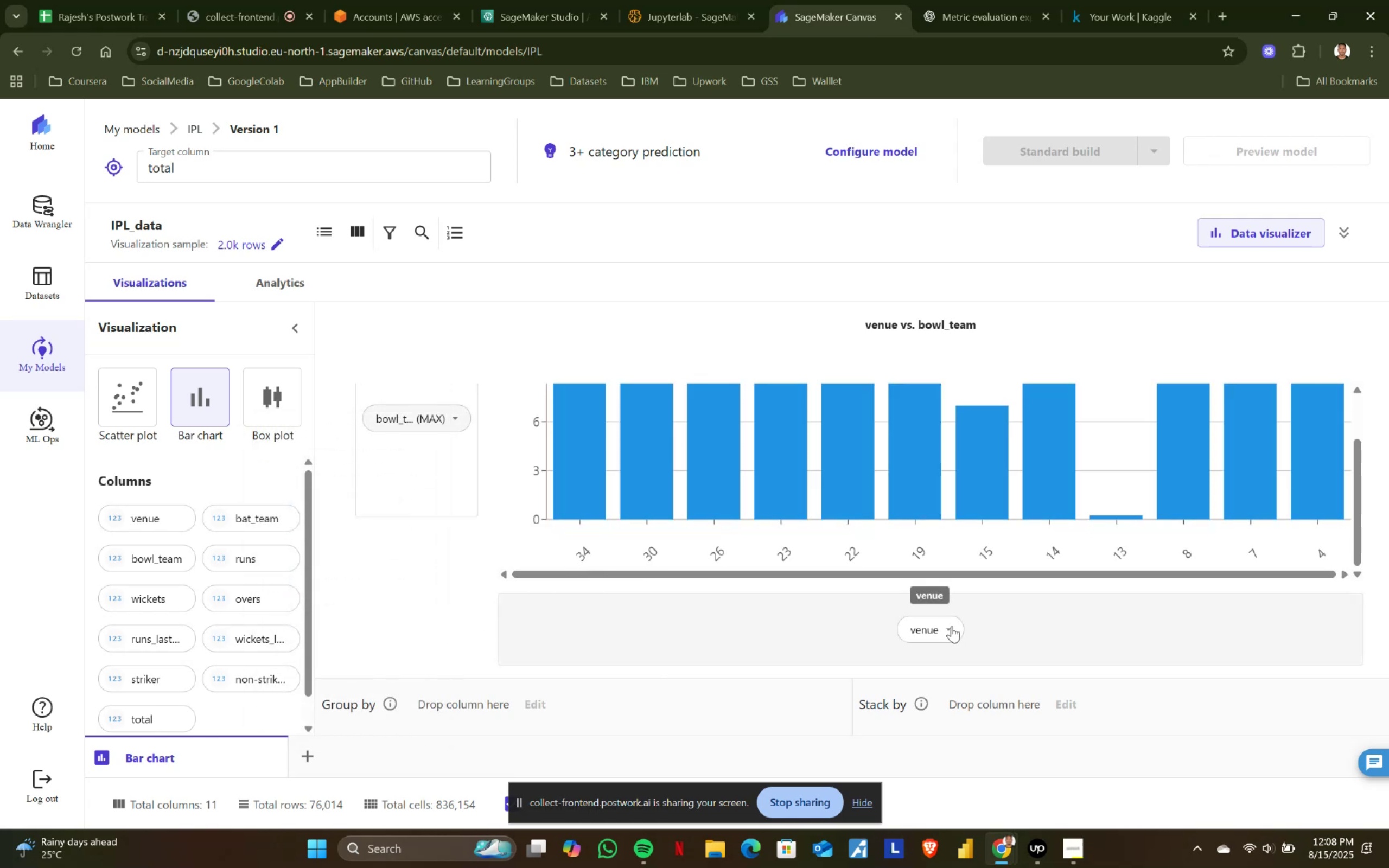 
left_click([952, 626])
 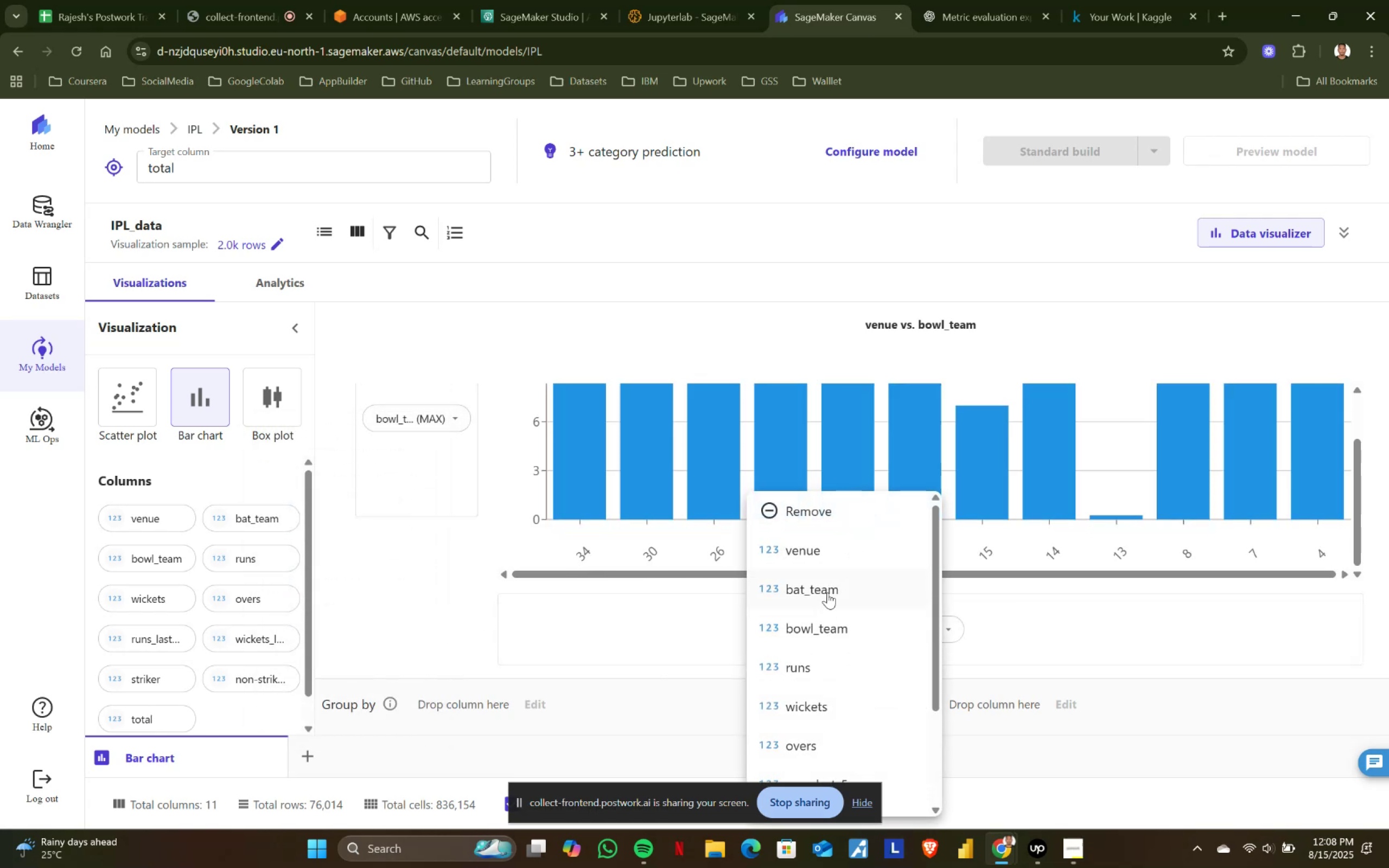 
left_click([827, 591])
 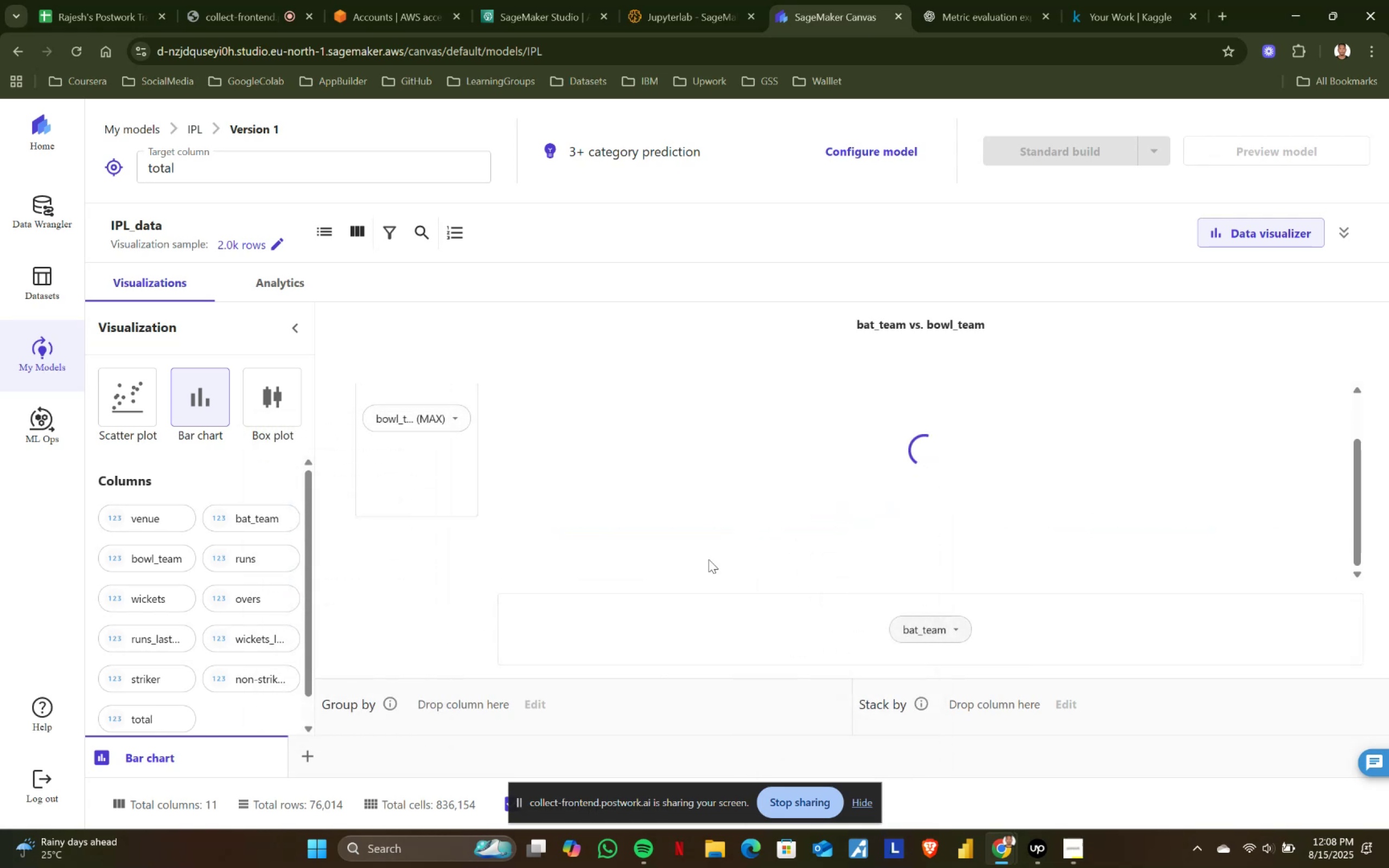 
mouse_move([477, 419])
 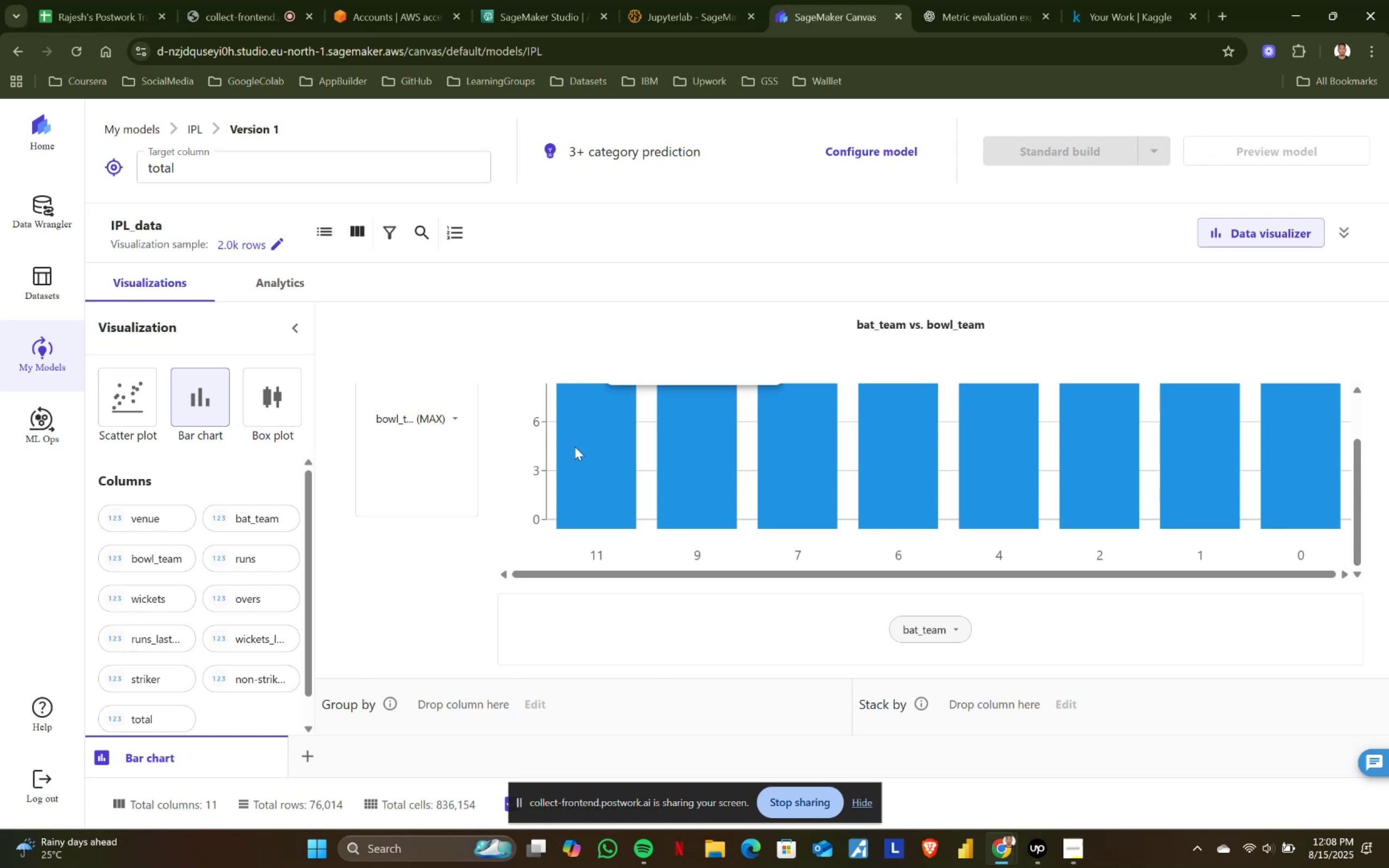 
scroll: coordinate [575, 446], scroll_direction: up, amount: 2.0
 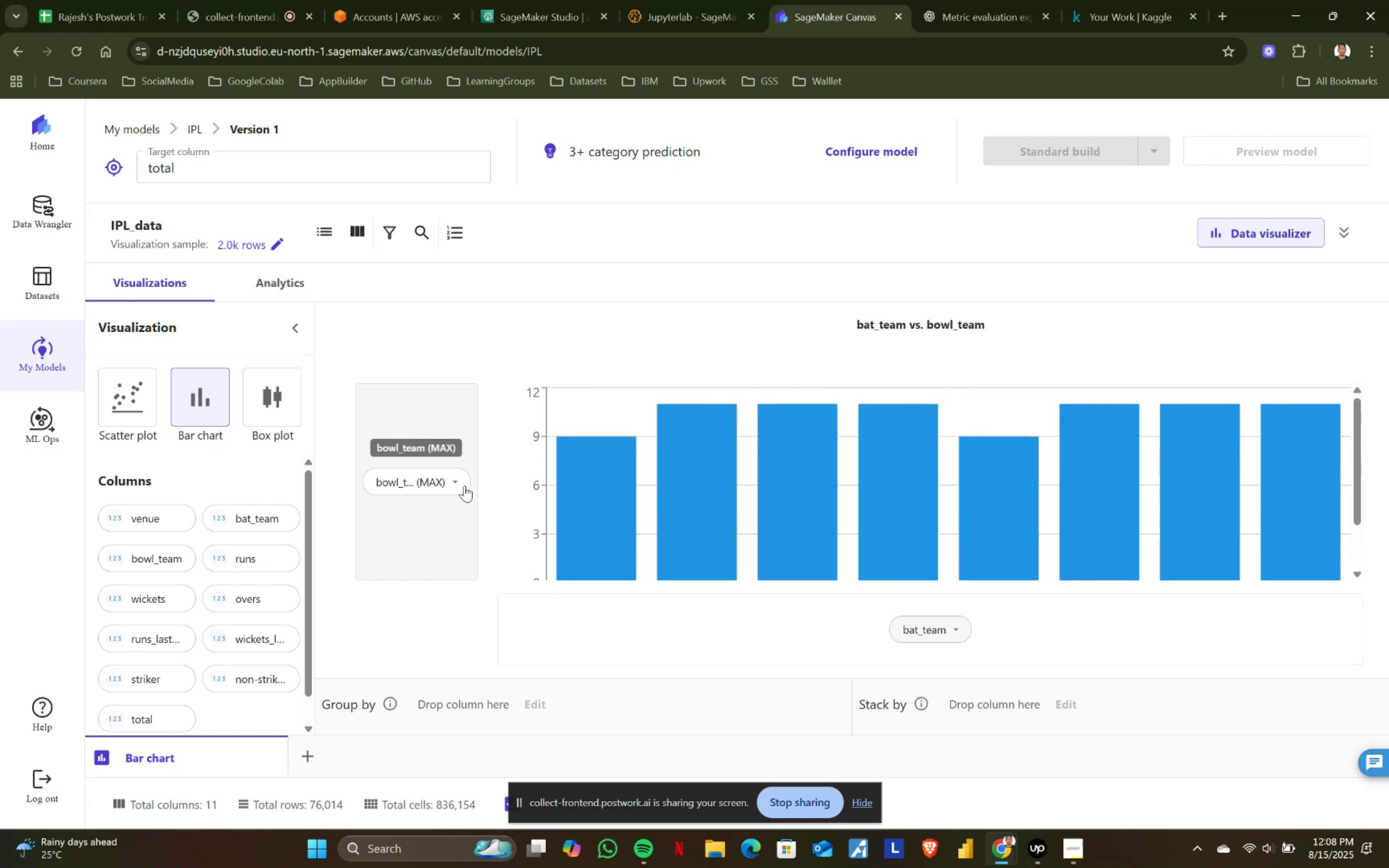 
left_click([455, 478])
 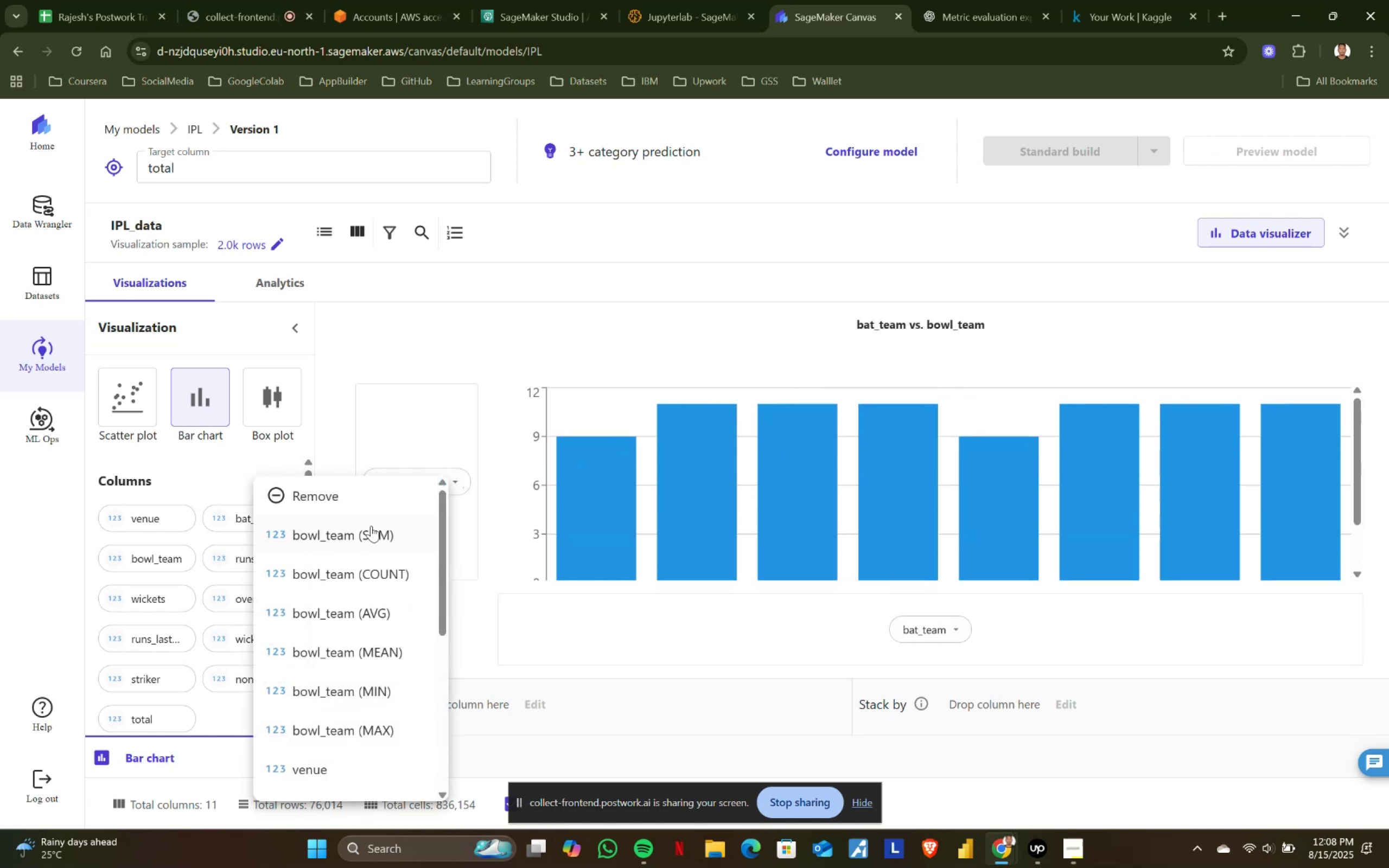 
left_click([371, 526])
 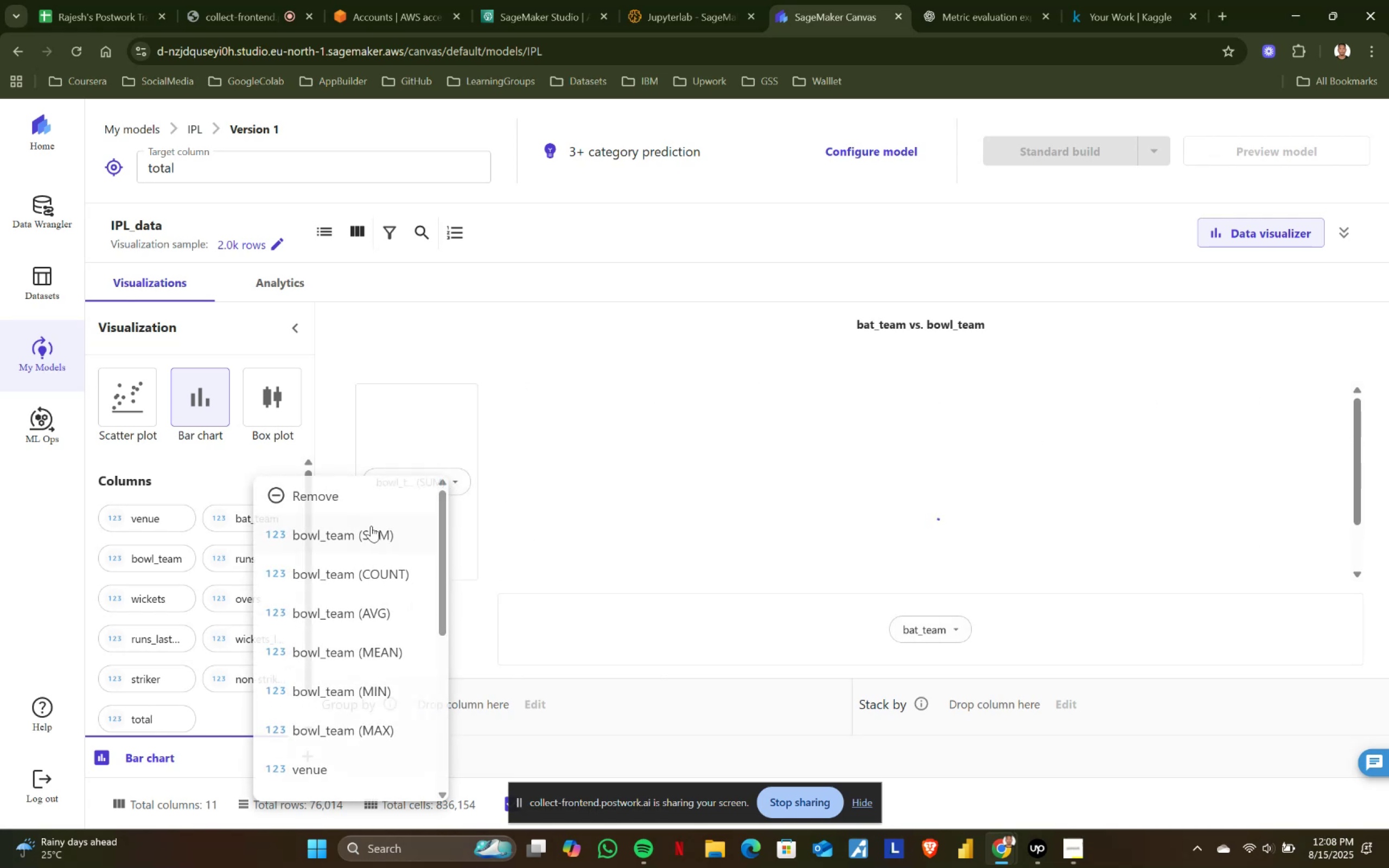 
mouse_move([472, 479])
 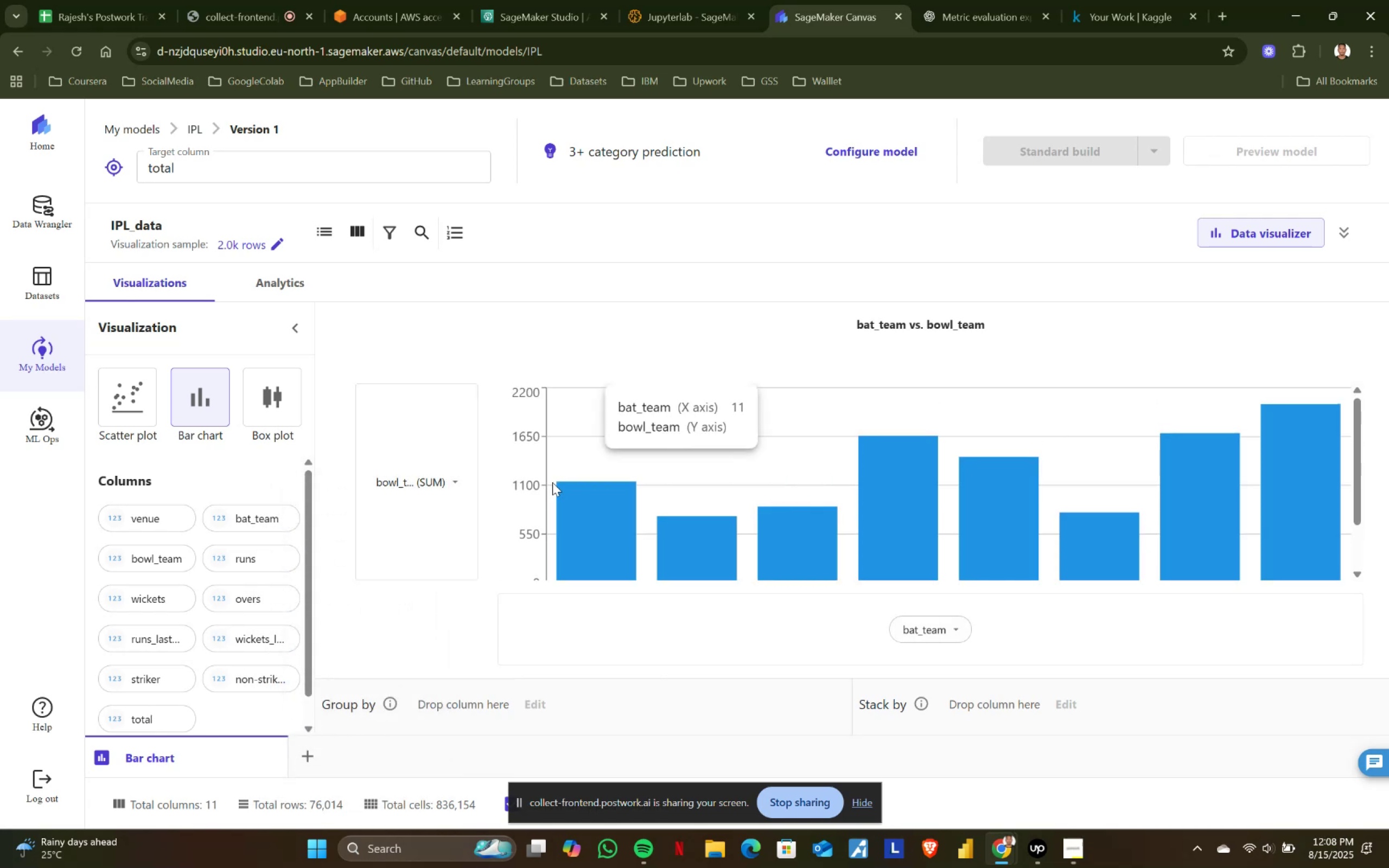 
scroll: coordinate [556, 487], scroll_direction: down, amount: 1.0
 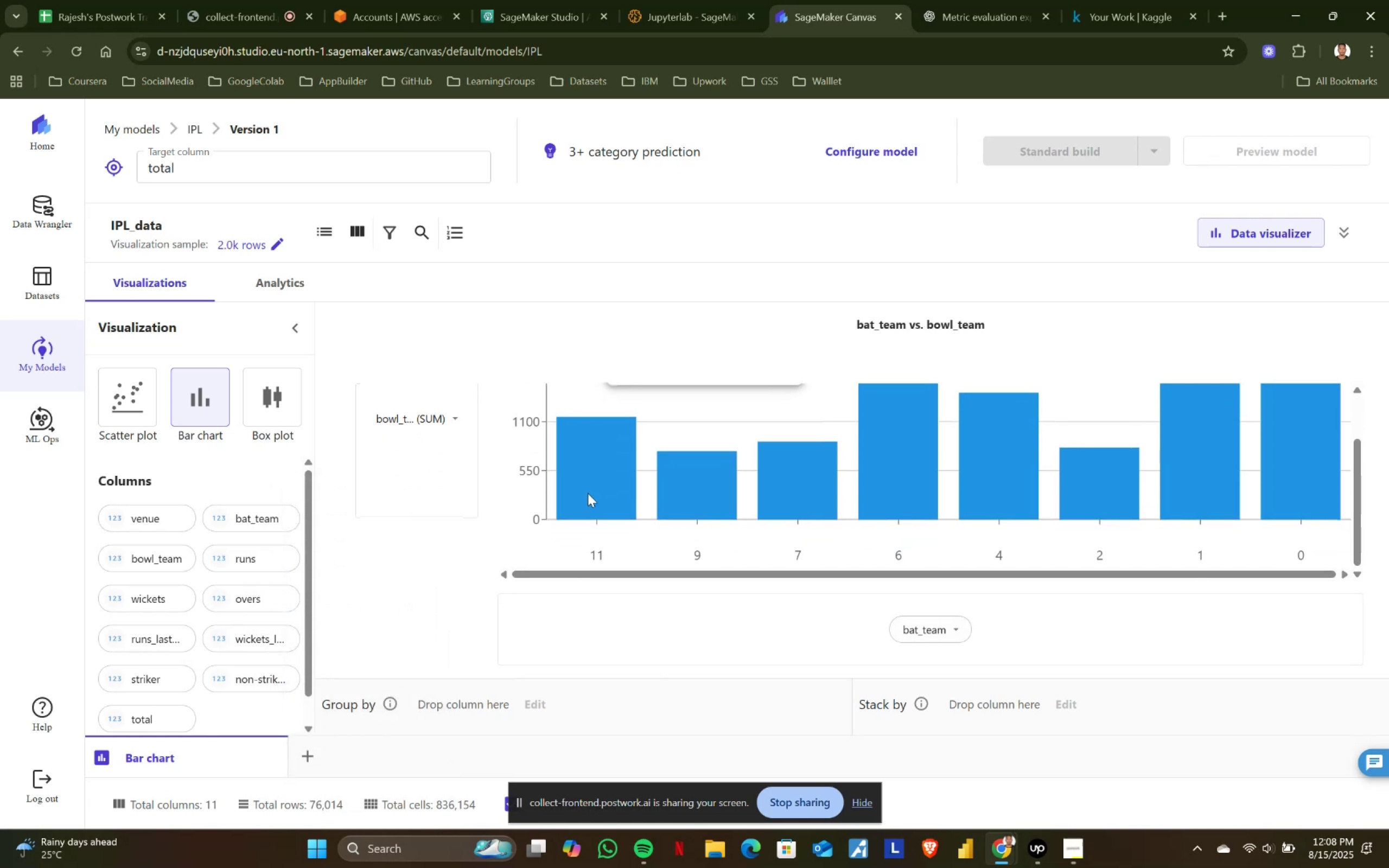 
scroll: coordinate [588, 493], scroll_direction: up, amount: 1.0
 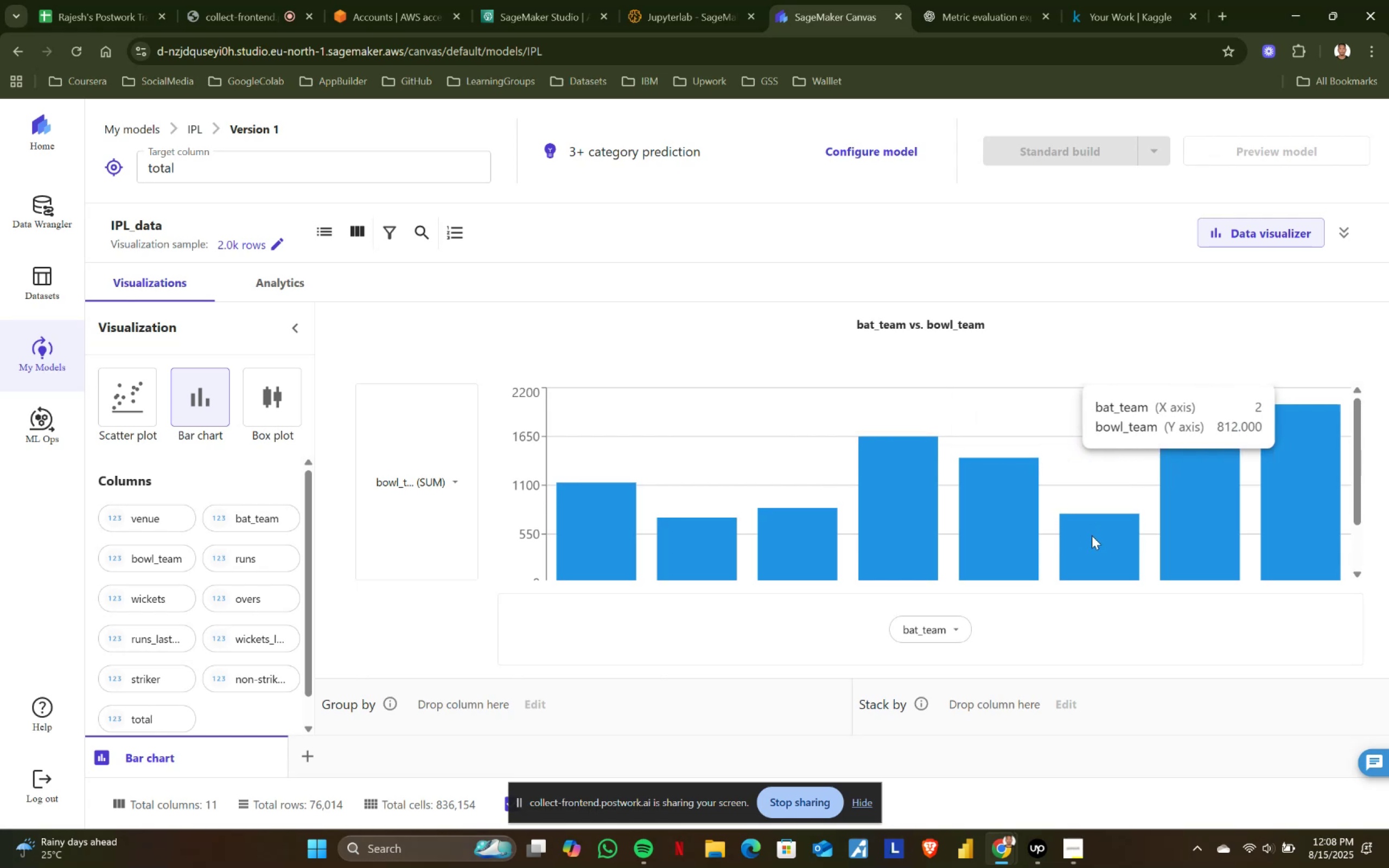 
wait(5.09)
 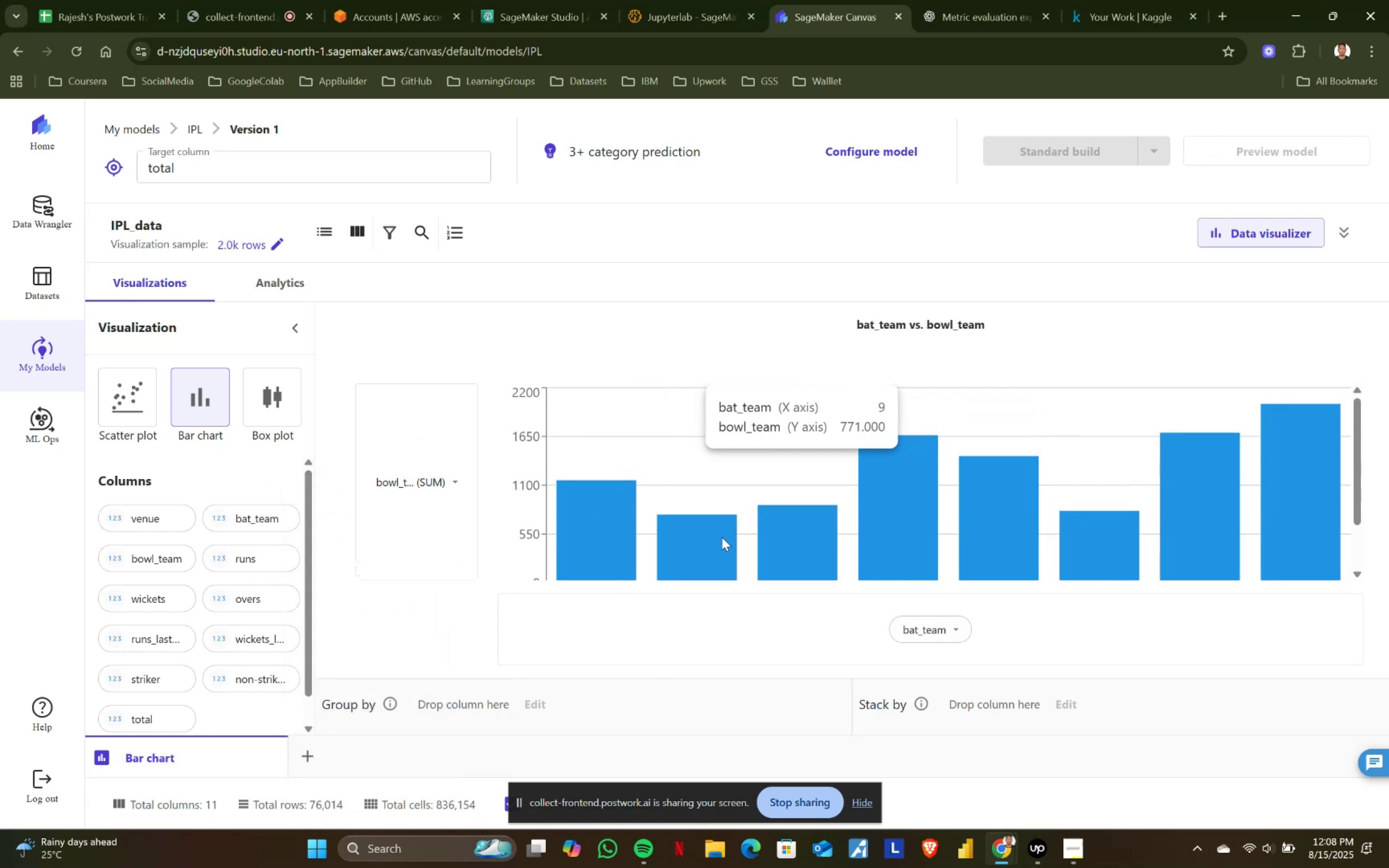 
mouse_move([1300, 523])
 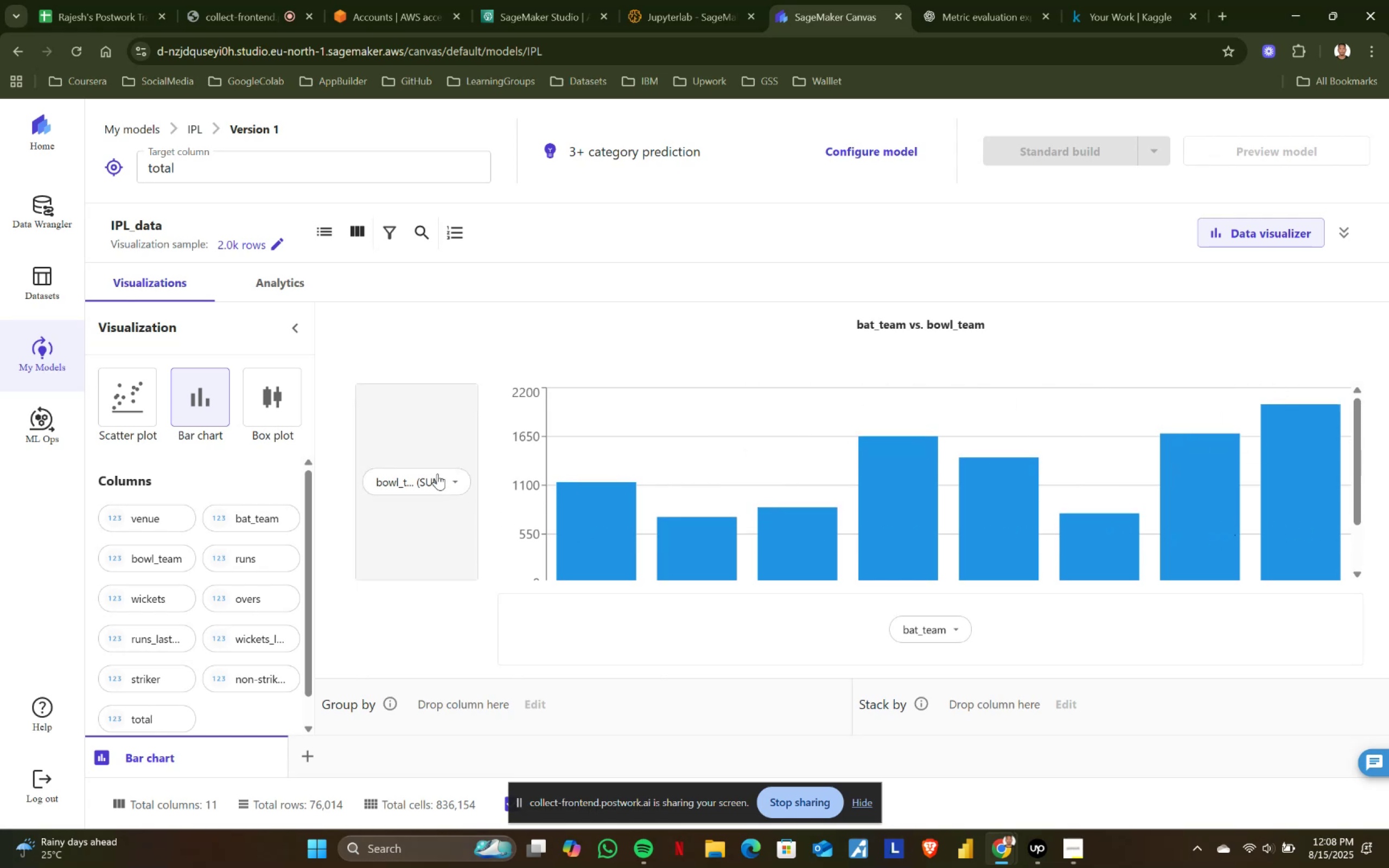 
left_click([456, 477])
 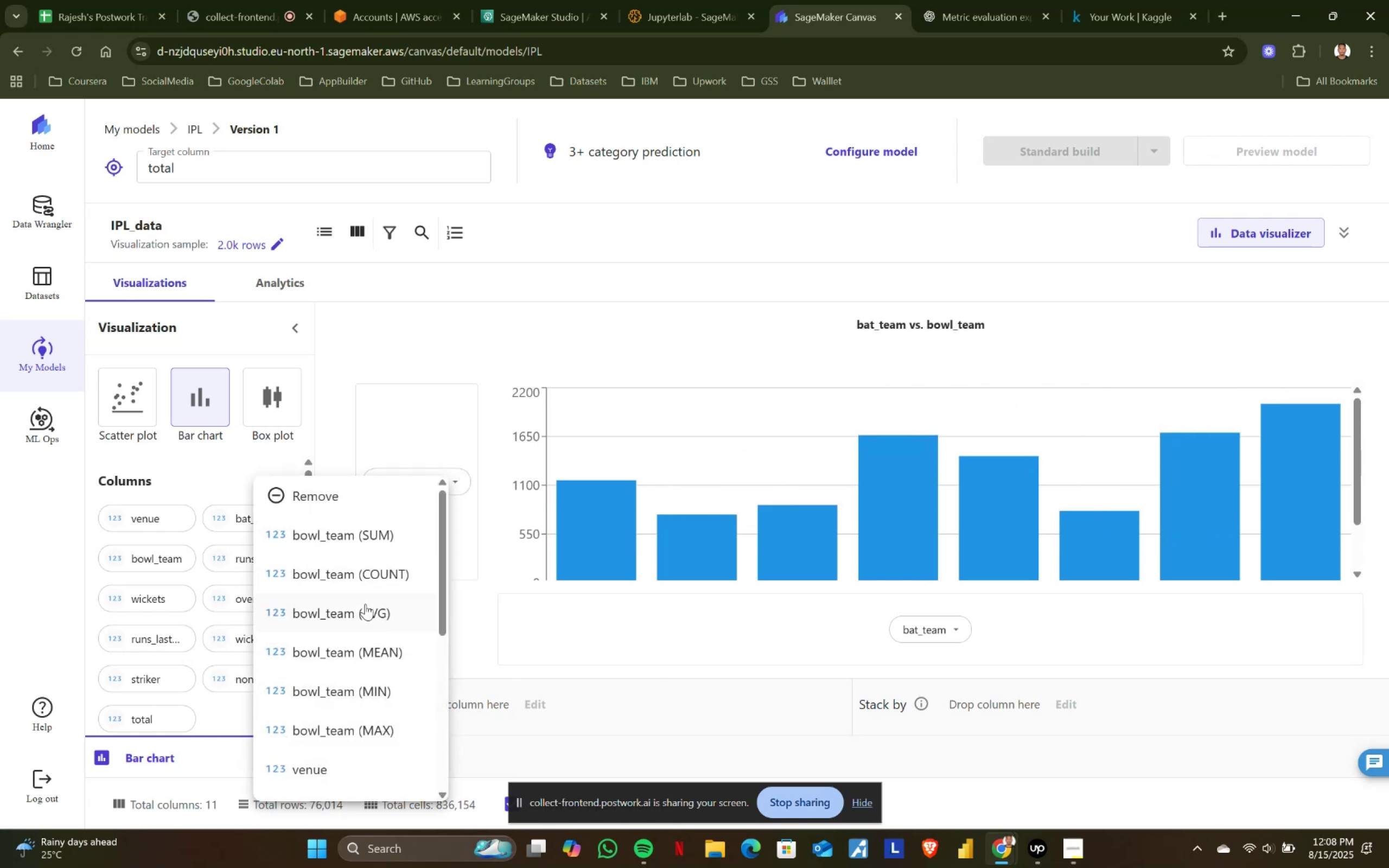 
left_click([364, 611])
 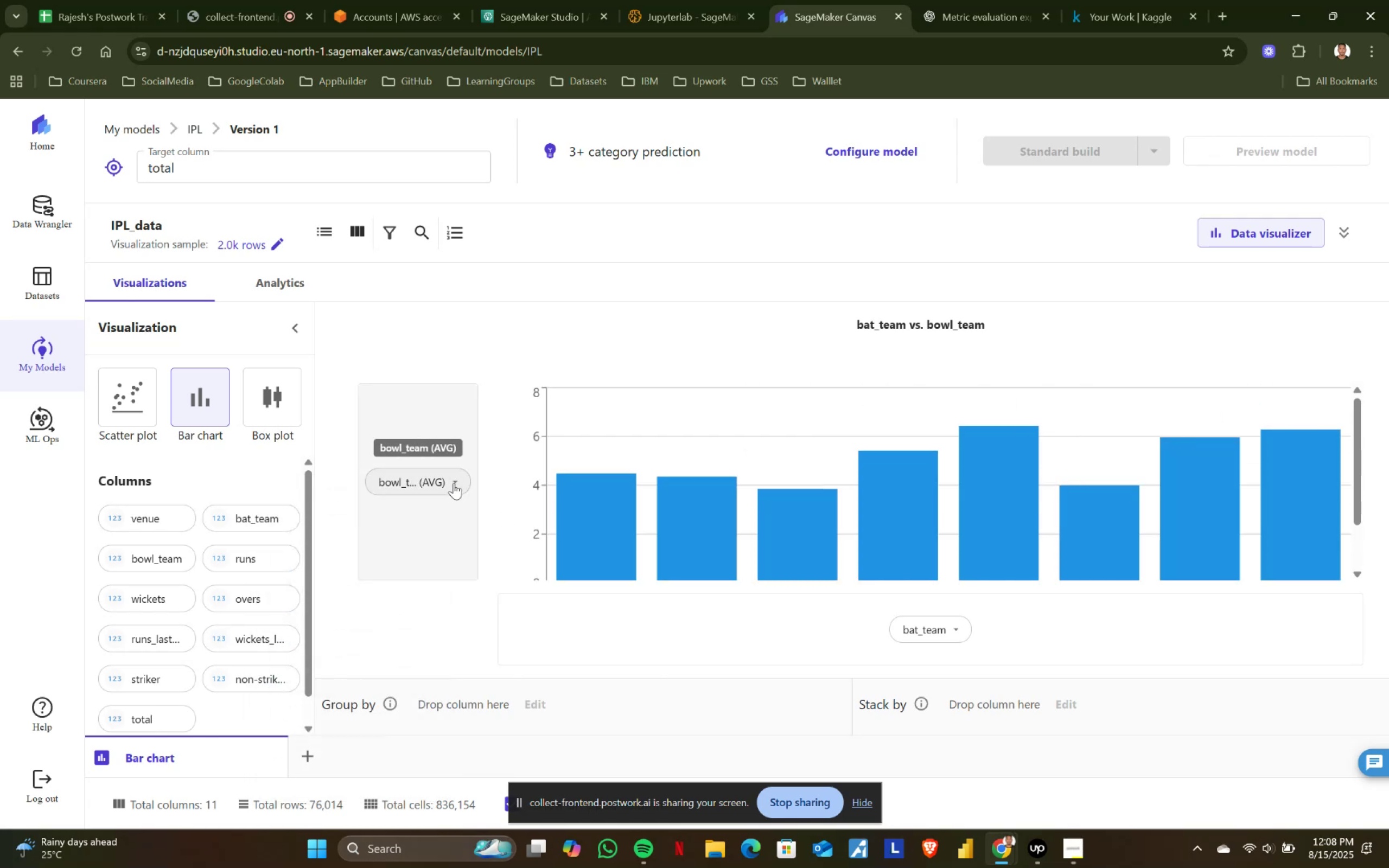 
left_click([454, 483])
 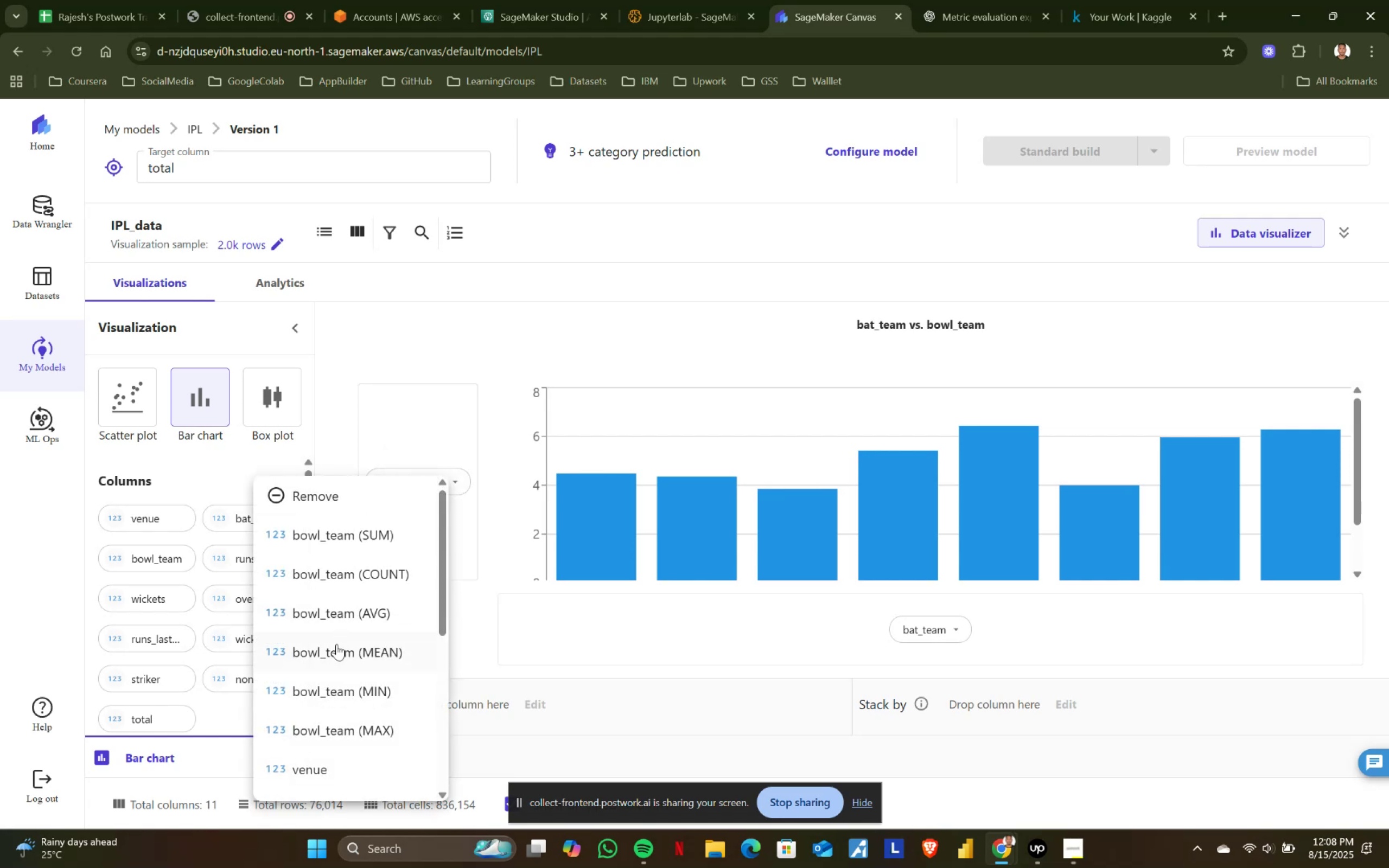 
left_click([336, 653])
 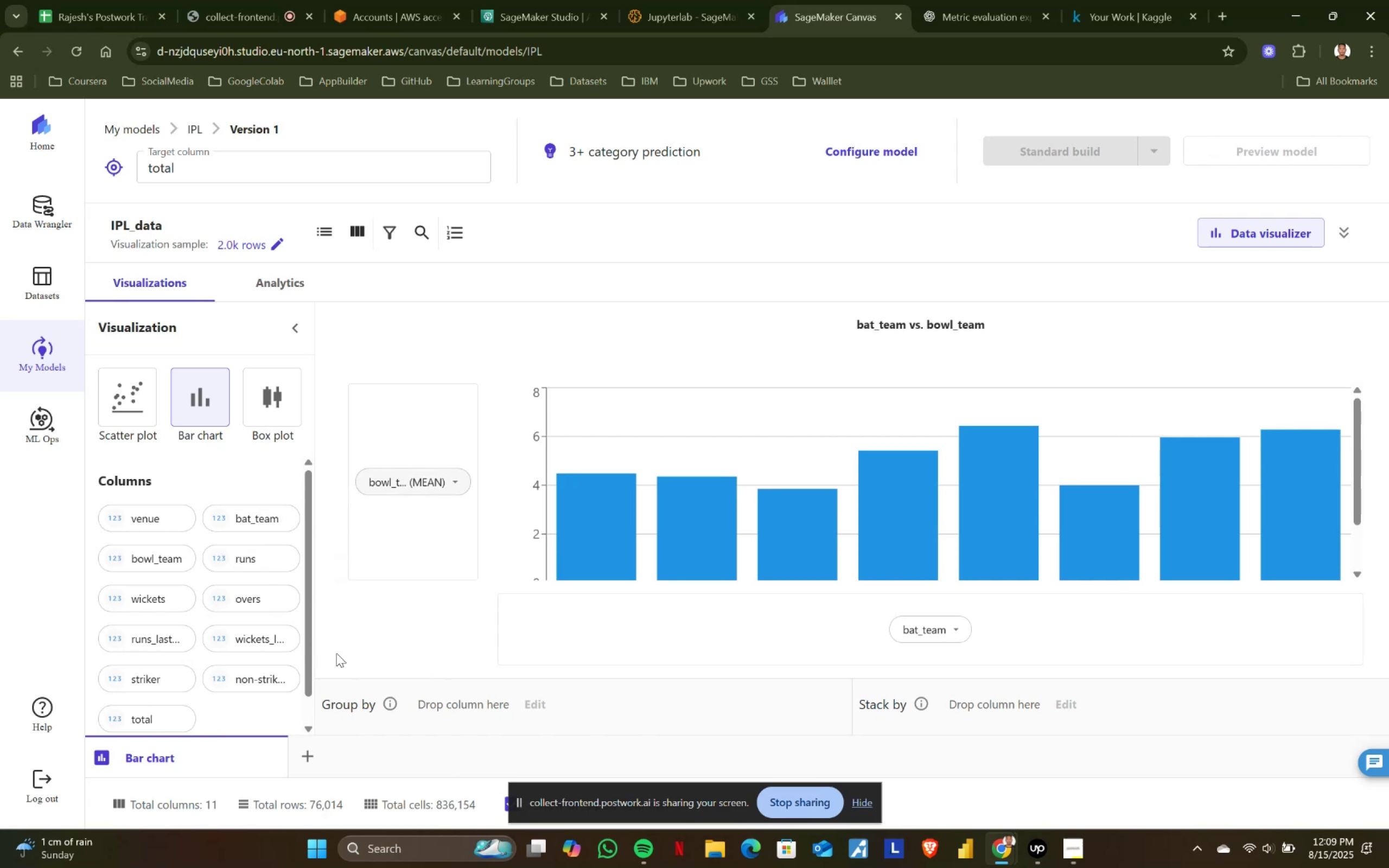 
wait(27.86)
 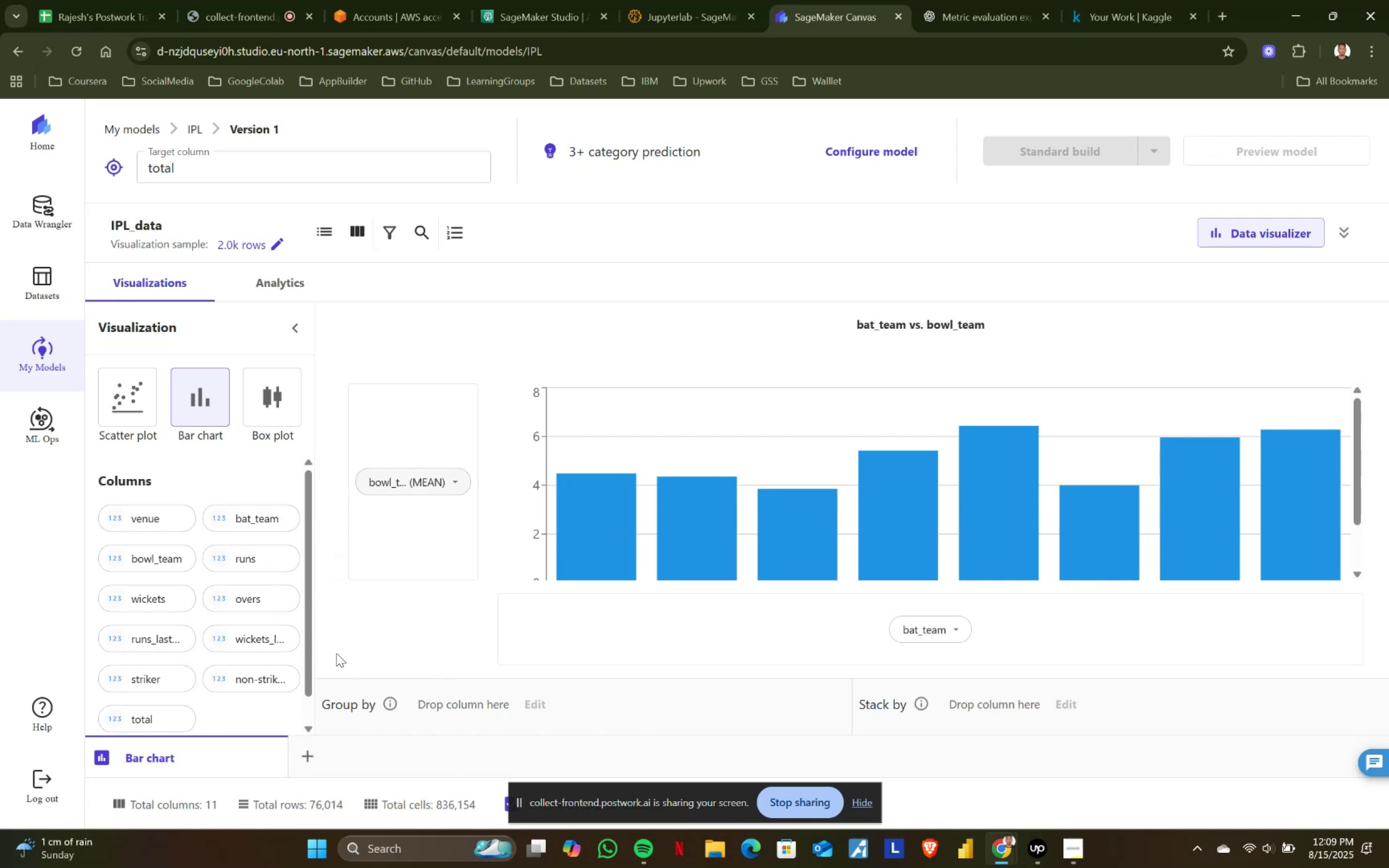 
left_click([454, 479])
 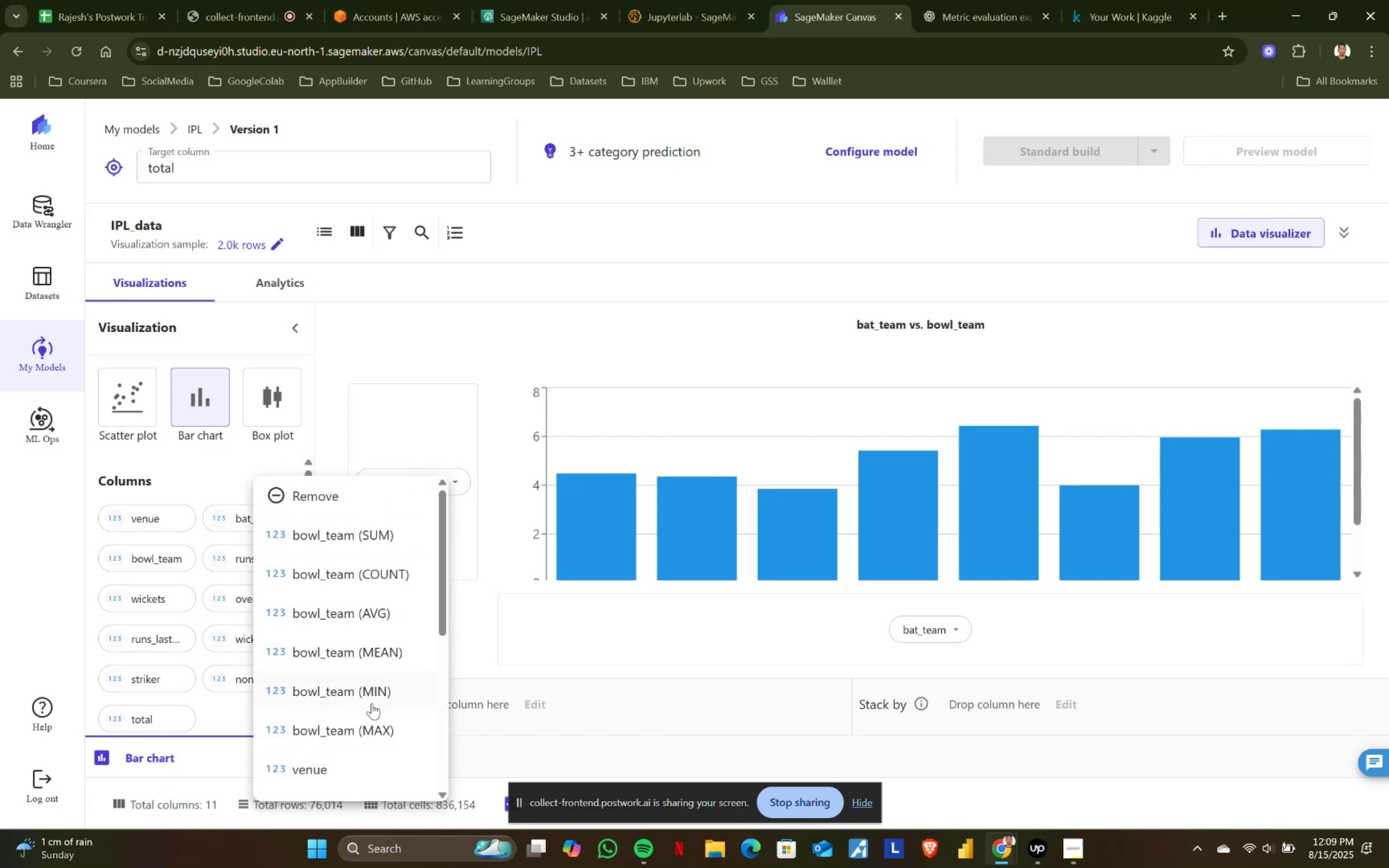 
left_click([374, 695])
 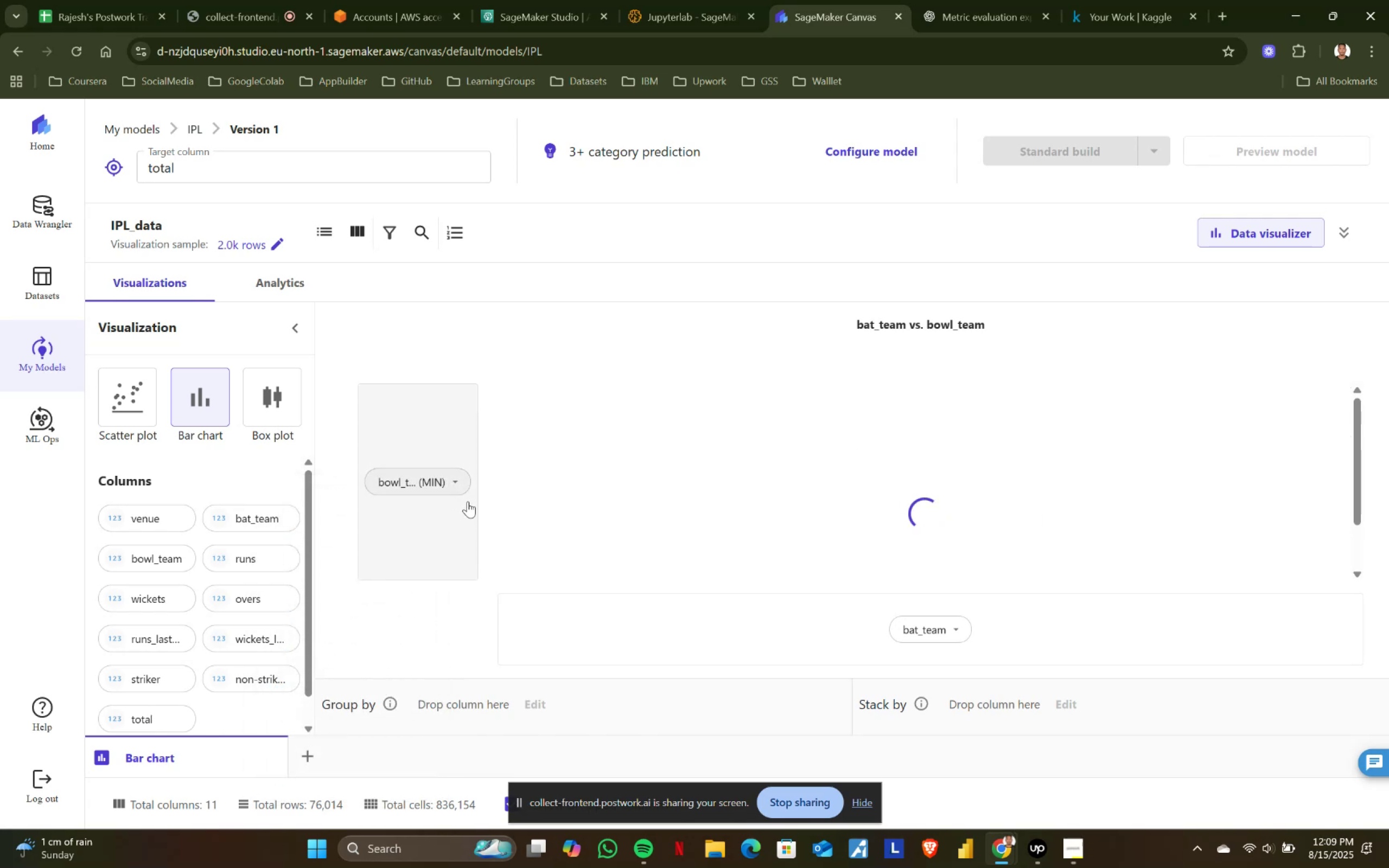 
mouse_move([452, 481])
 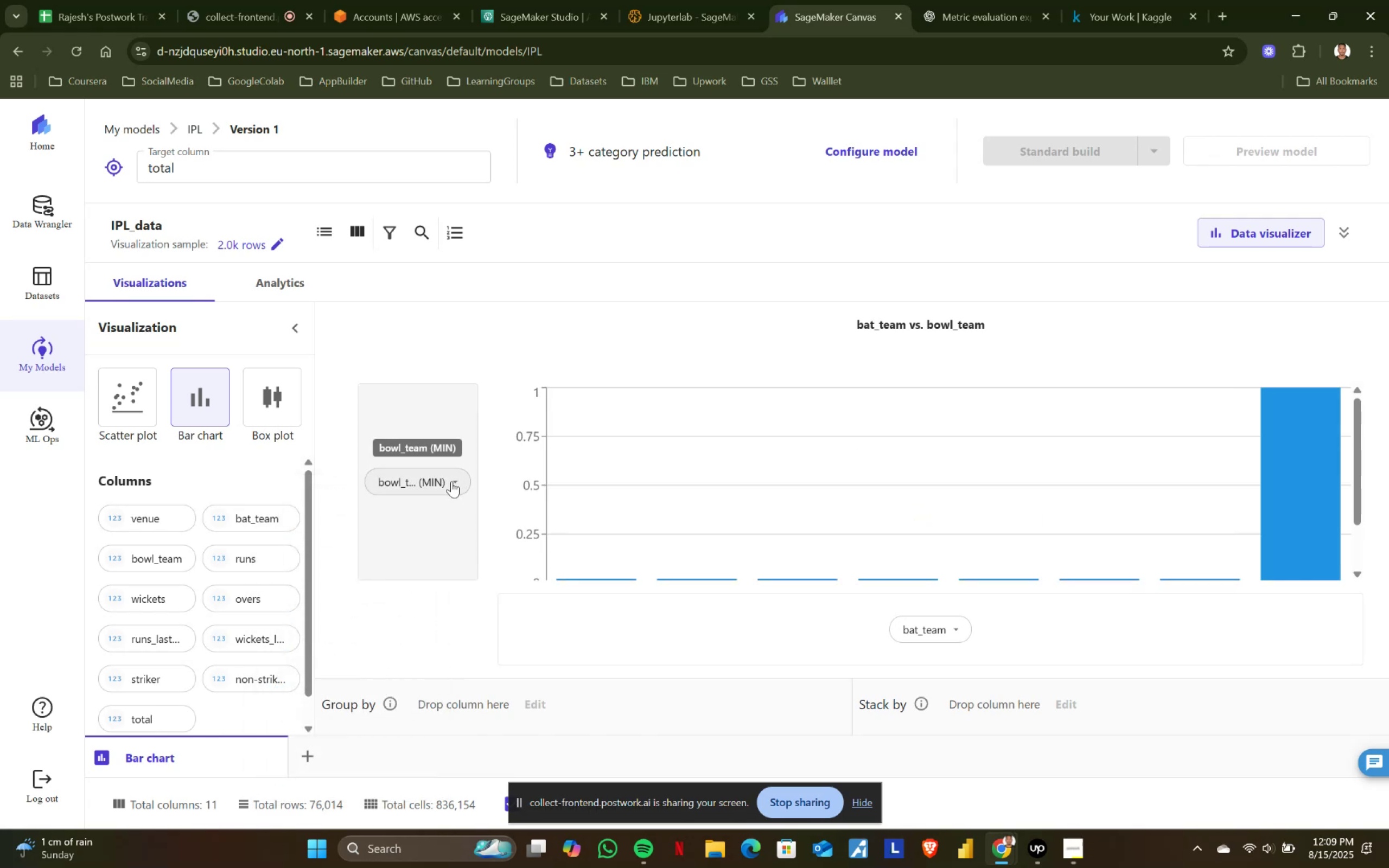 
wait(5.49)
 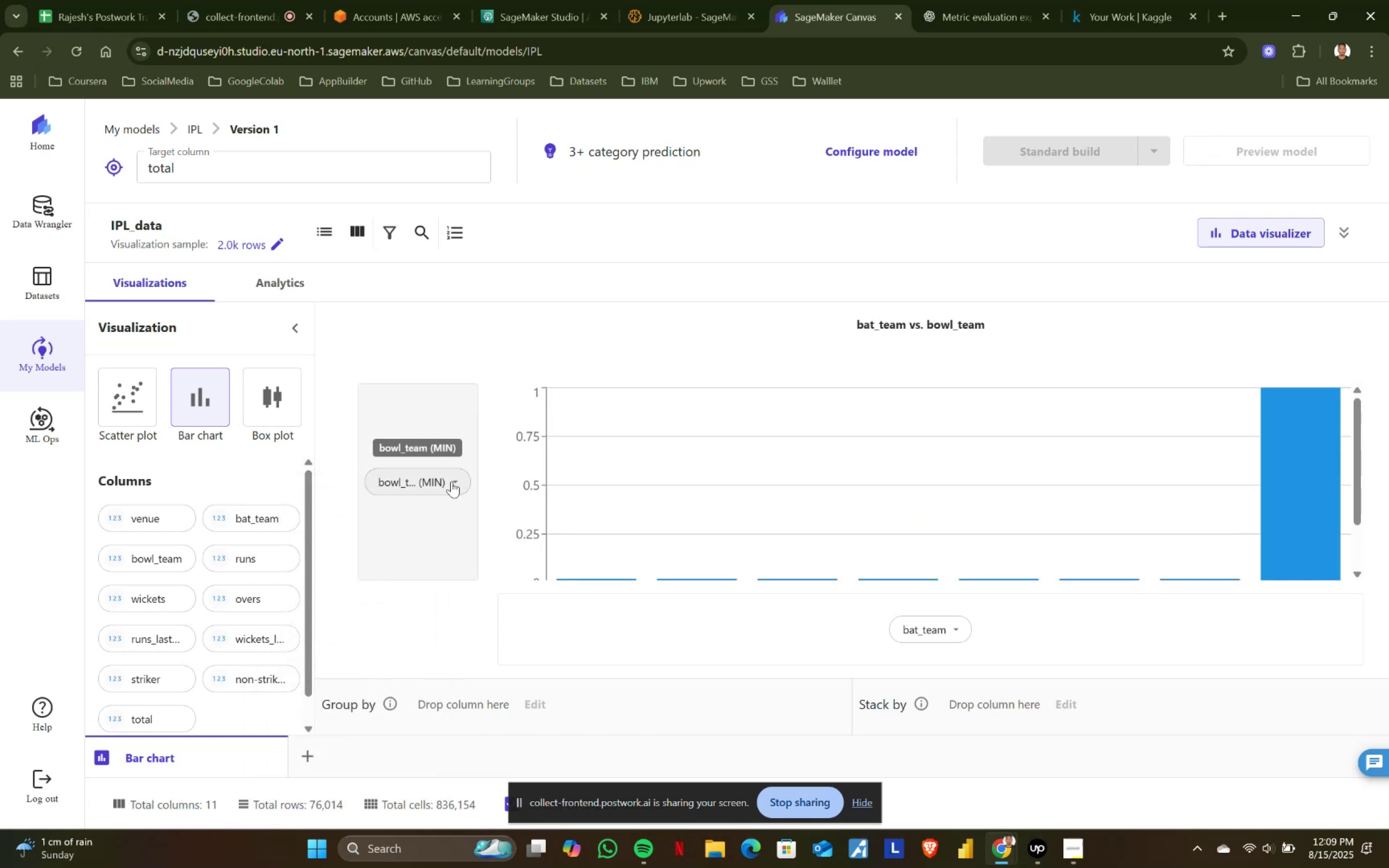 
left_click([451, 481])
 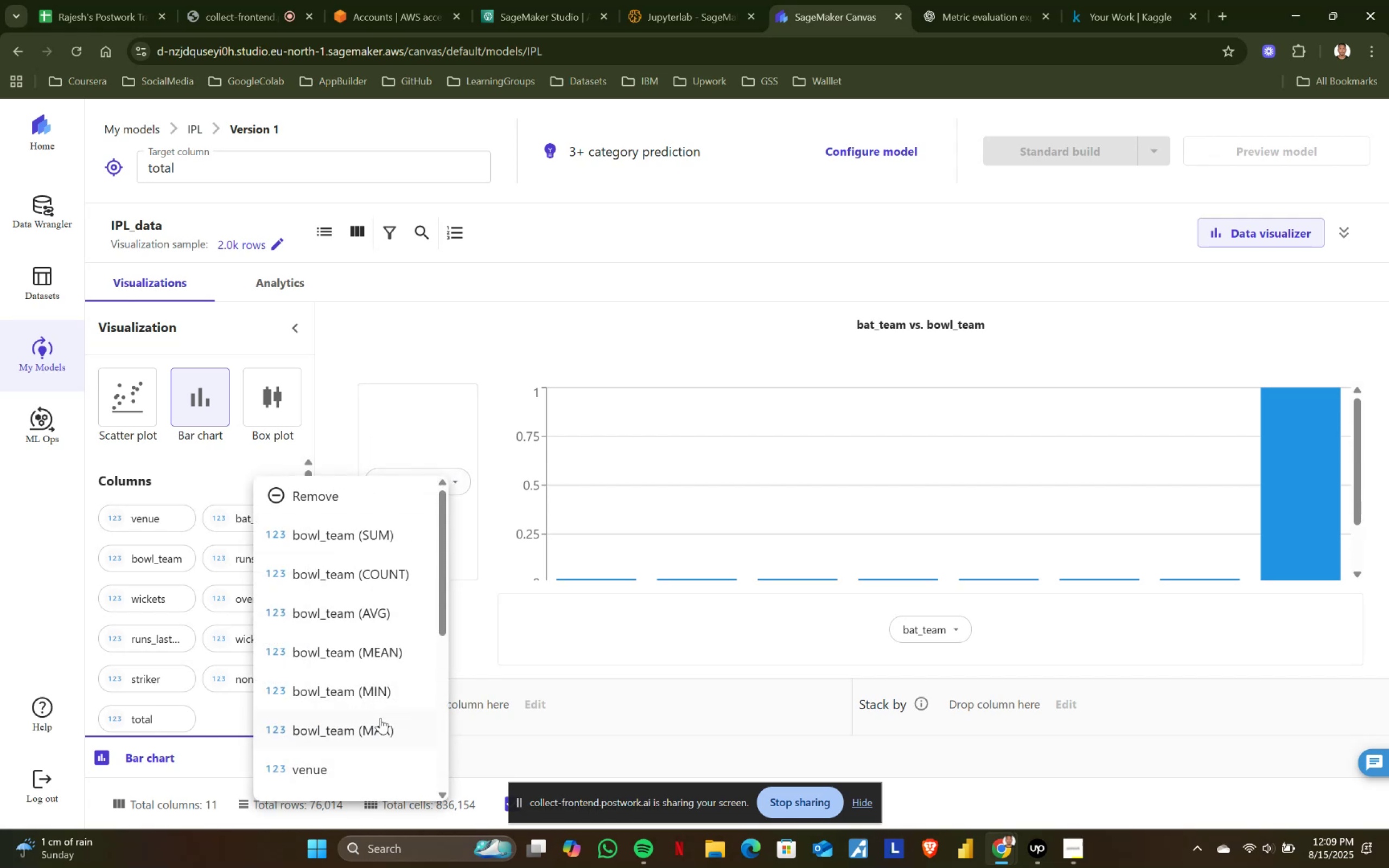 
left_click([375, 736])
 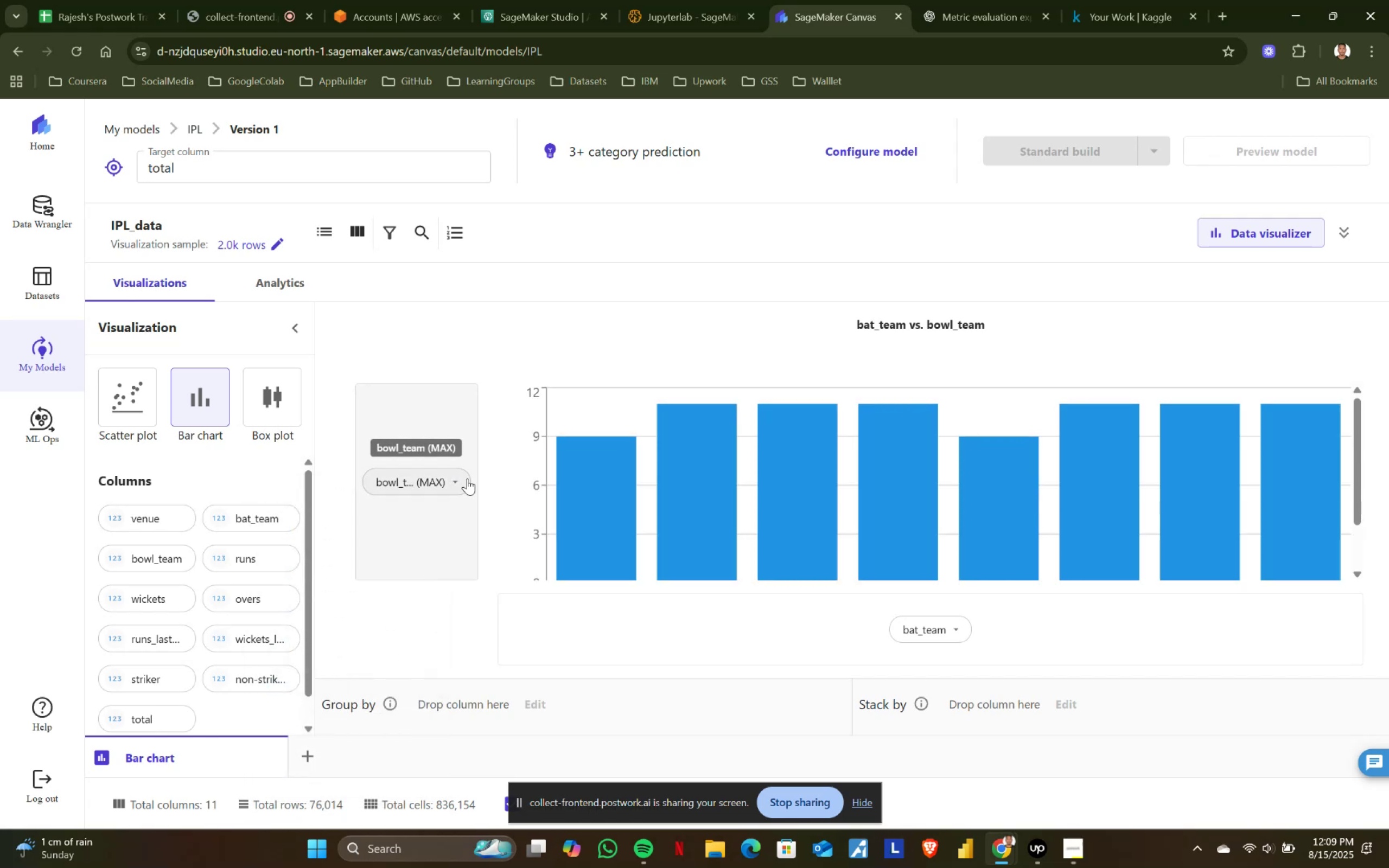 
scroll: coordinate [1260, 515], scroll_direction: up, amount: 5.0
 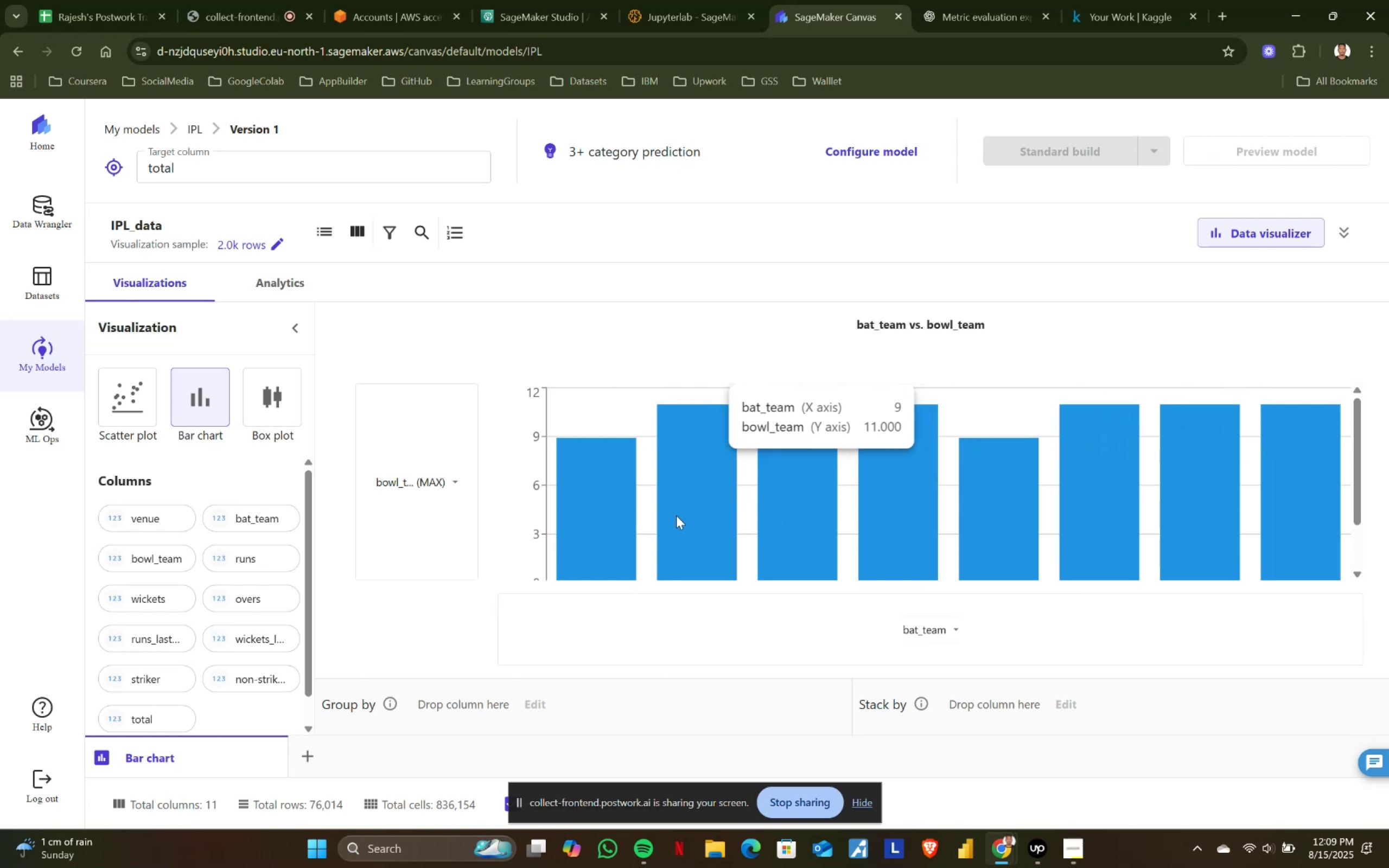 
wait(5.55)
 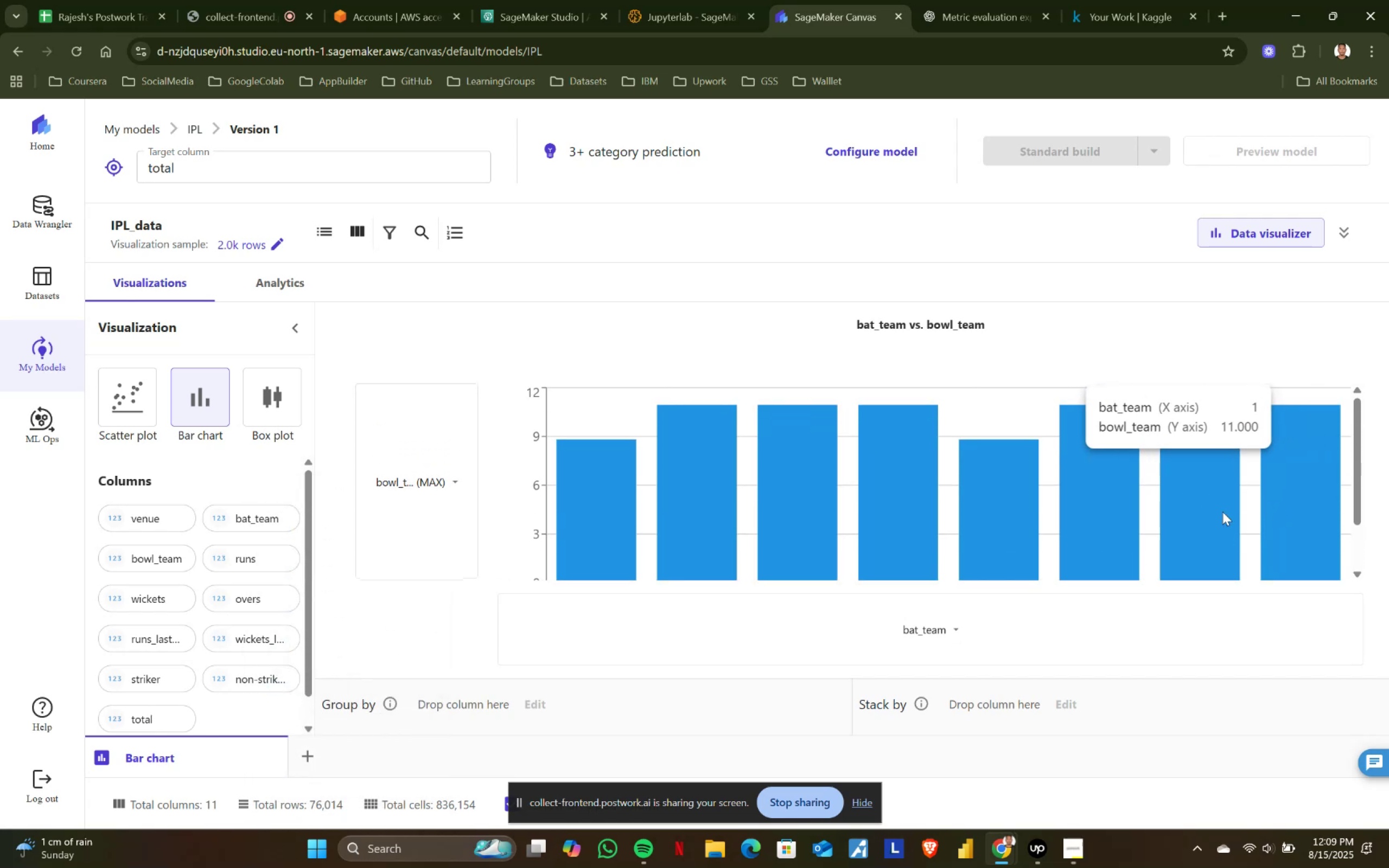 
left_click([959, 635])
 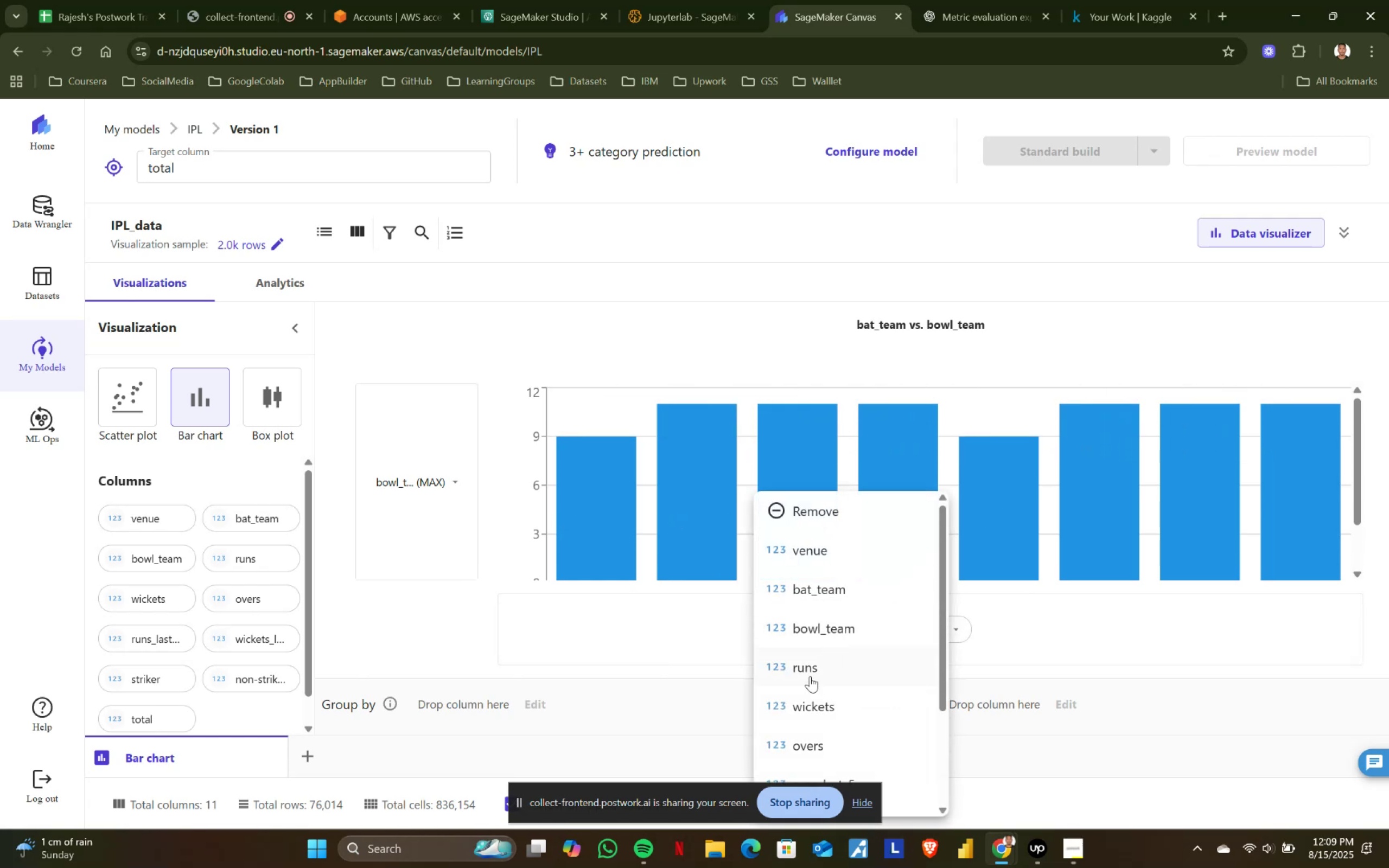 
left_click([806, 679])
 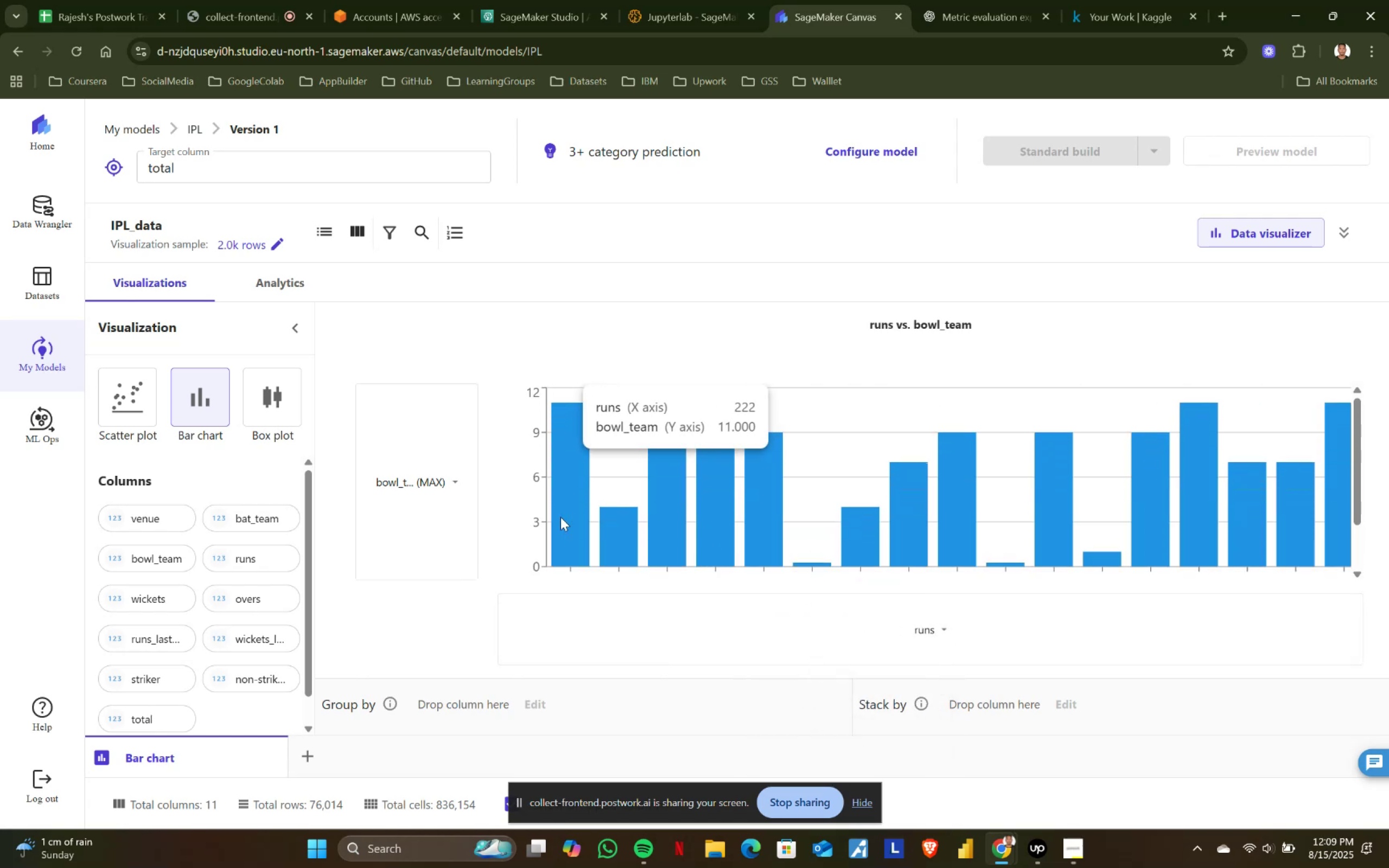 
left_click([452, 478])
 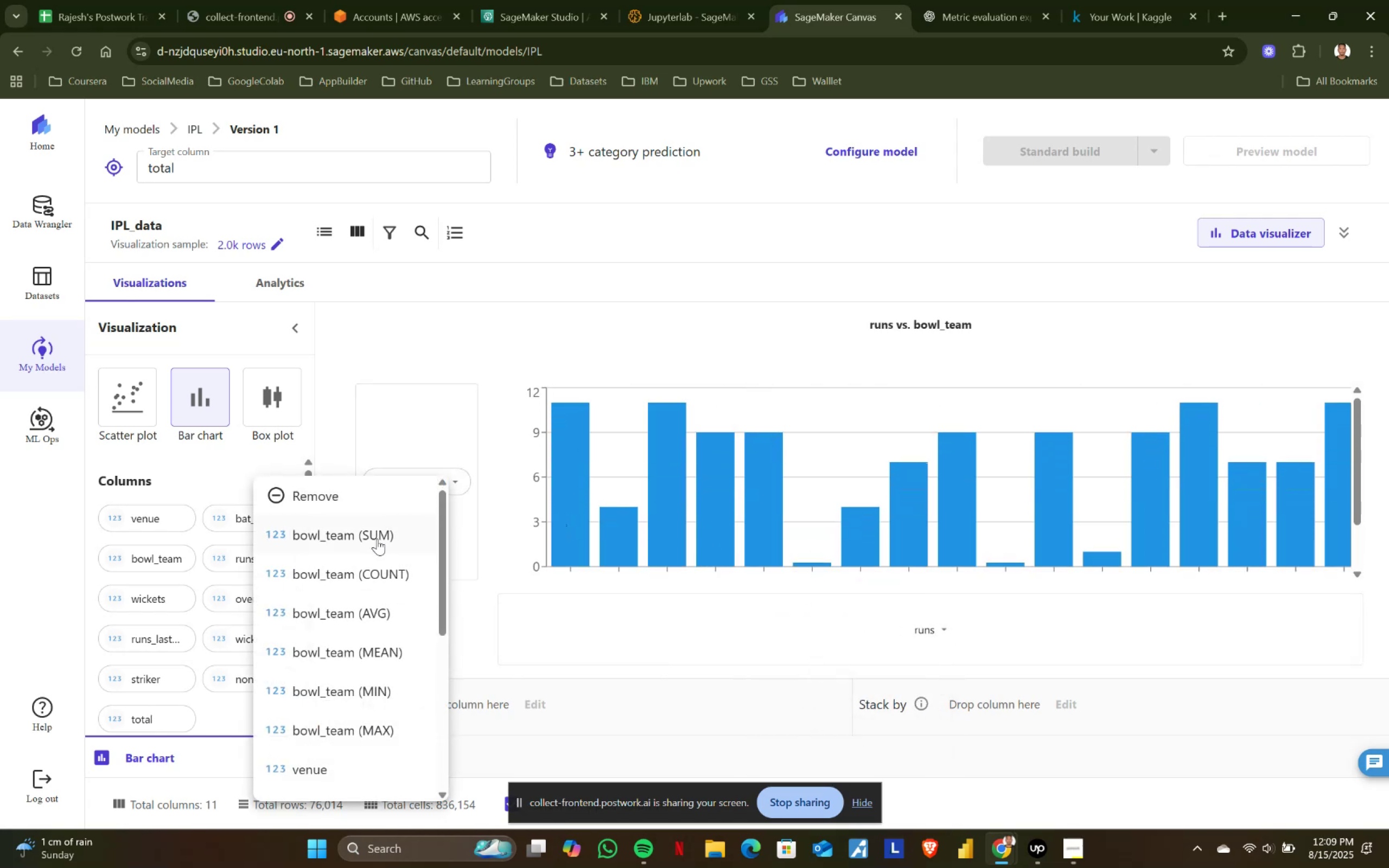 
left_click([377, 539])
 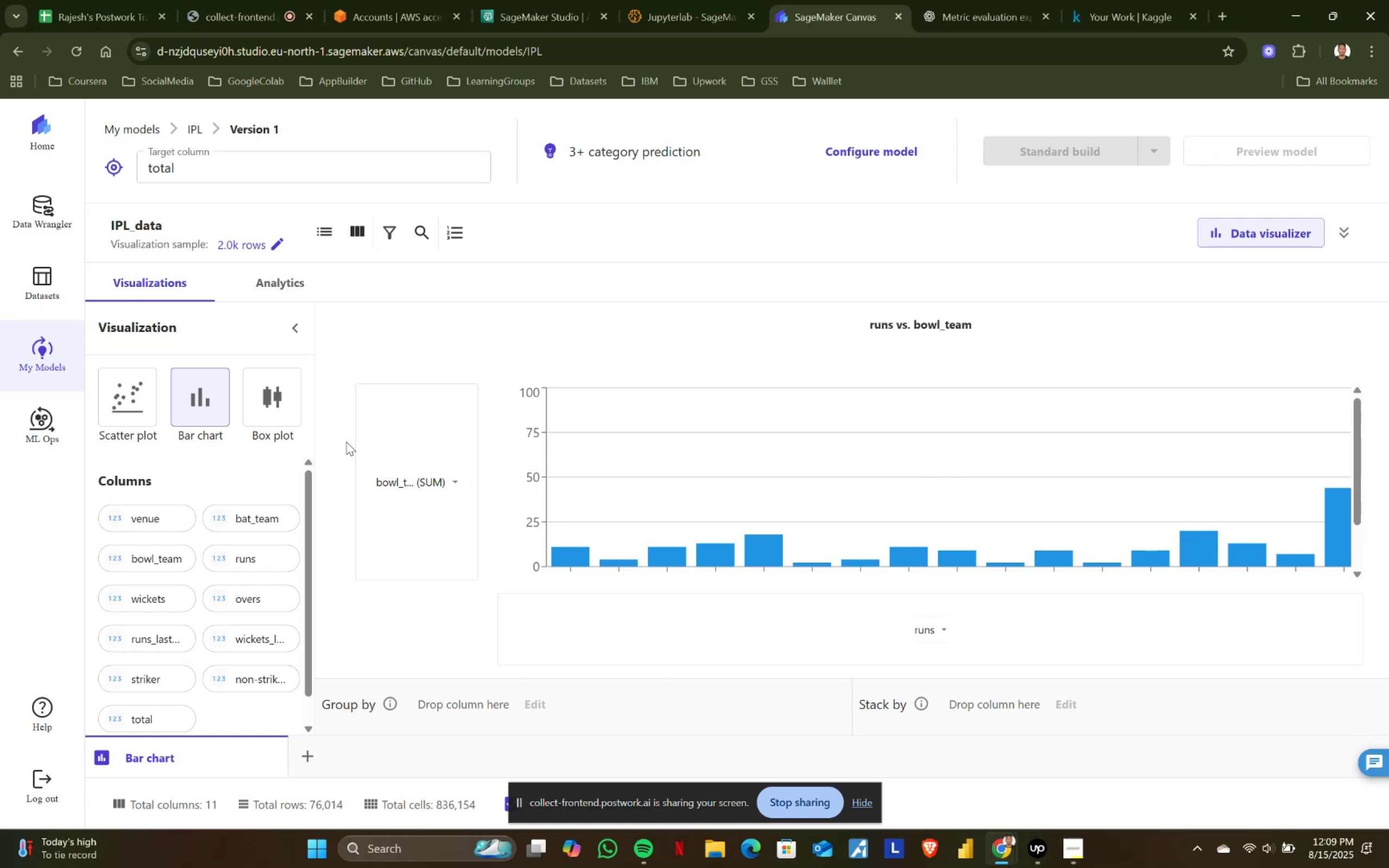 
wait(19.59)
 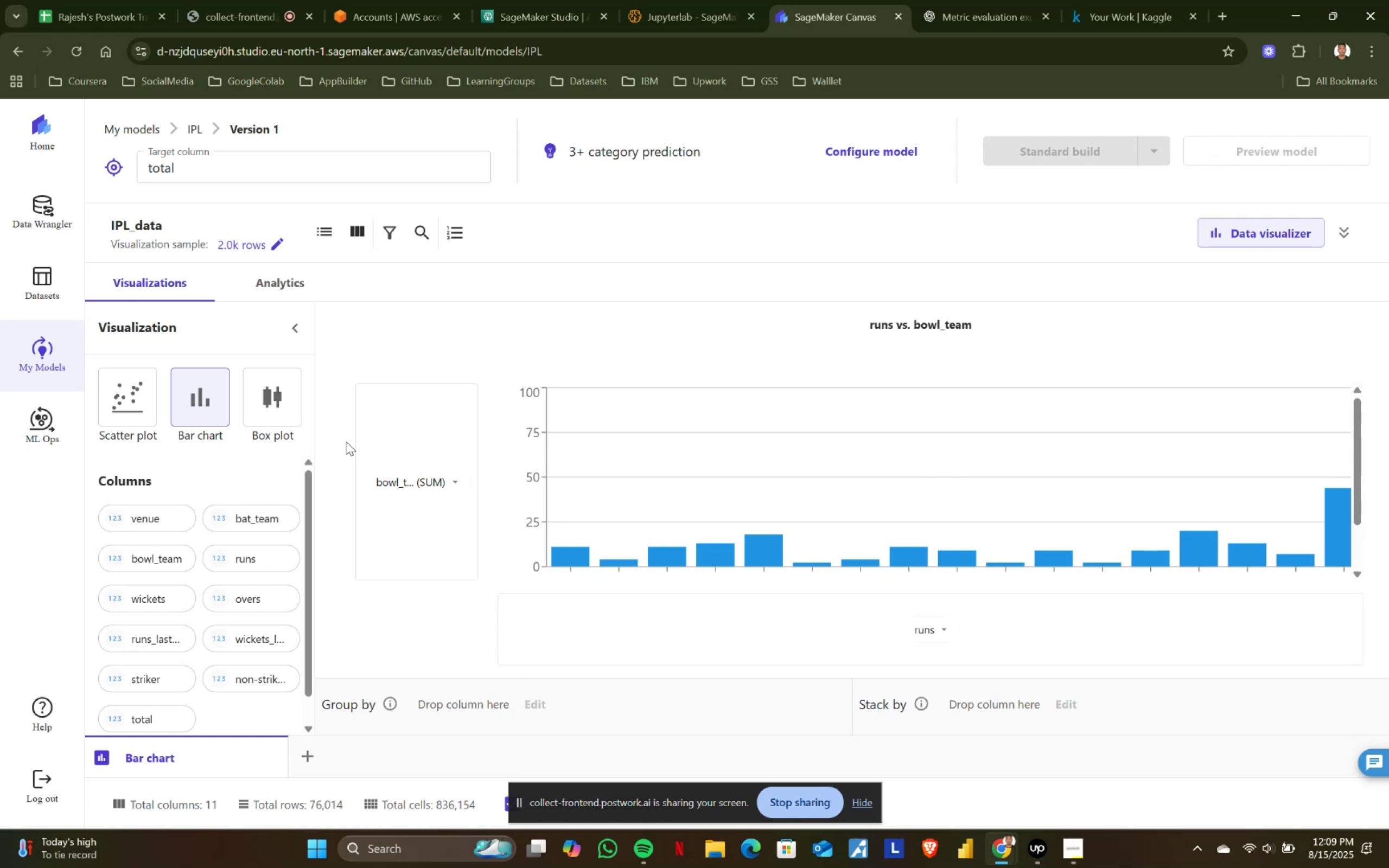 
left_click([458, 481])
 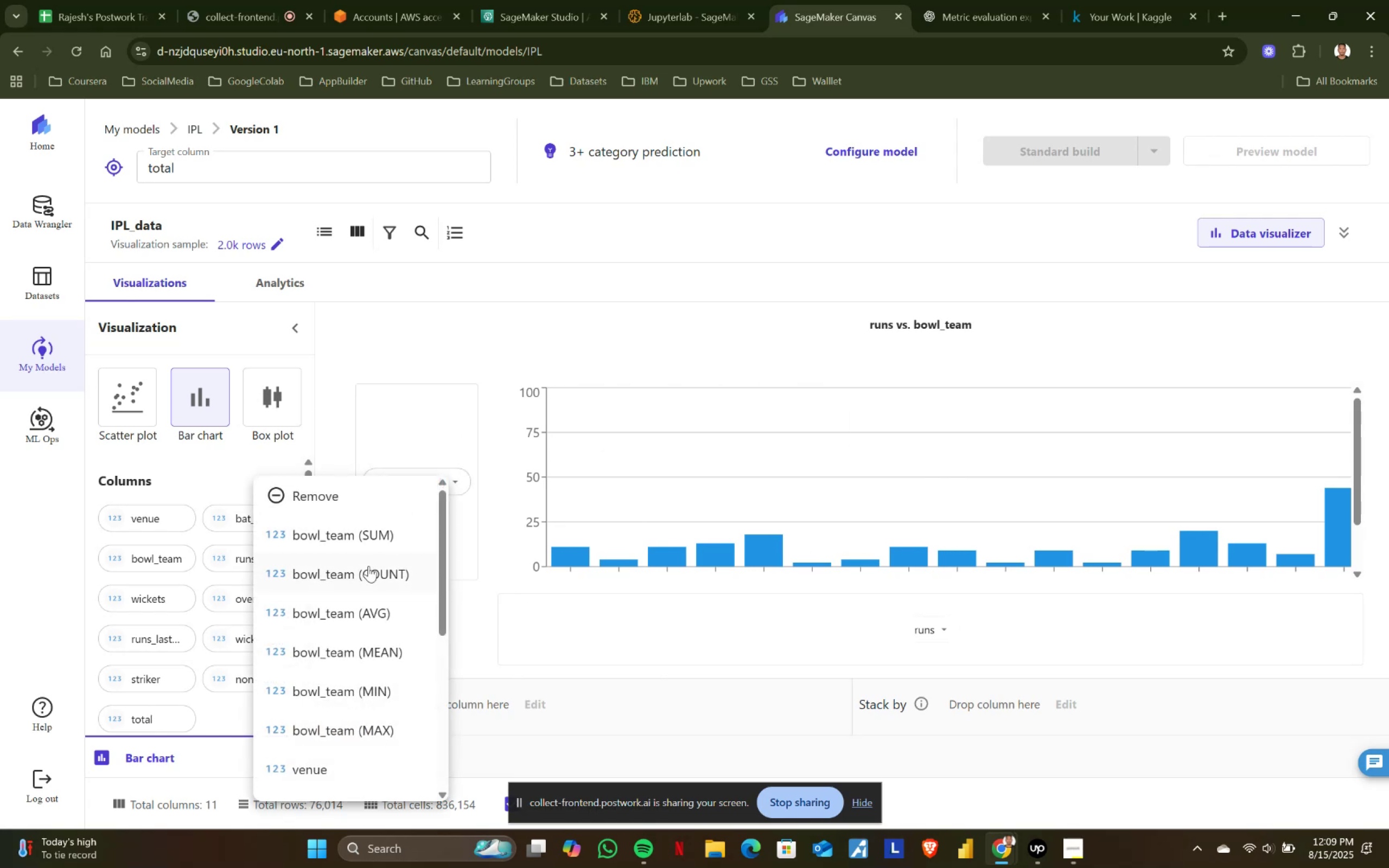 
left_click([369, 571])
 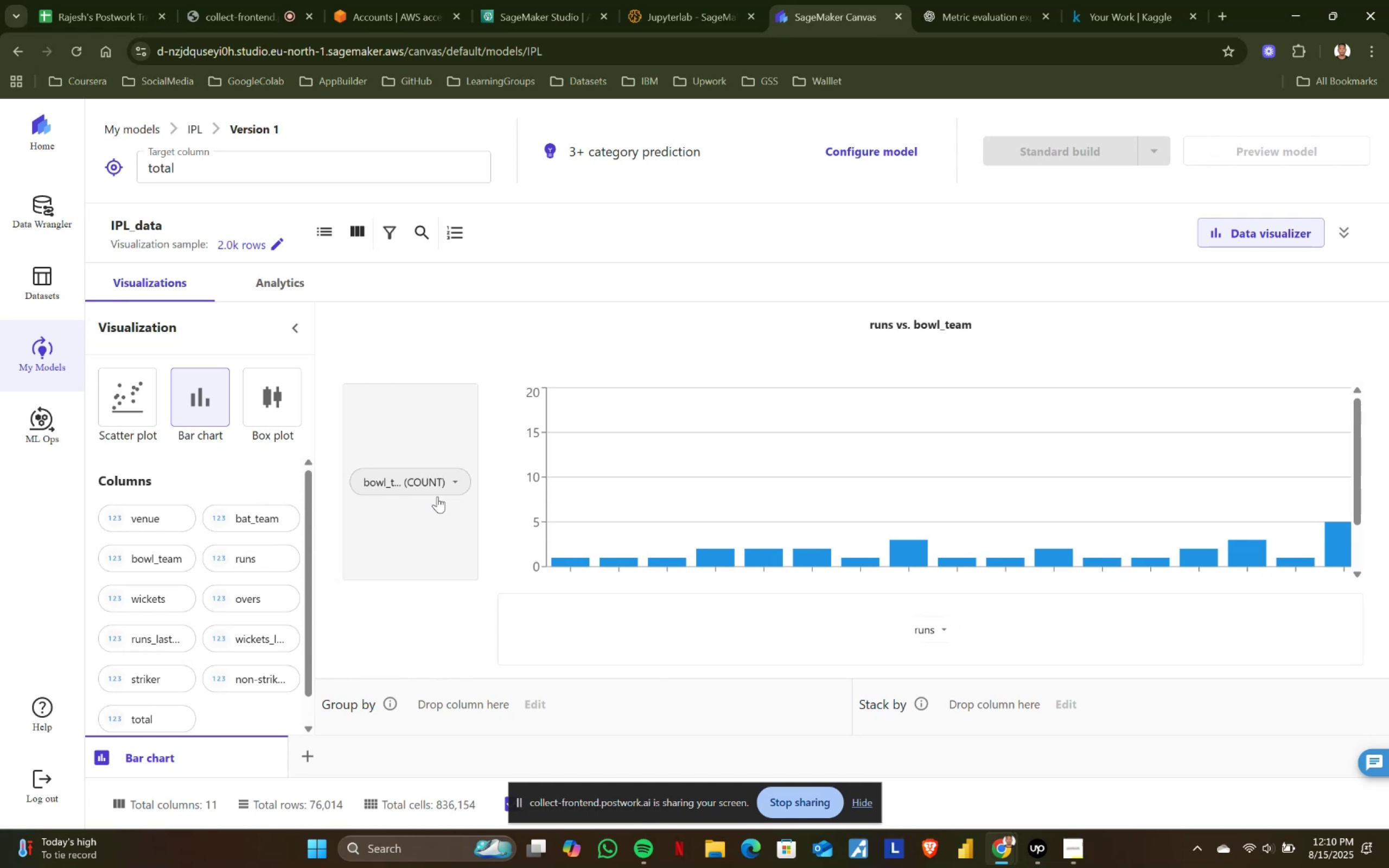 
left_click([454, 487])
 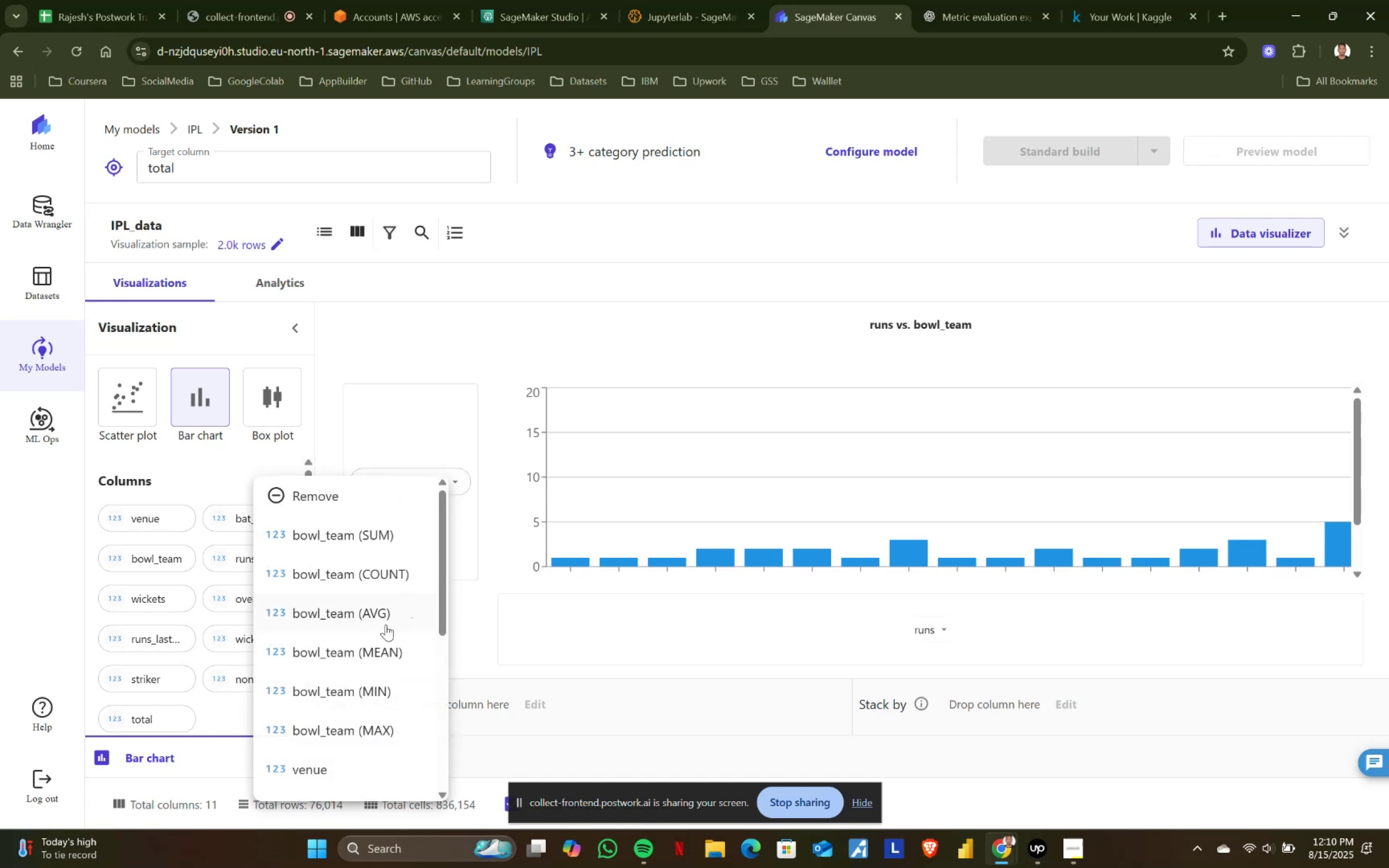 
left_click([384, 617])
 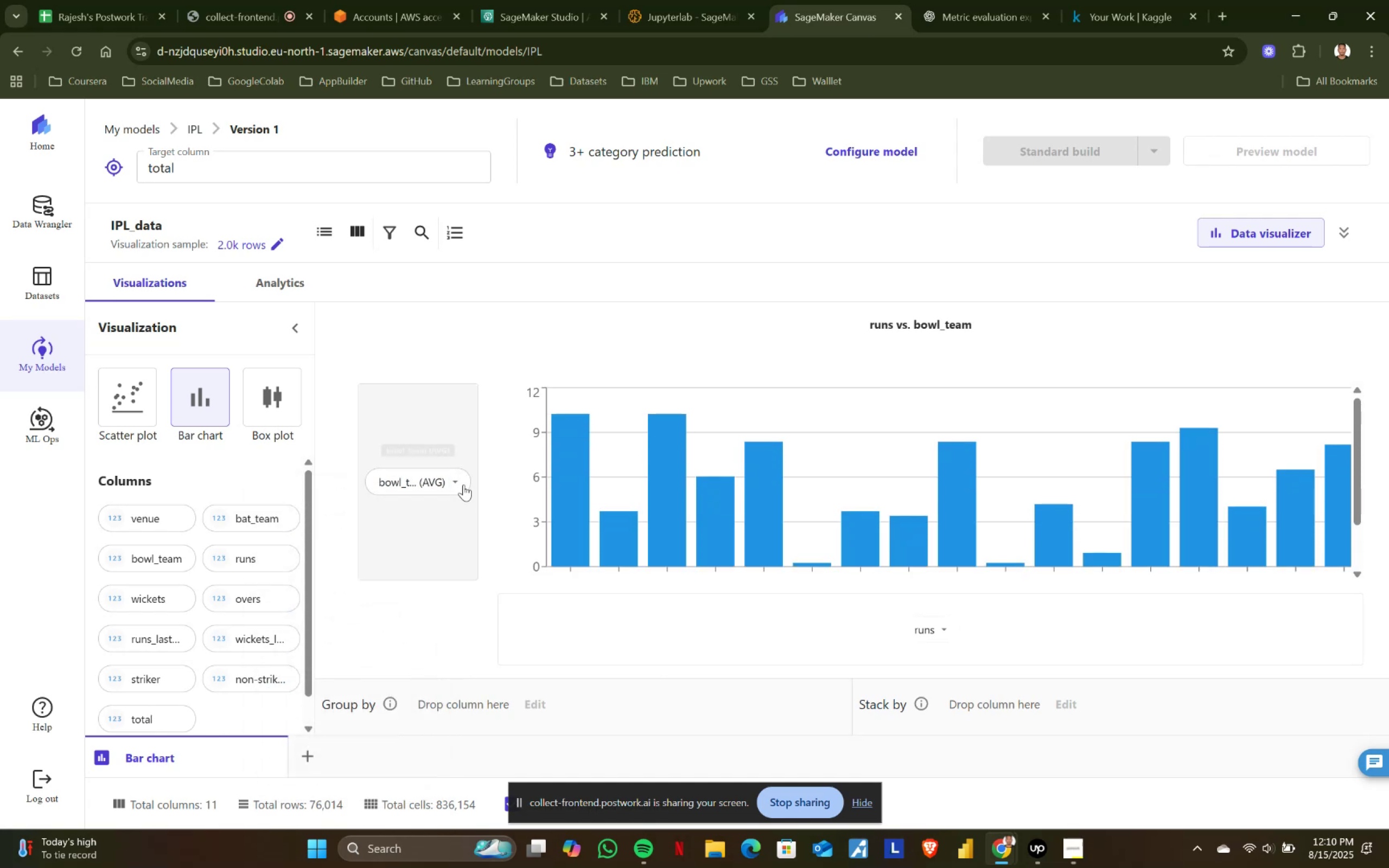 
left_click([461, 482])
 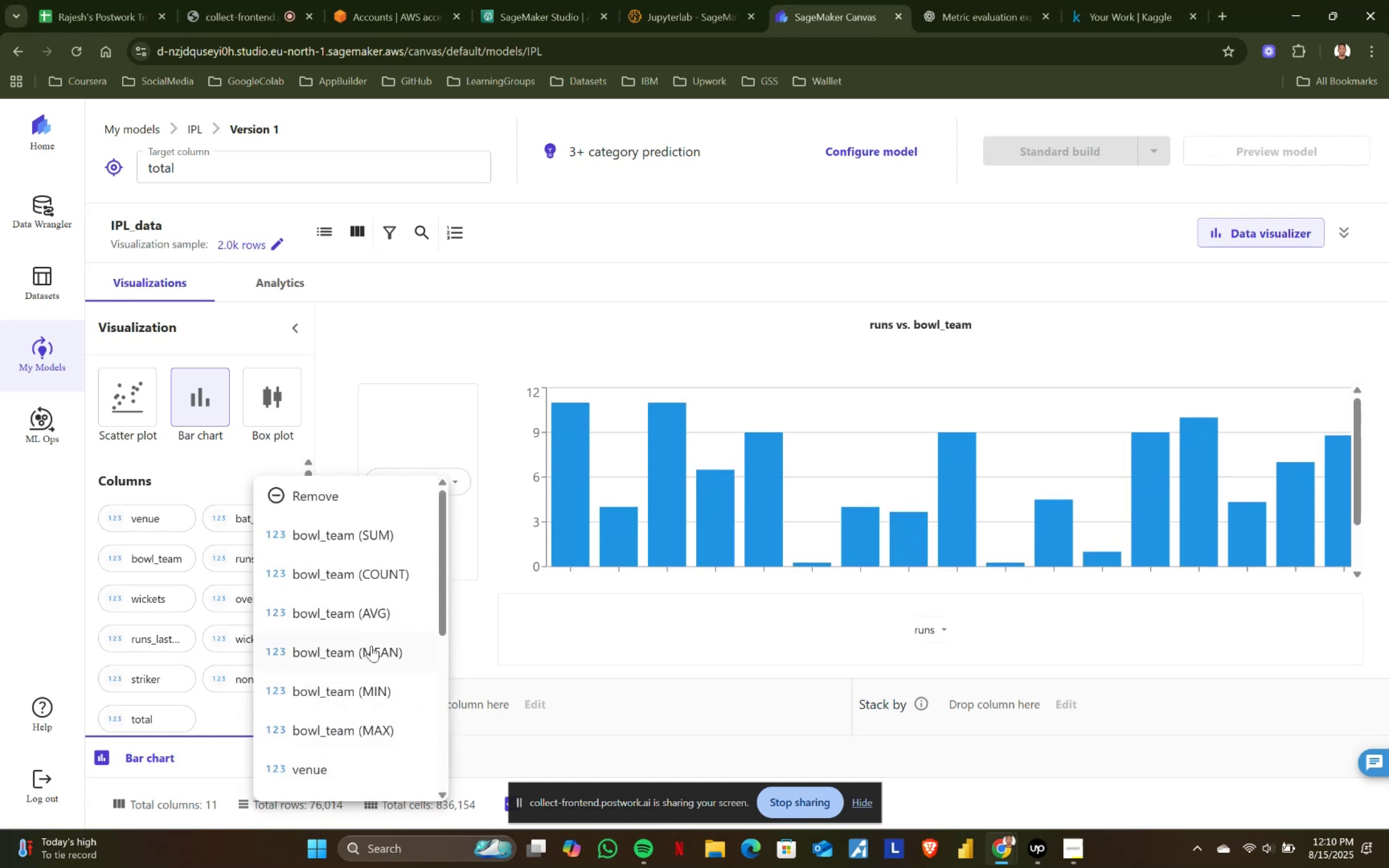 
left_click([372, 650])
 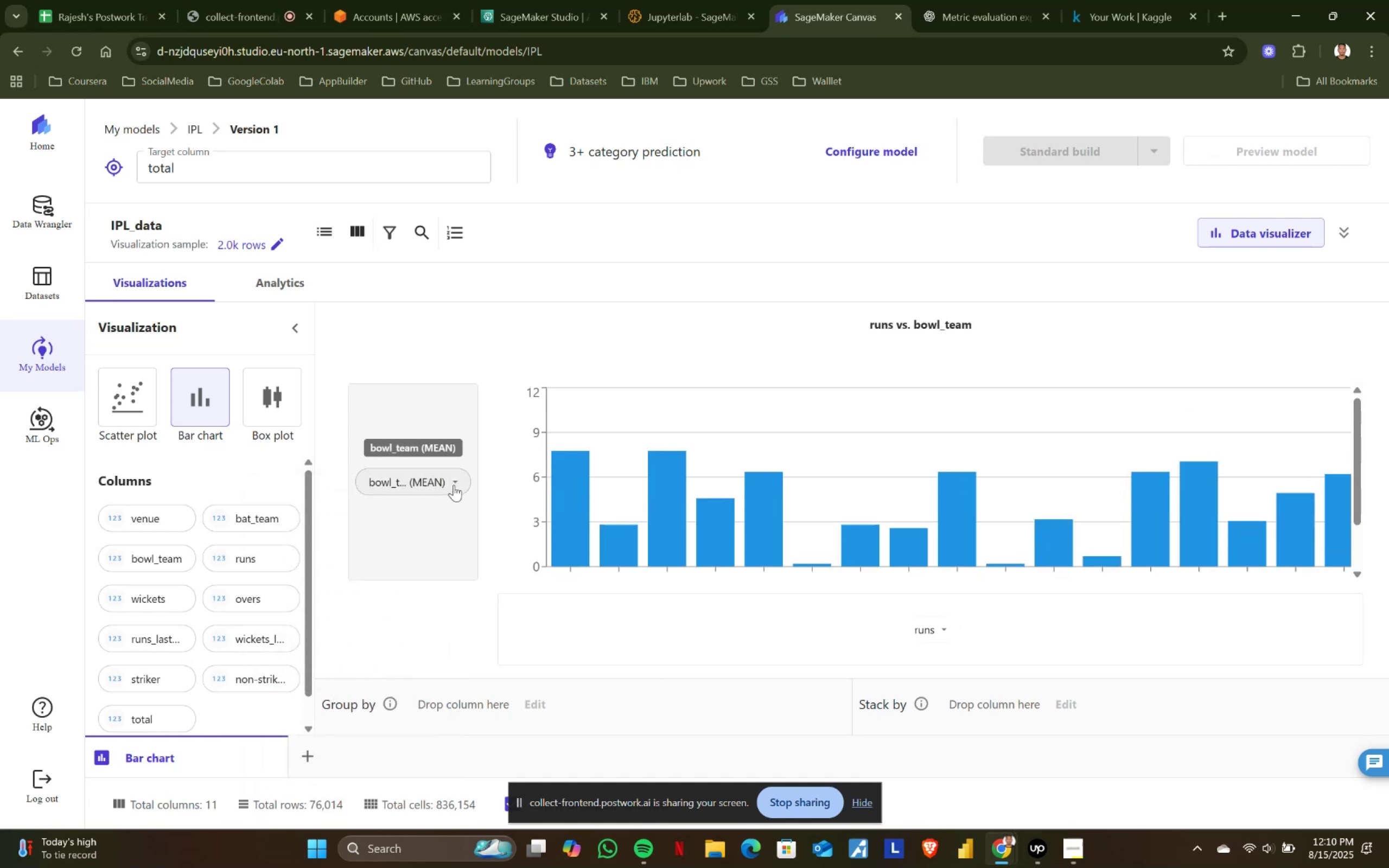 
left_click([454, 485])
 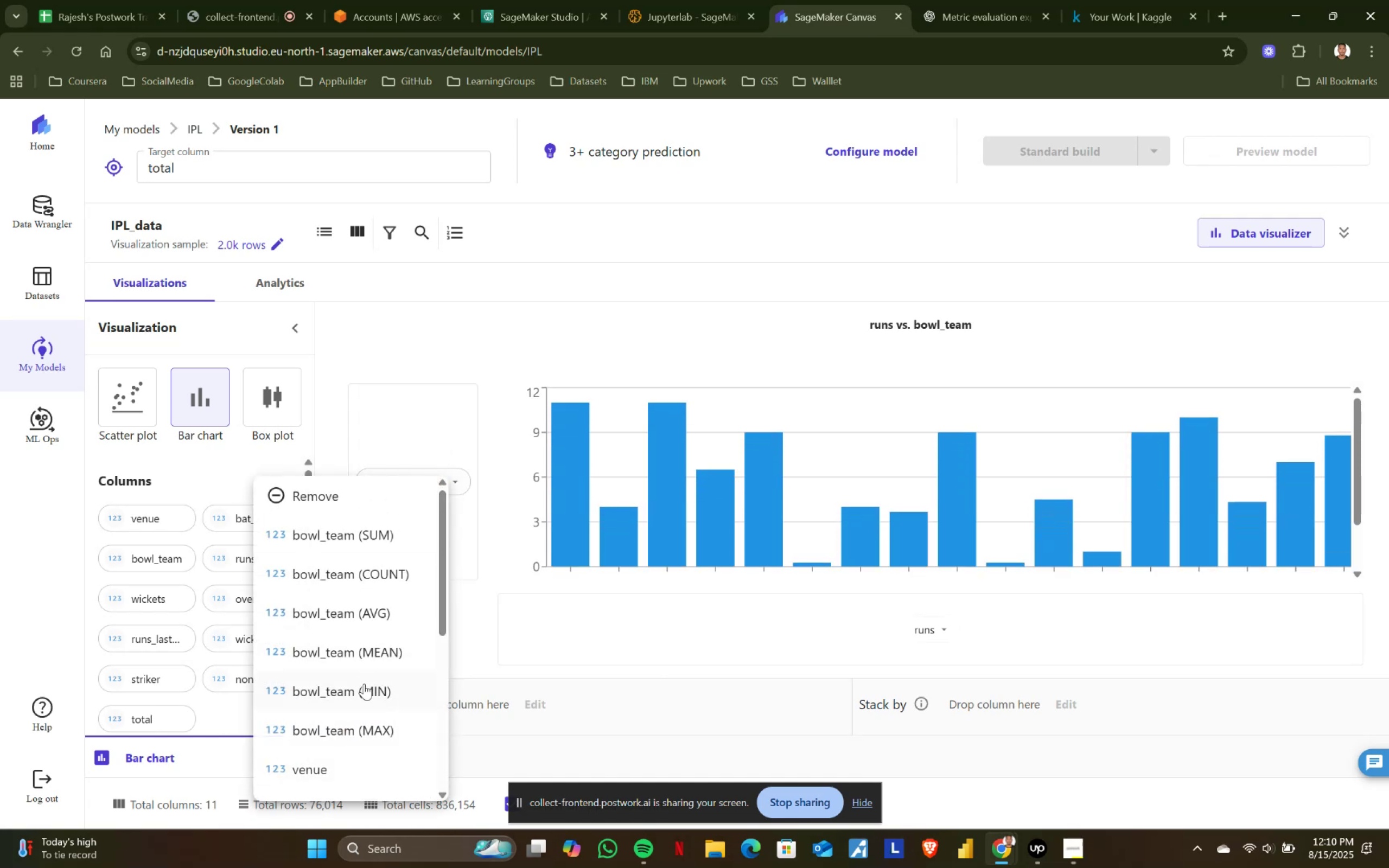 
left_click([364, 684])
 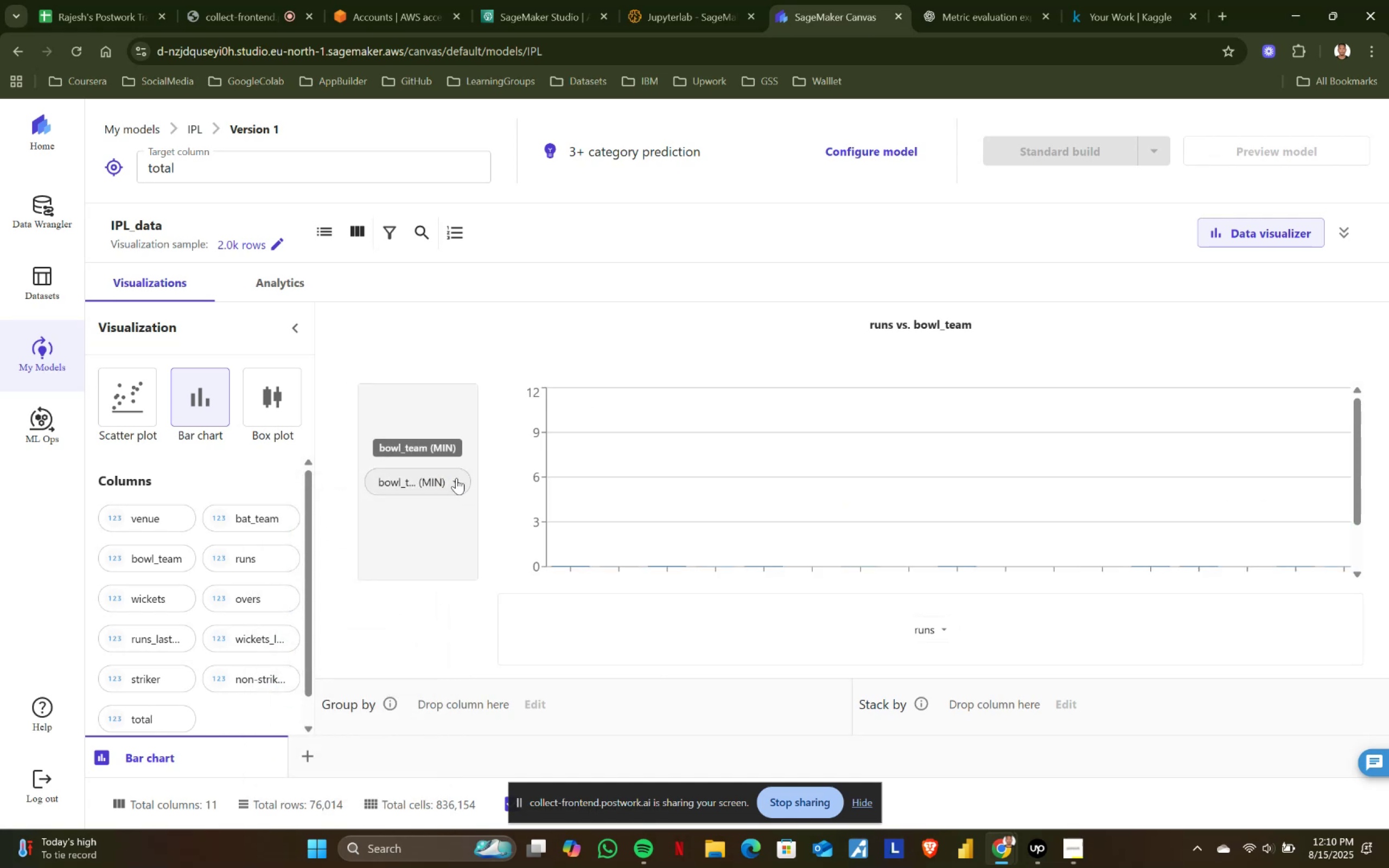 
left_click([456, 478])
 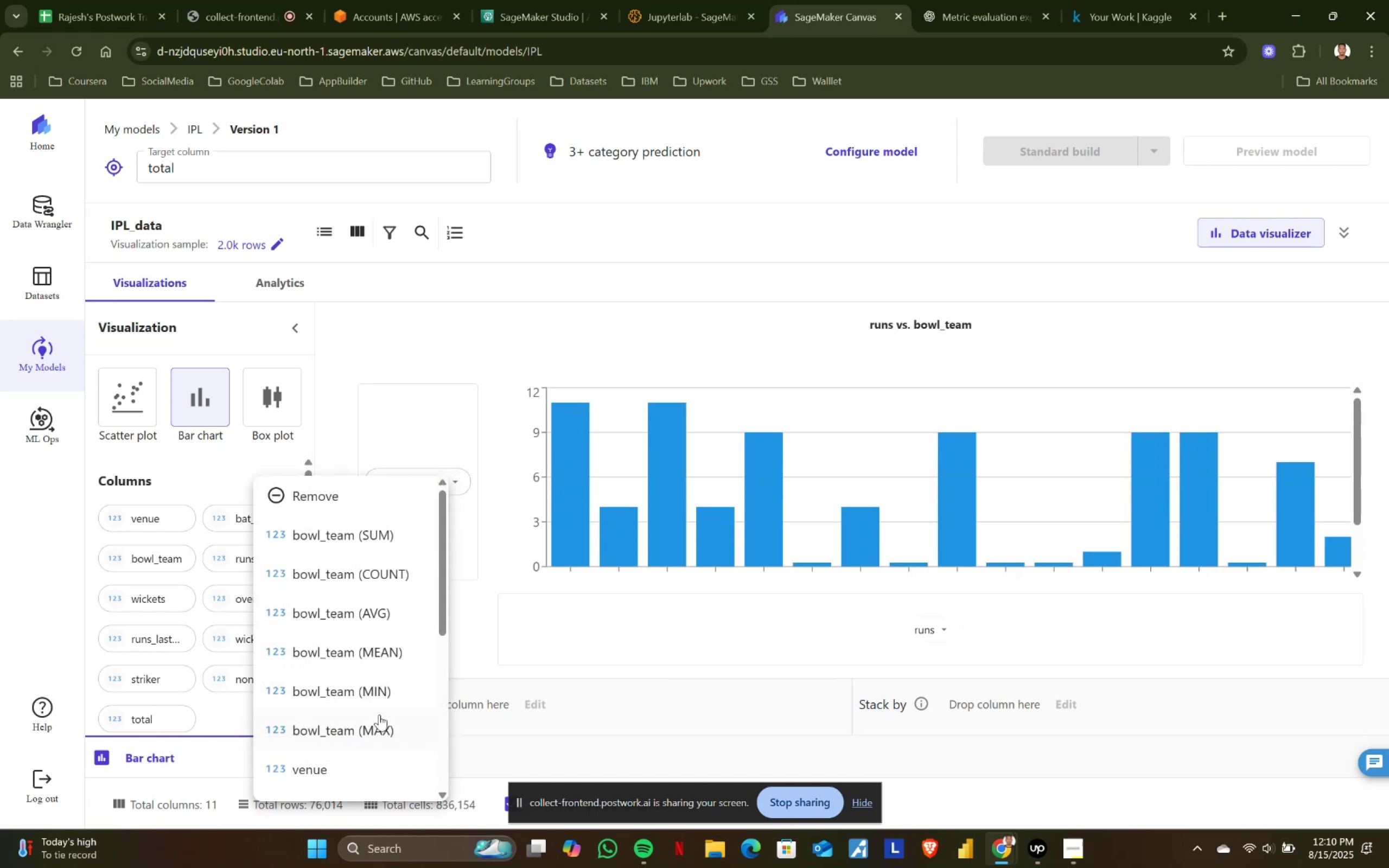 
left_click([377, 727])
 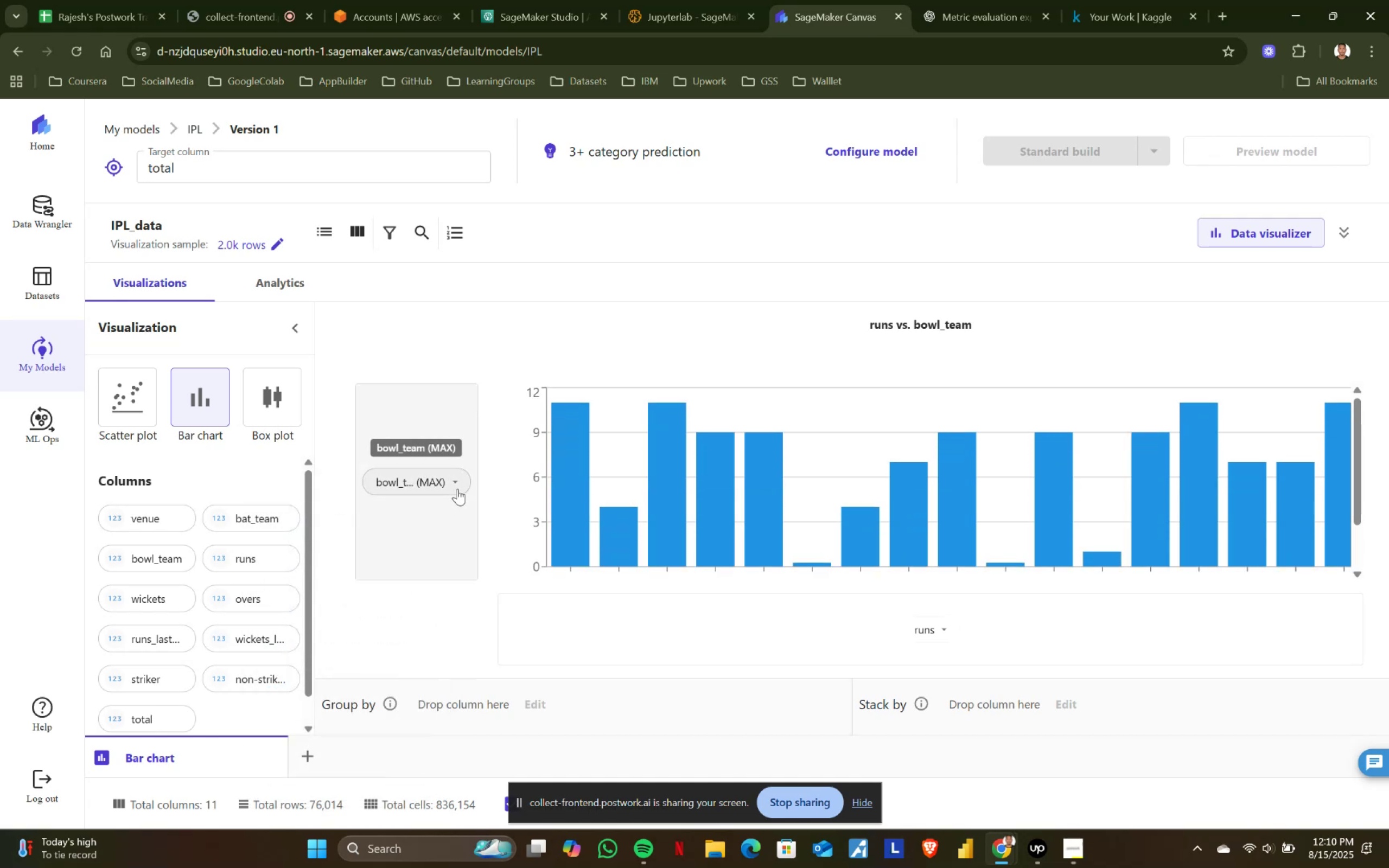 
left_click([457, 489])
 